 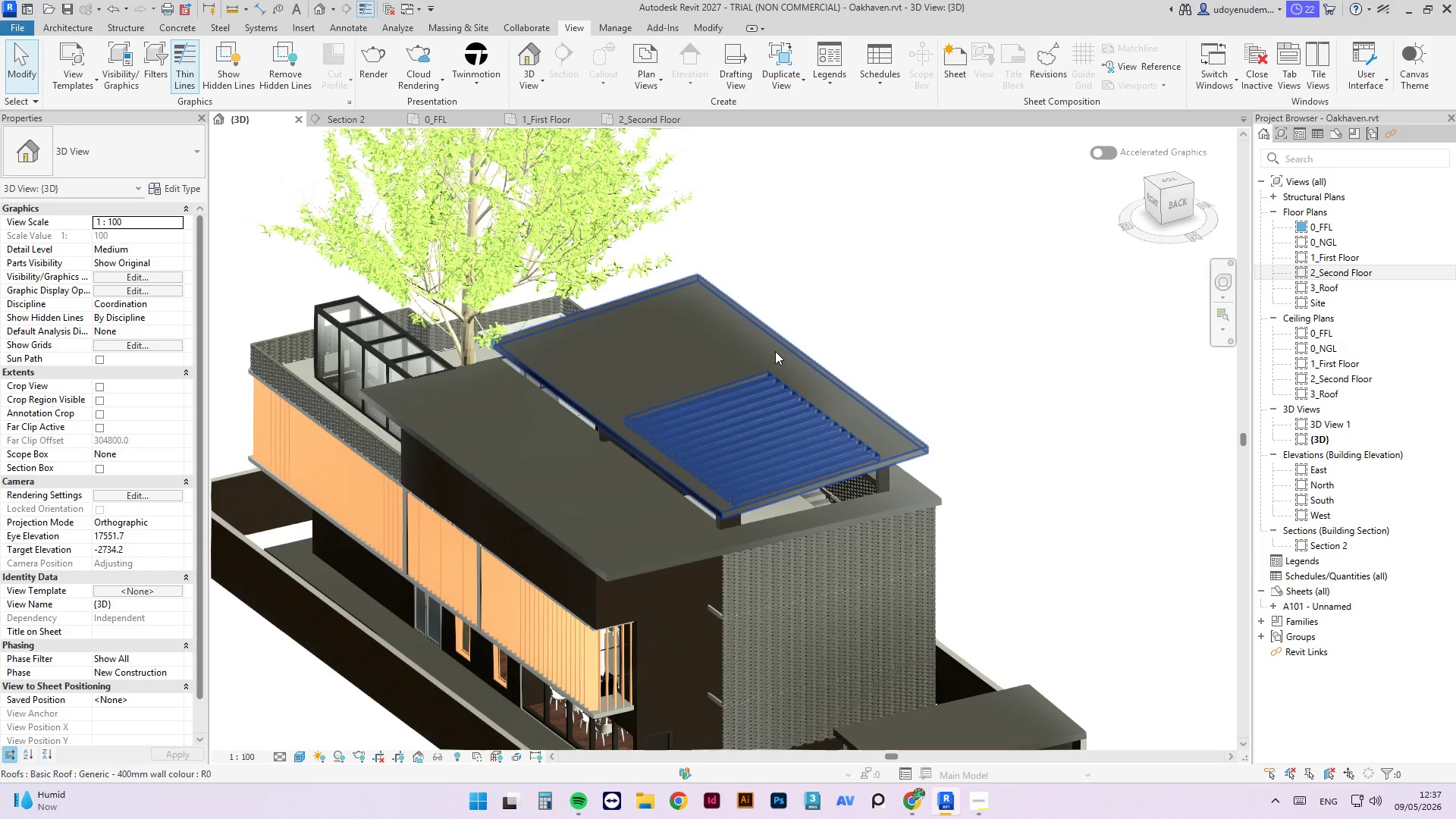 
left_click([643, 121])
 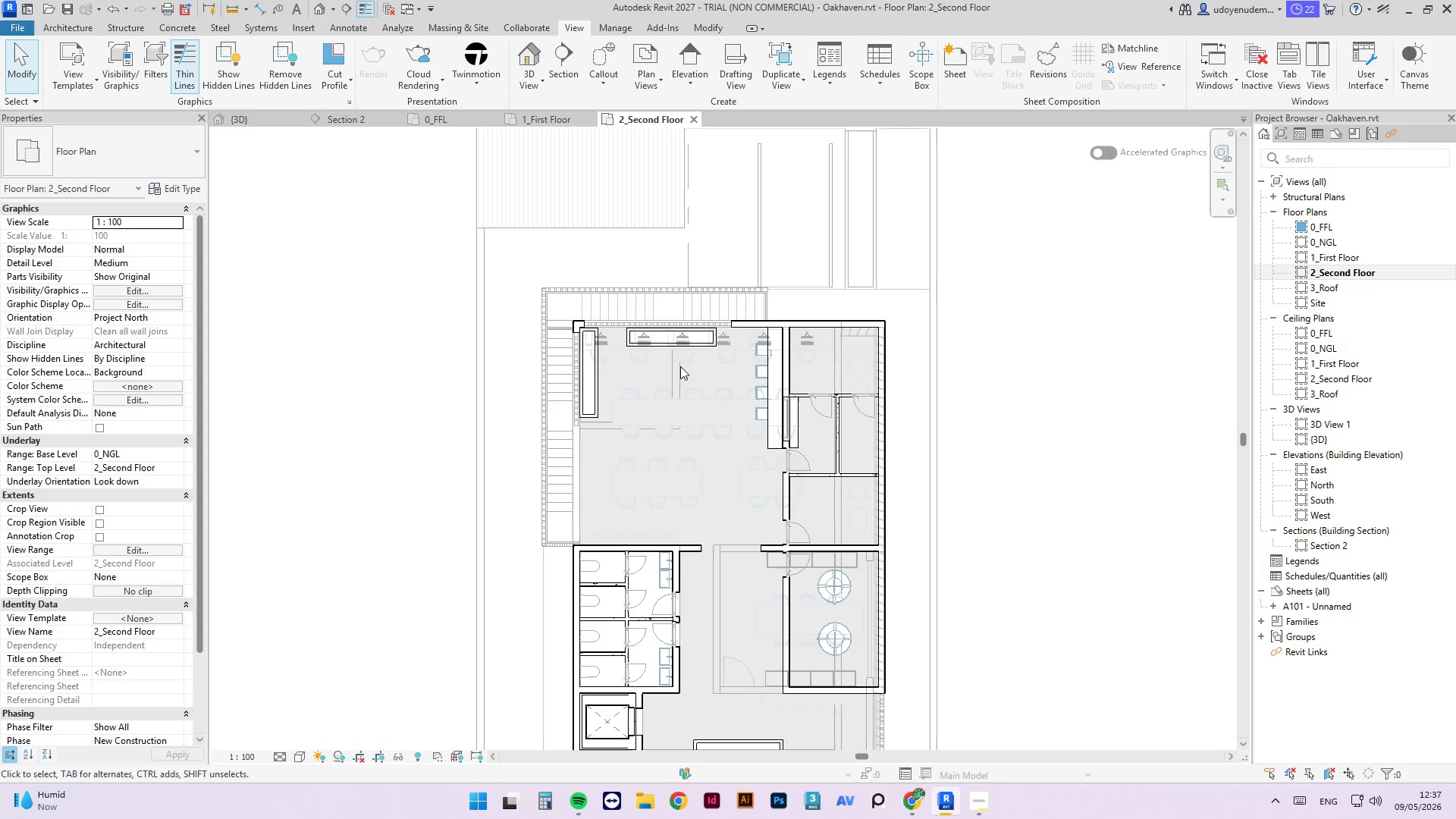 
scroll: coordinate [700, 345], scroll_direction: up, amount: 2.0
 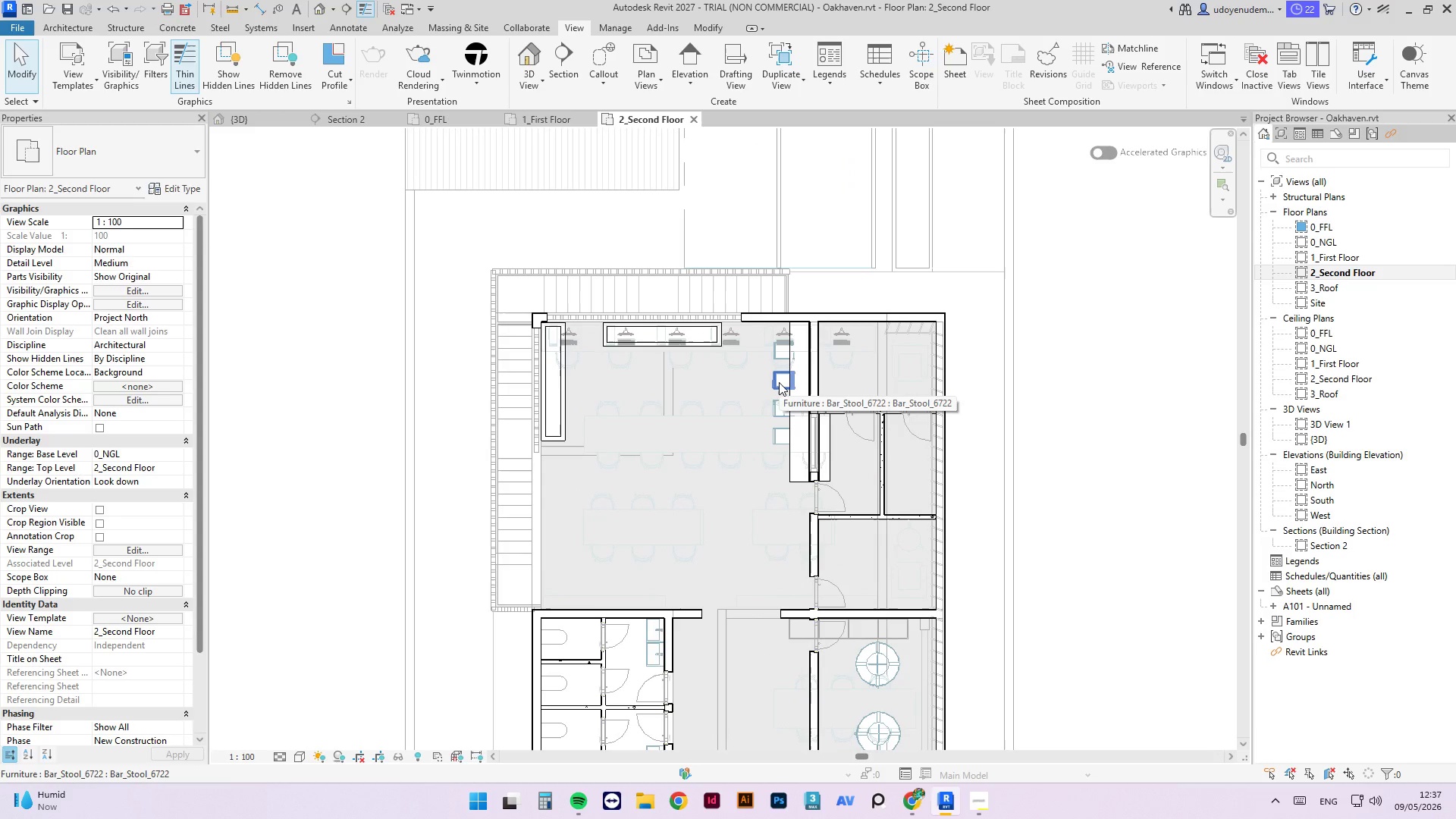 
type(cm)
 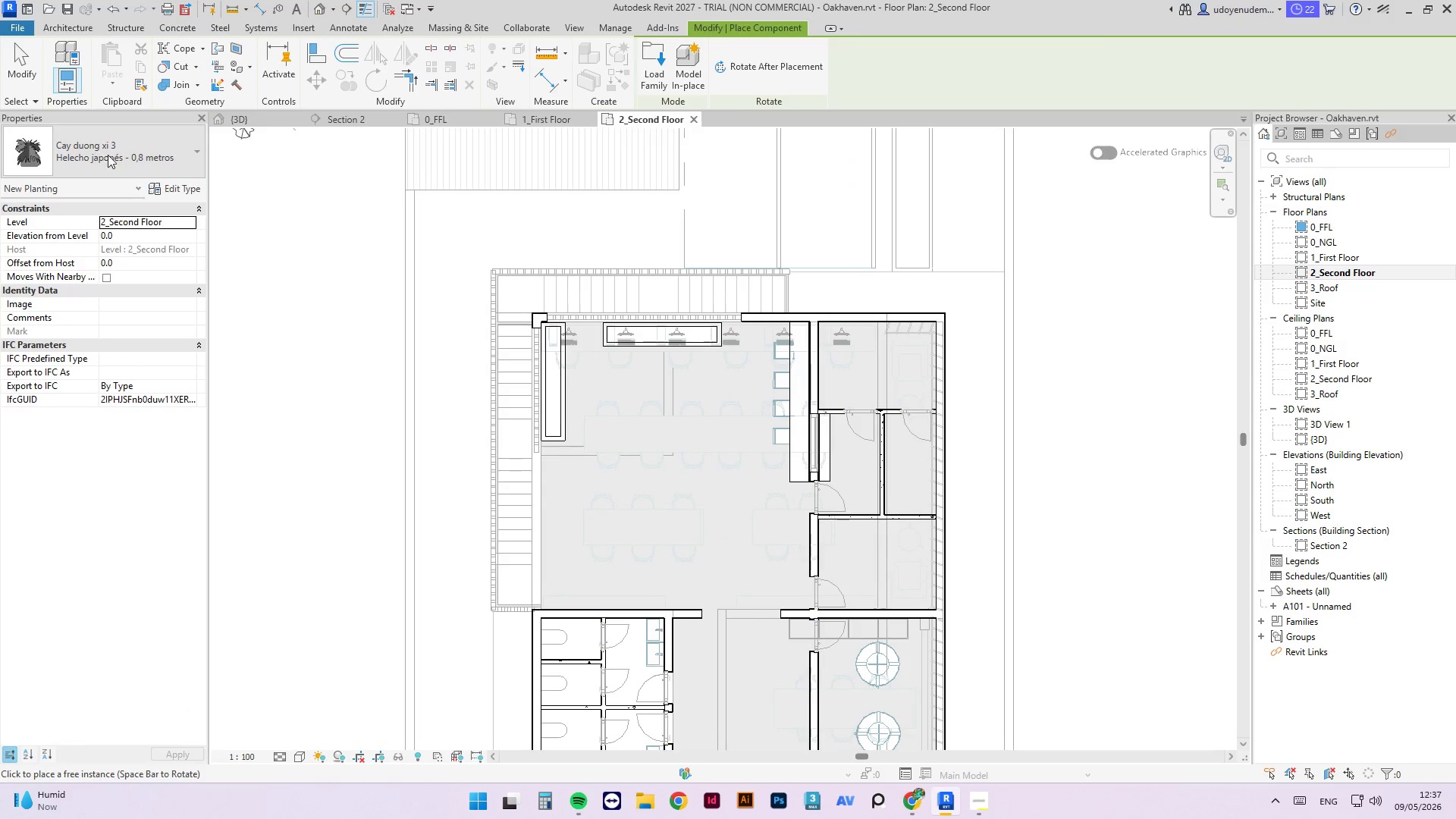 
left_click([115, 157])
 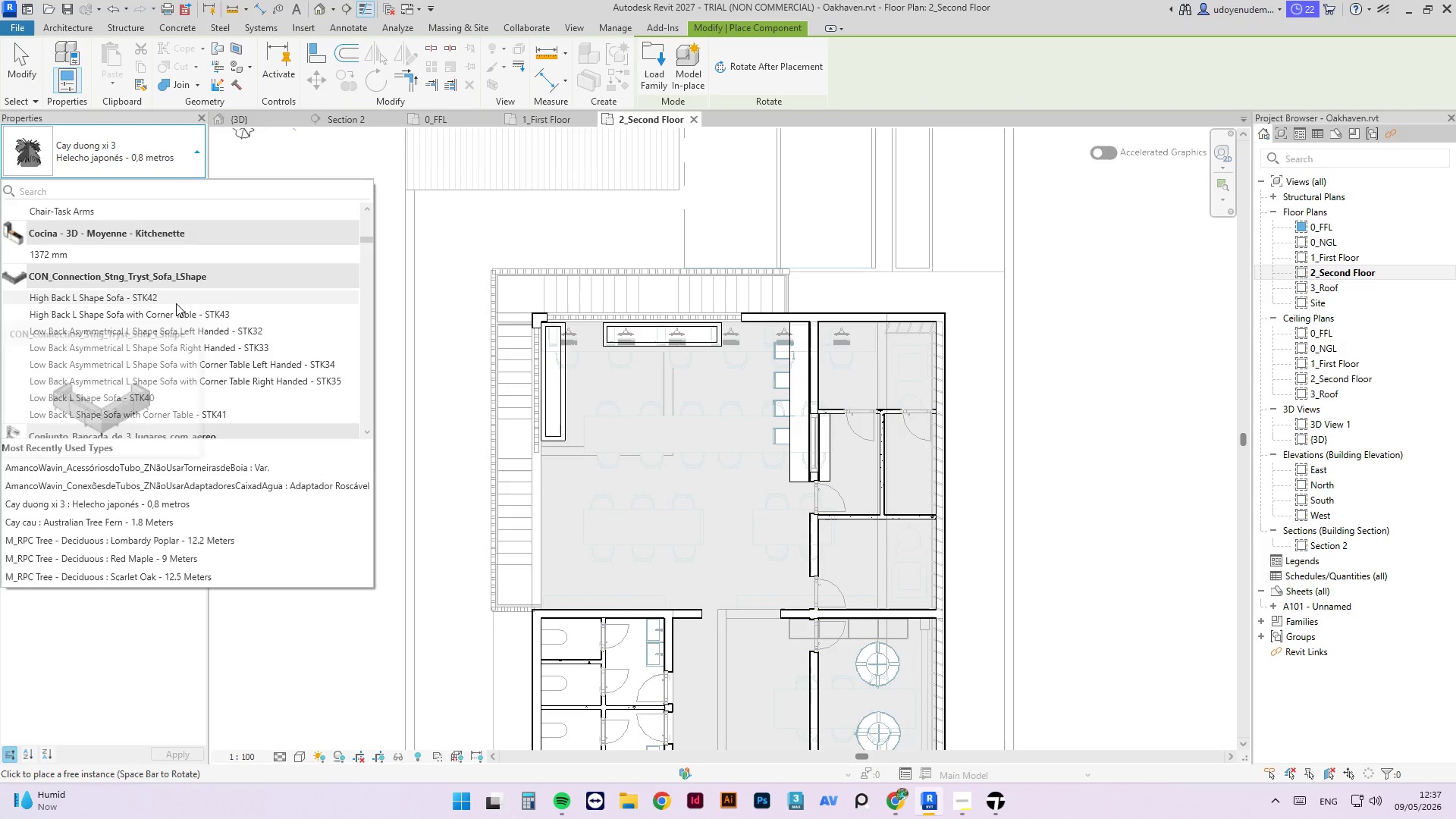 
wait(7.72)
 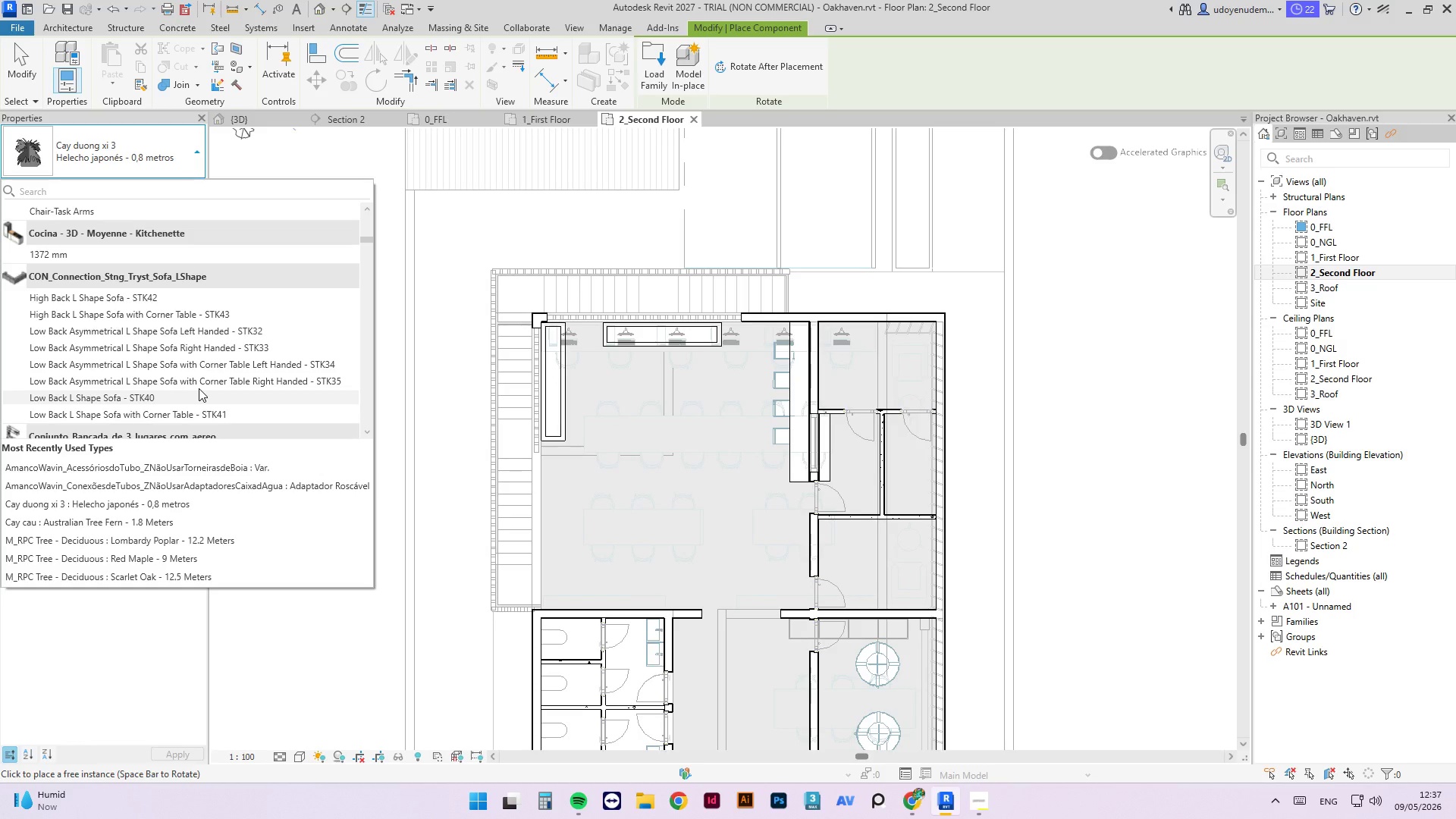 
left_click([143, 297])
 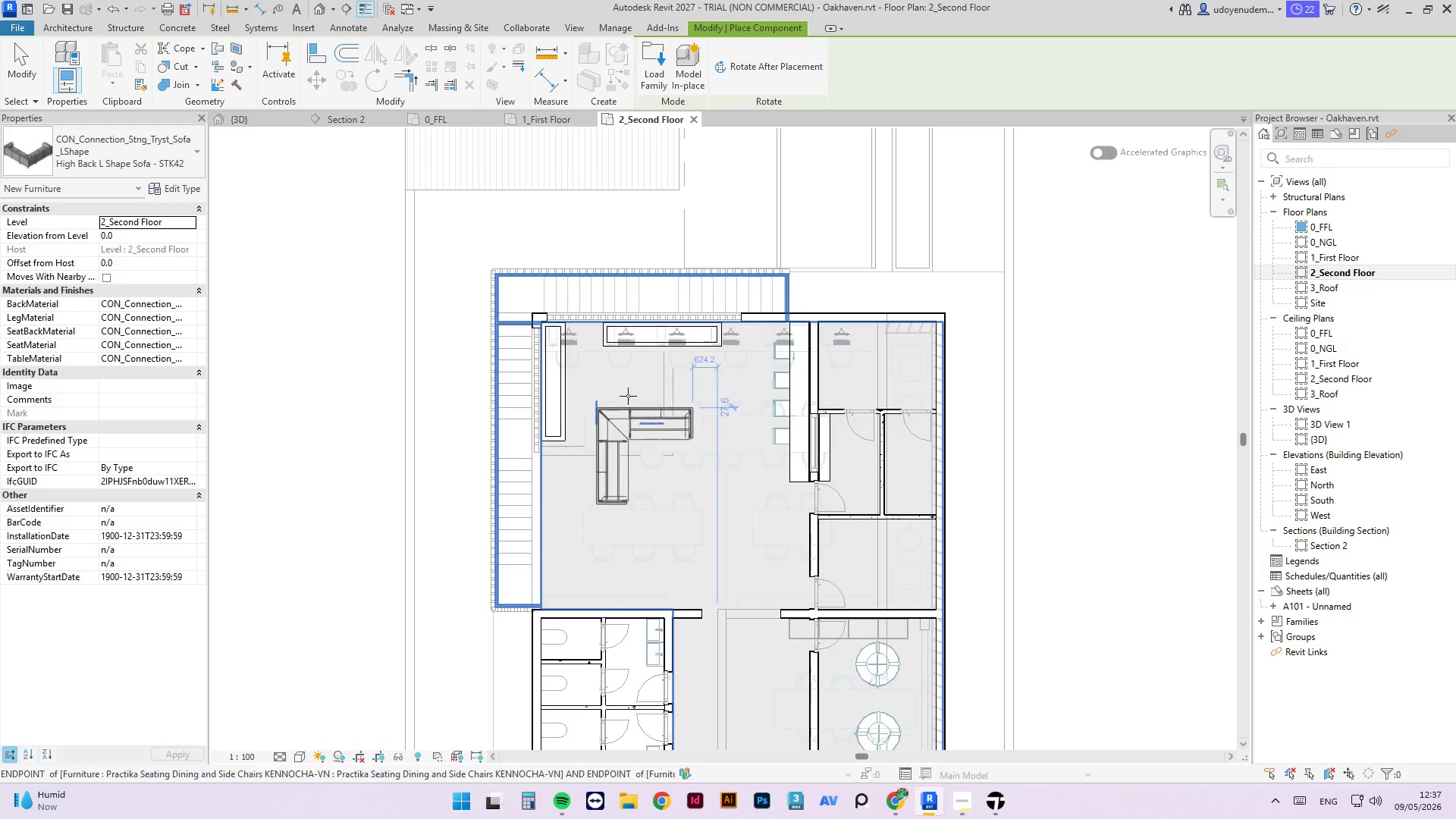 
scroll: coordinate [609, 372], scroll_direction: up, amount: 3.0
 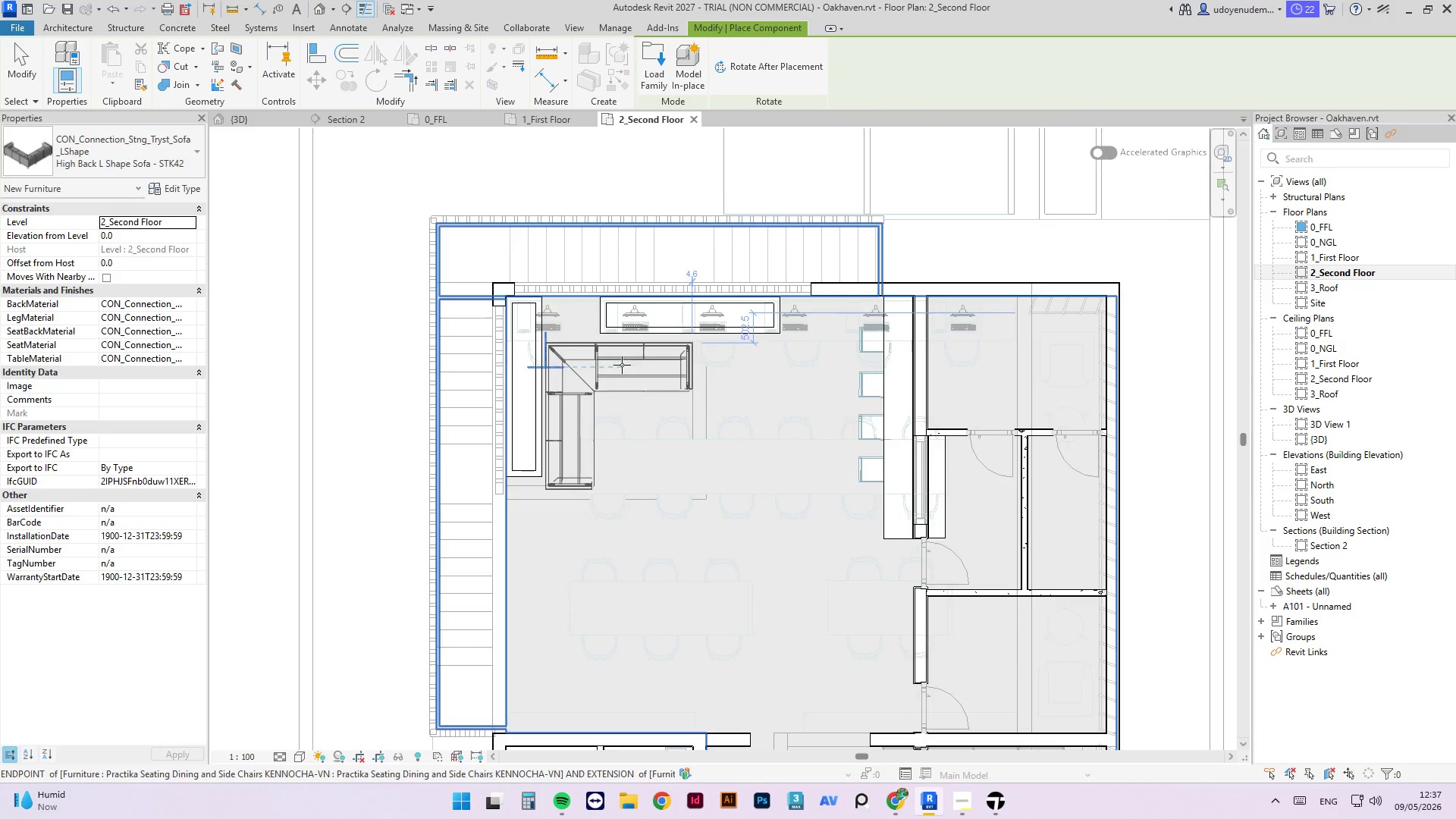 
left_click([622, 365])
 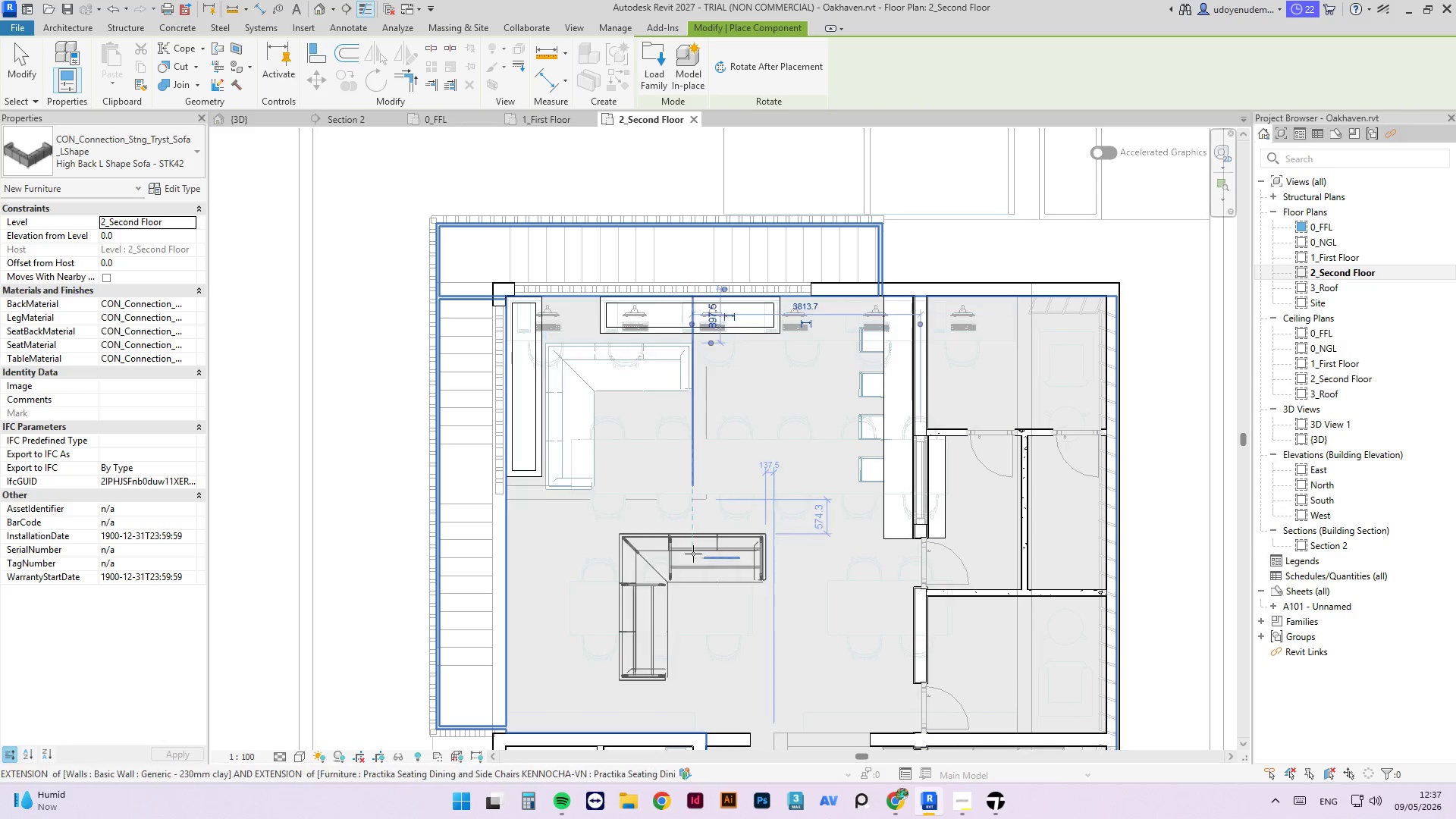 
key(Space)
 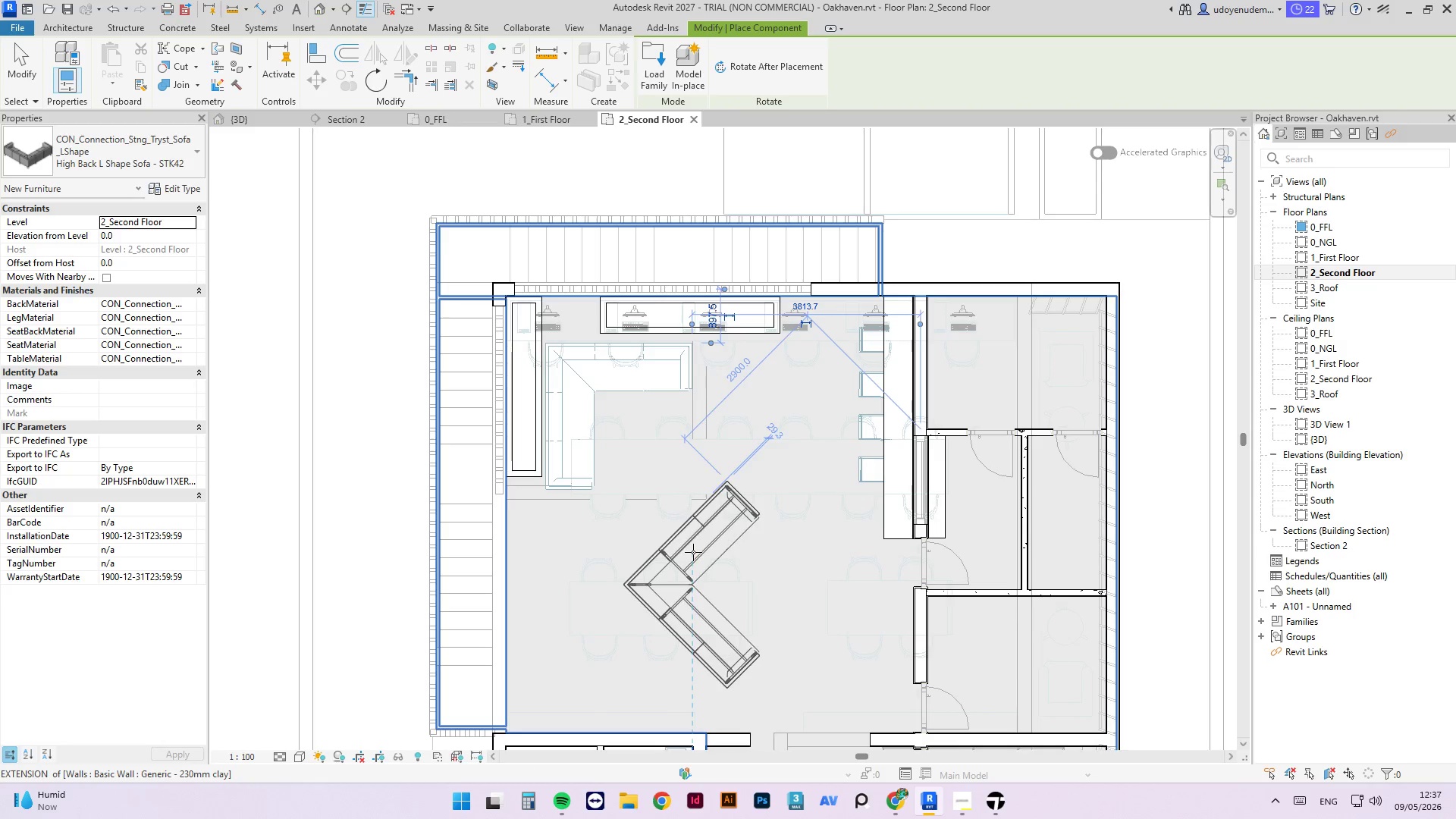 
key(Space)
 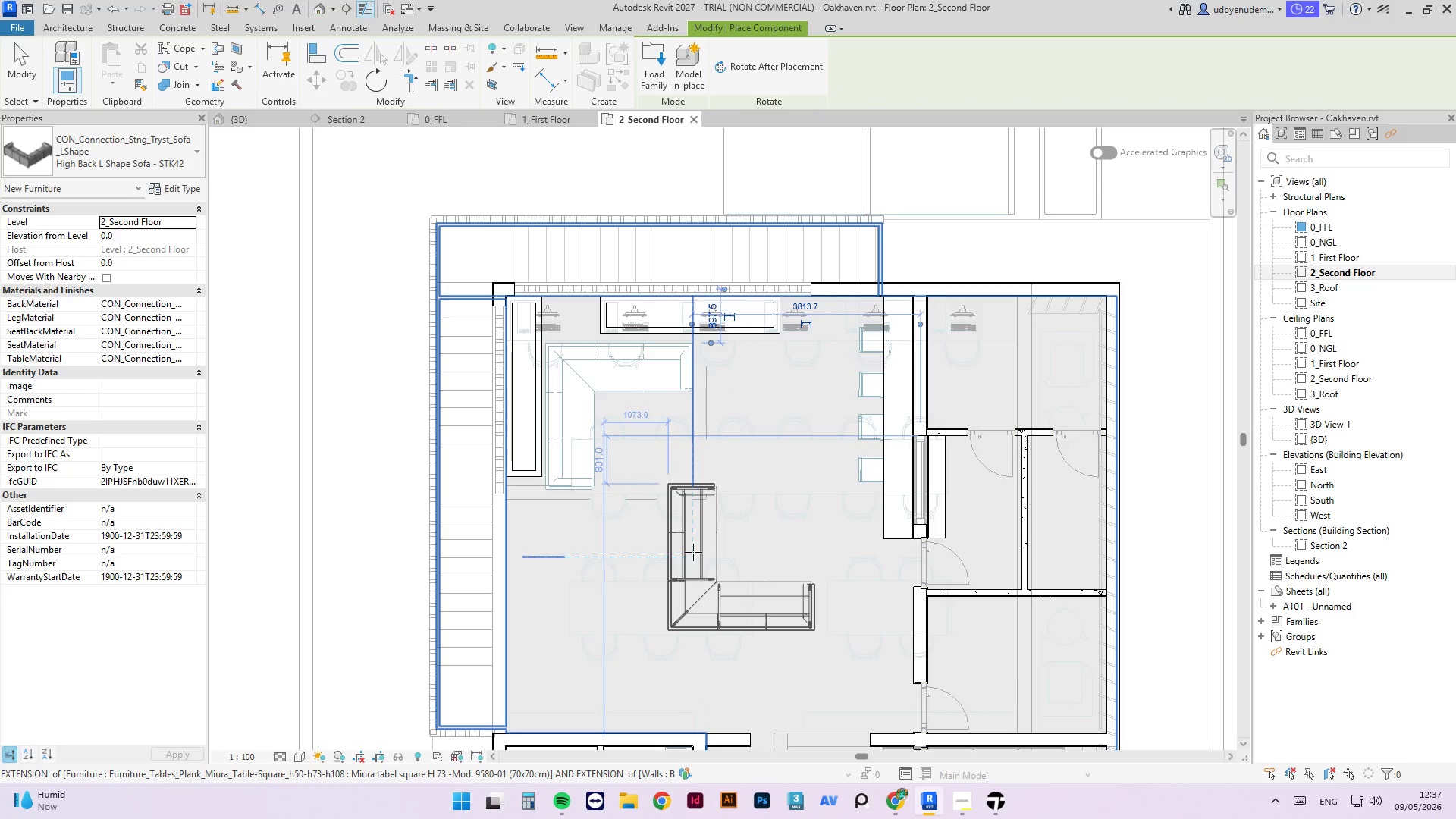 
key(Space)
 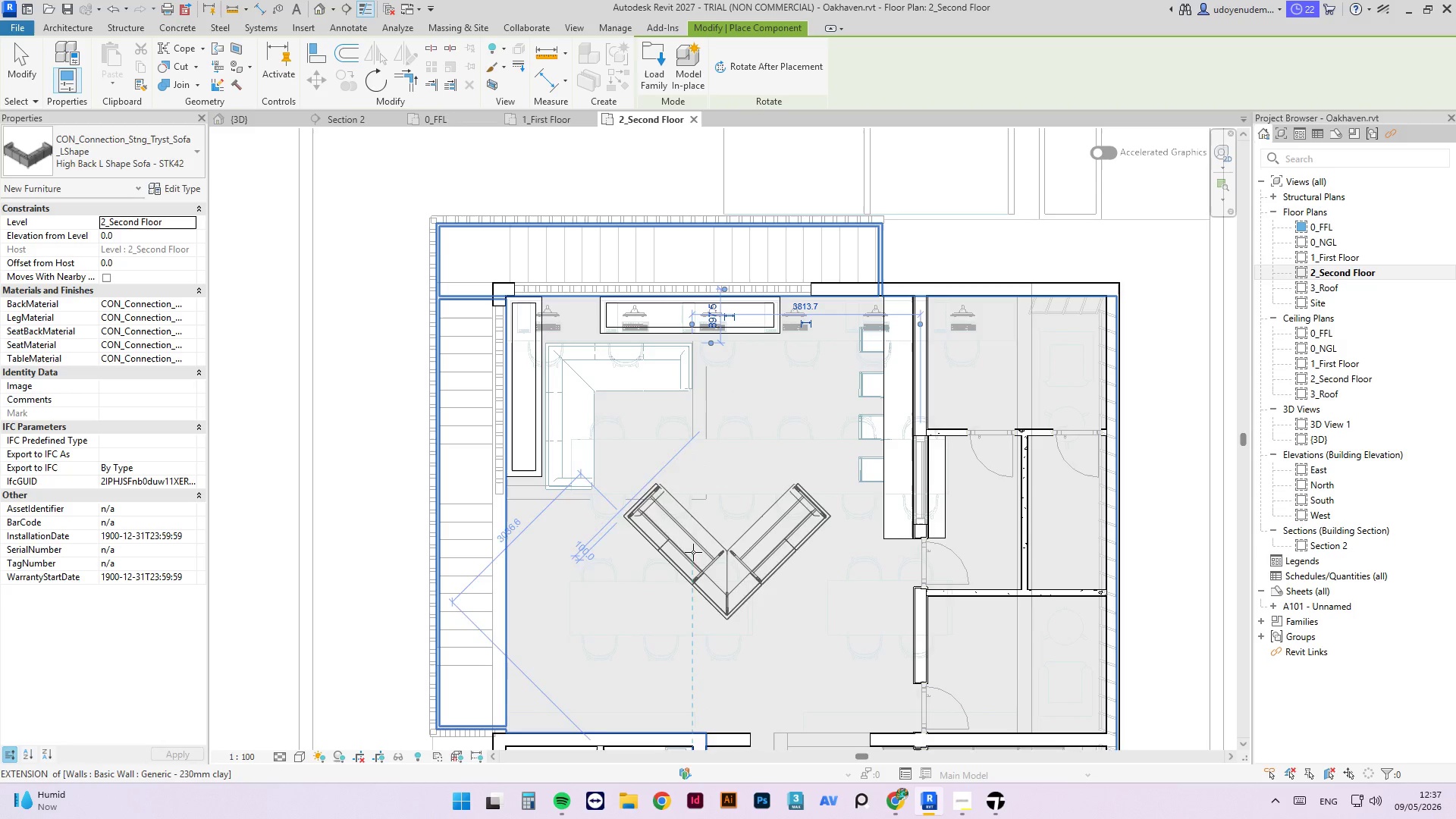 
key(Space)
 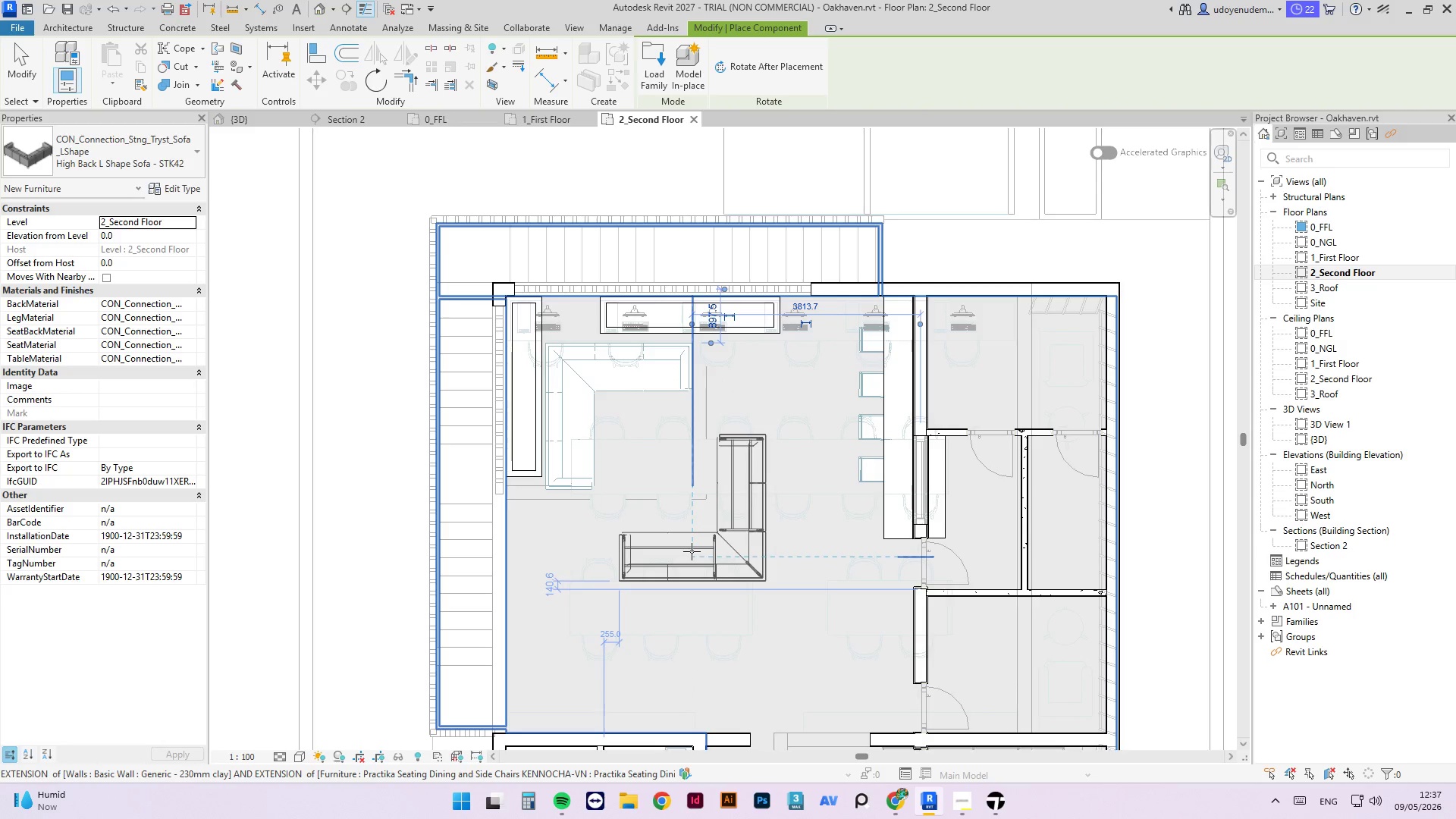 
left_click([692, 551])
 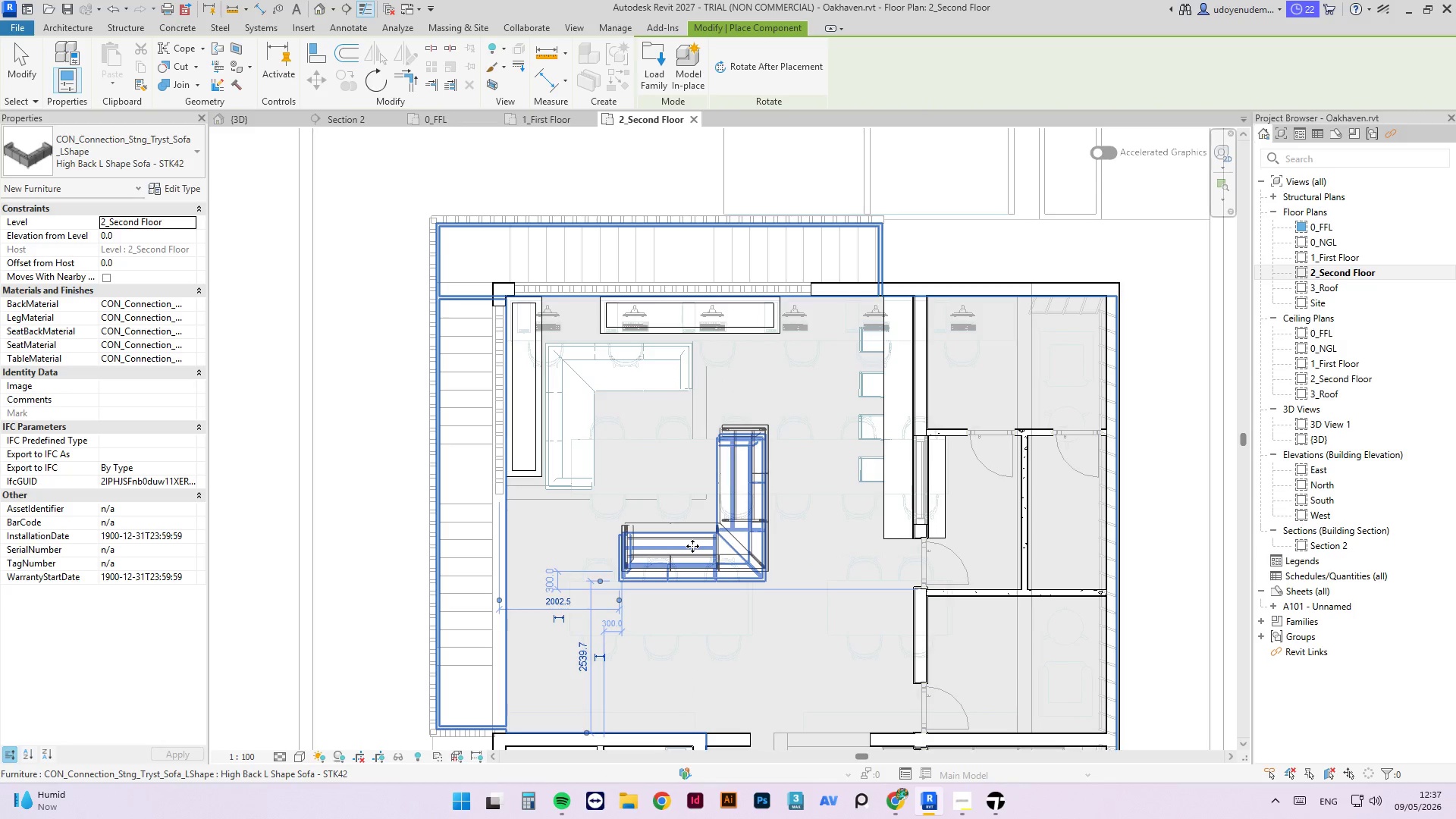 
key(Escape)
 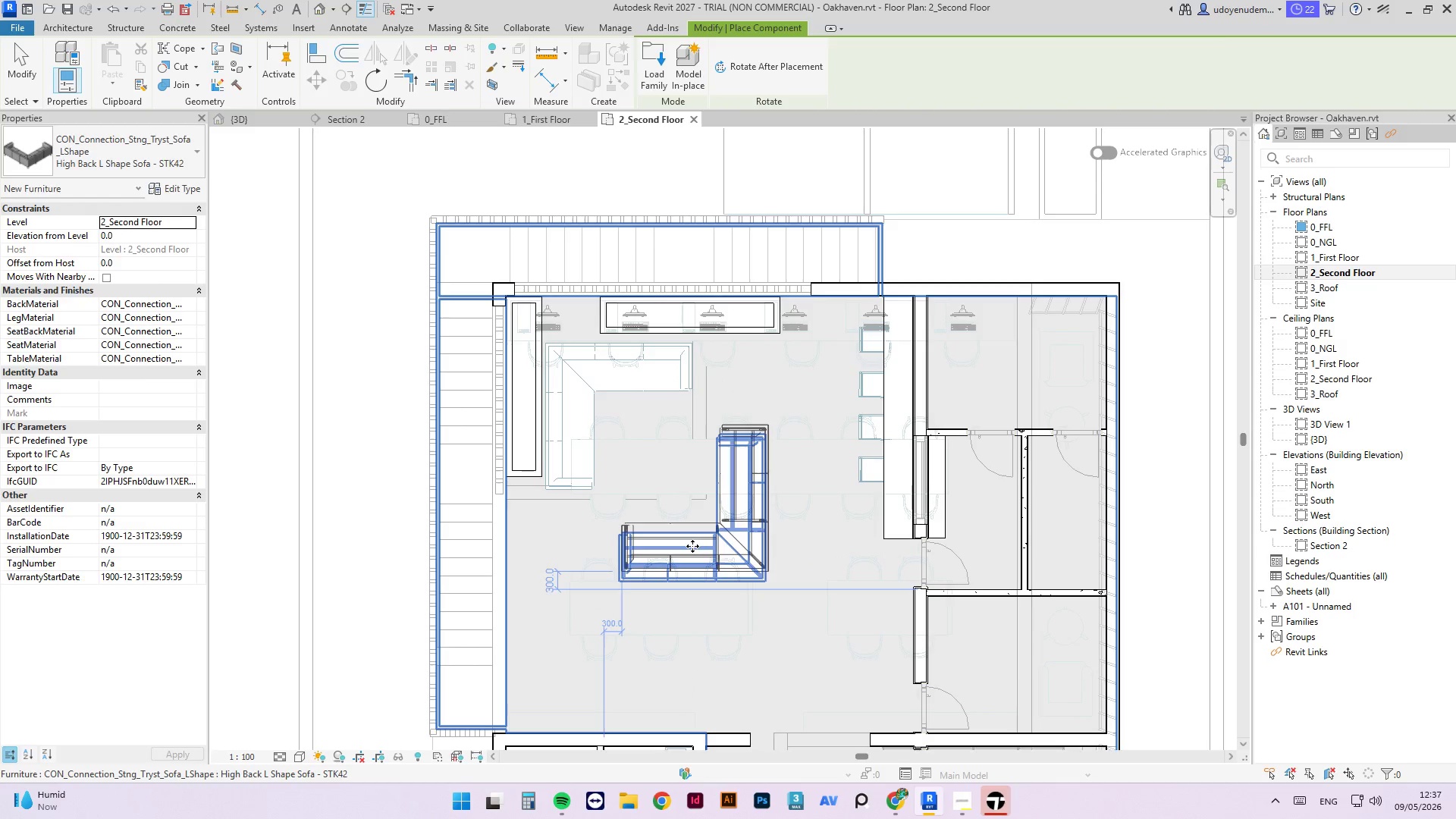 
key(Escape)
 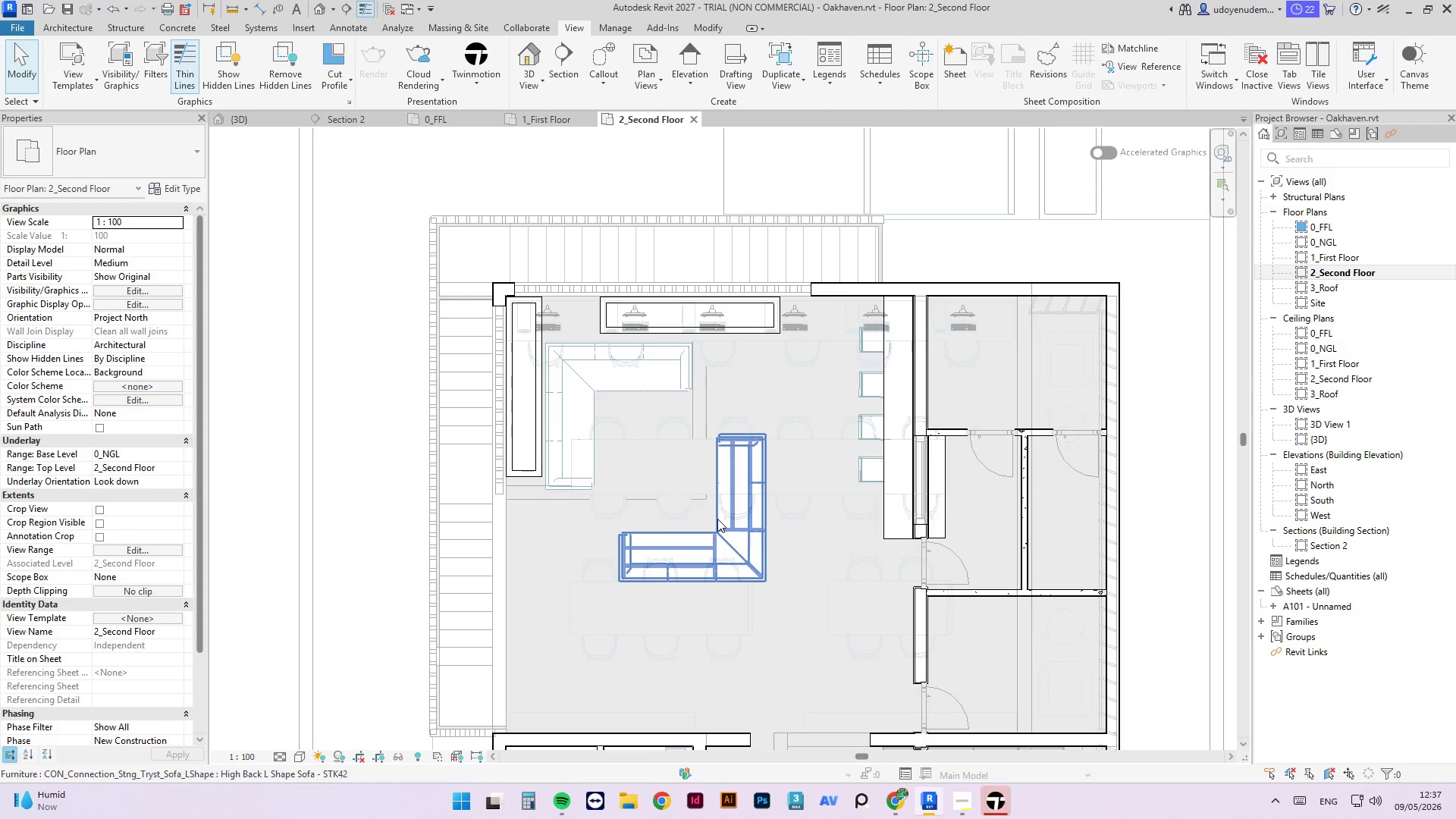 
type(cm)
 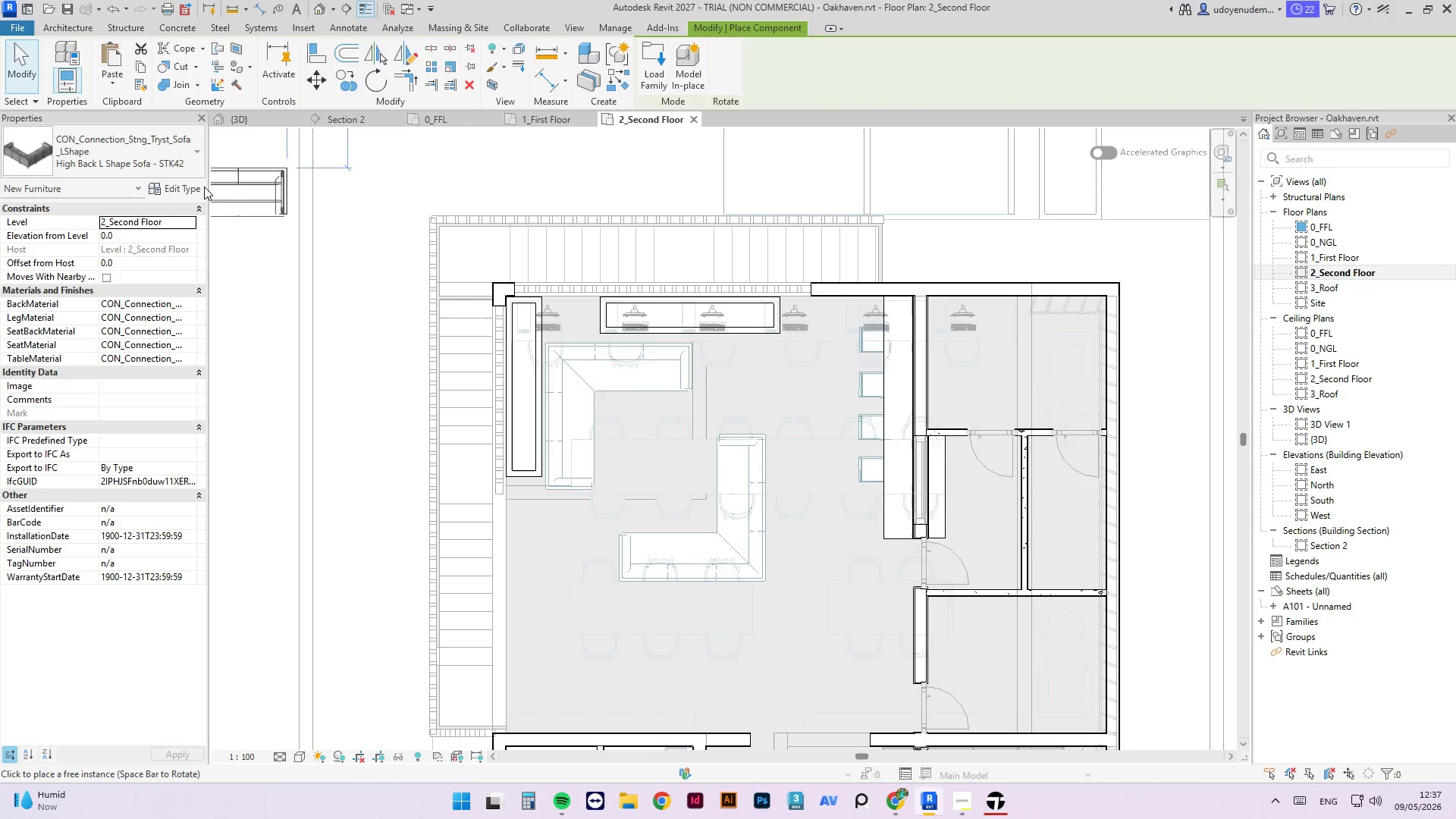 
left_click([190, 174])
 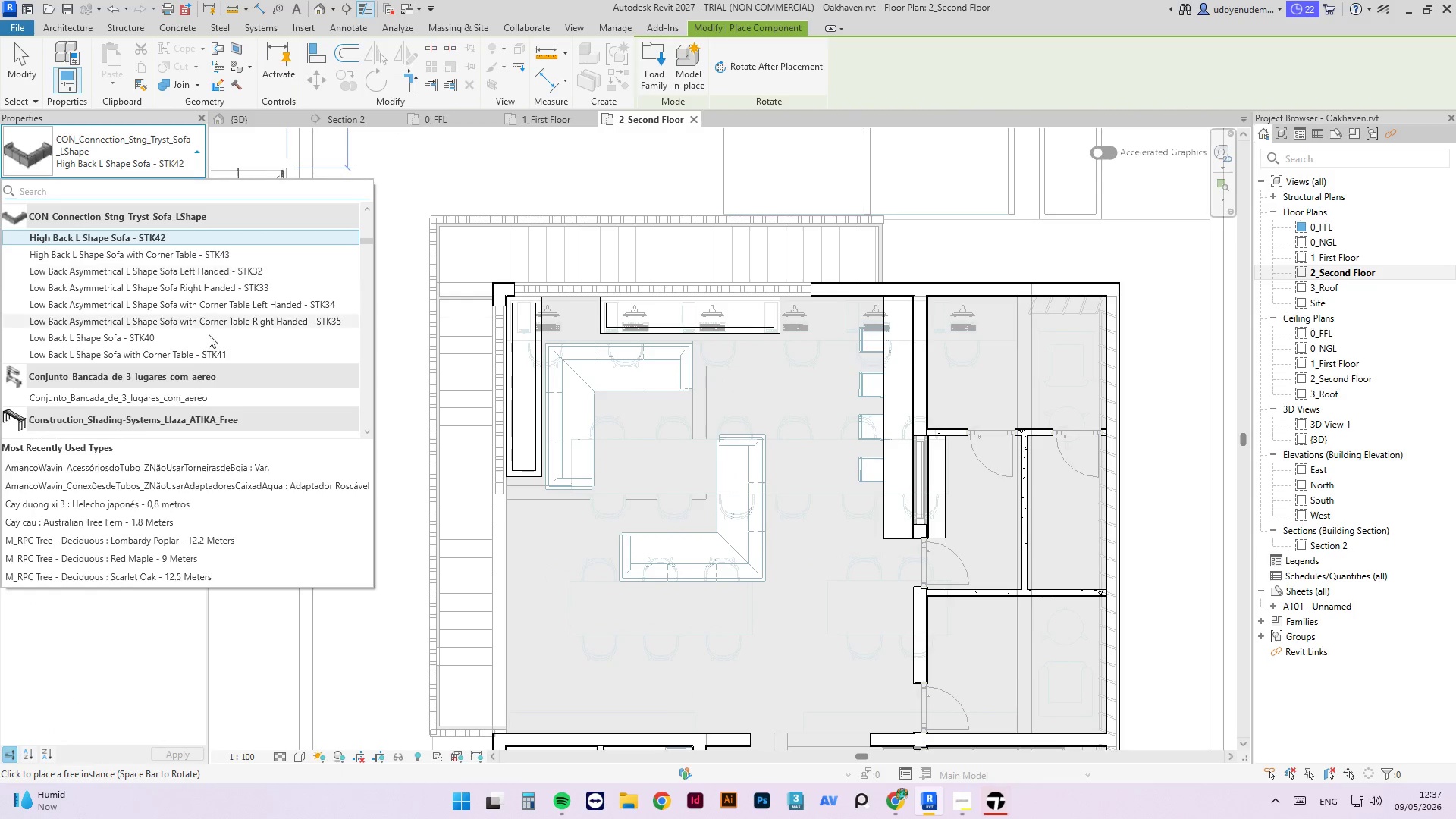 
scroll: coordinate [280, 385], scroll_direction: down, amount: 13.0
 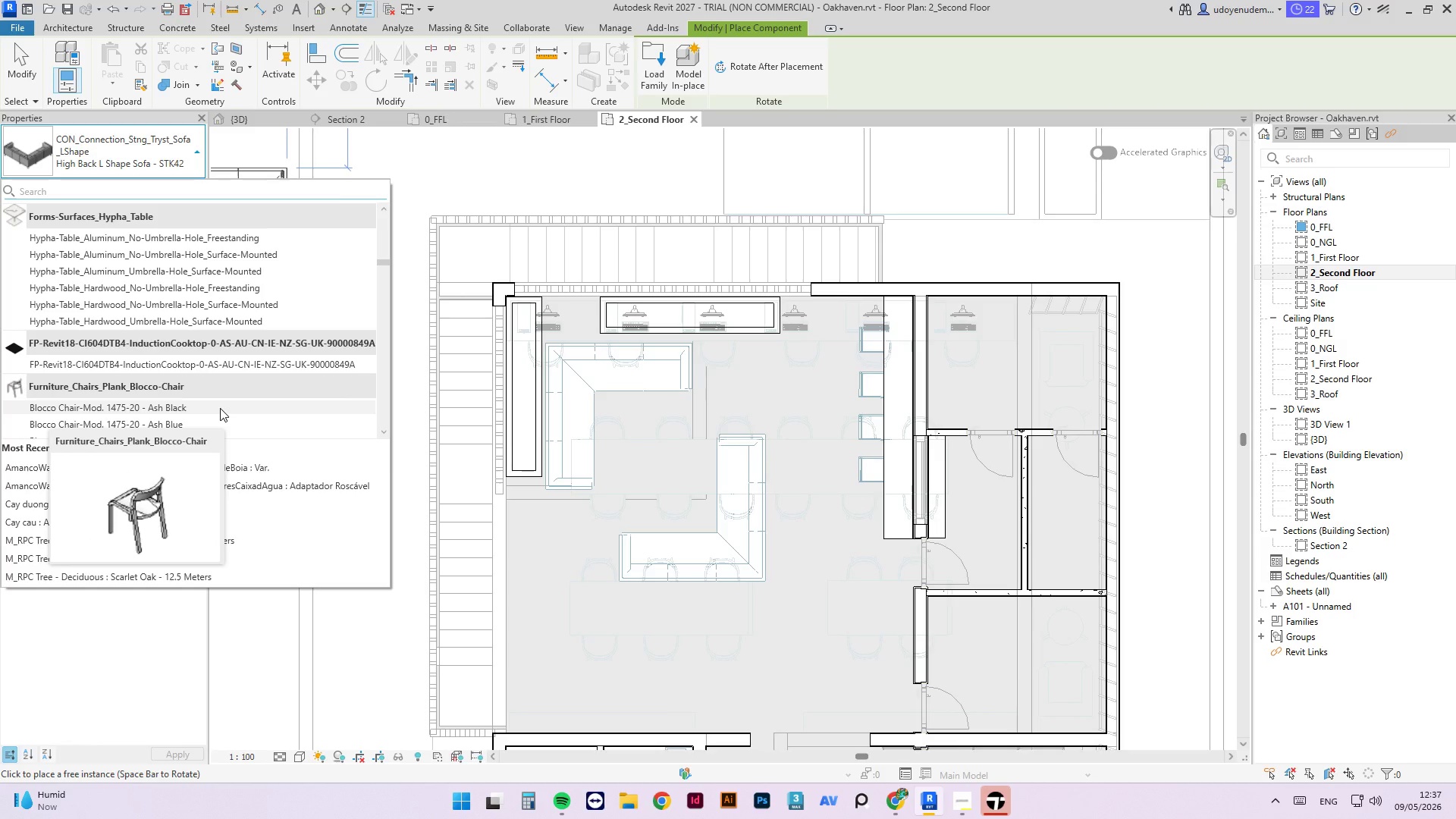 
wait(6.8)
 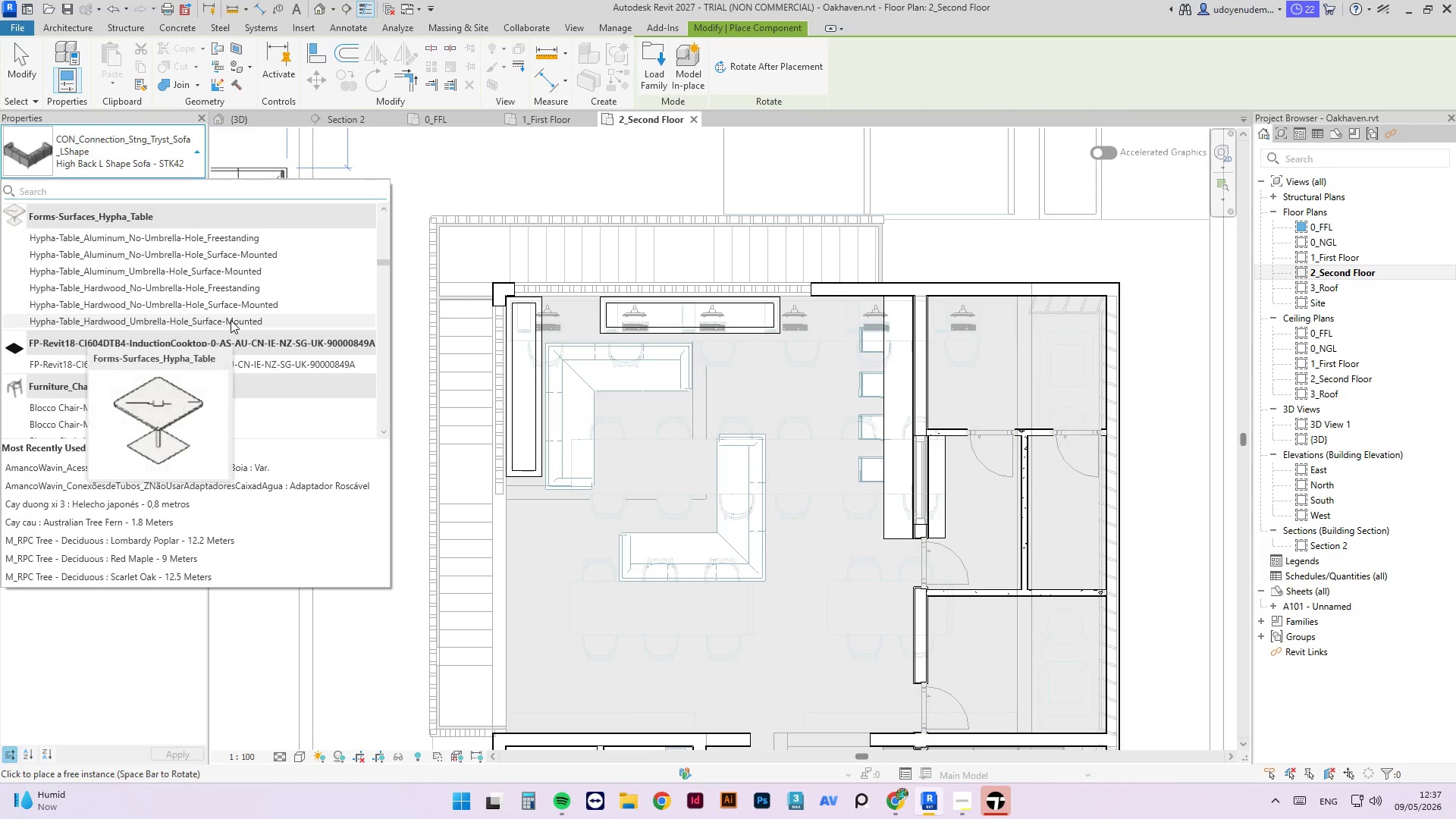 
scroll: coordinate [255, 403], scroll_direction: down, amount: 10.0
 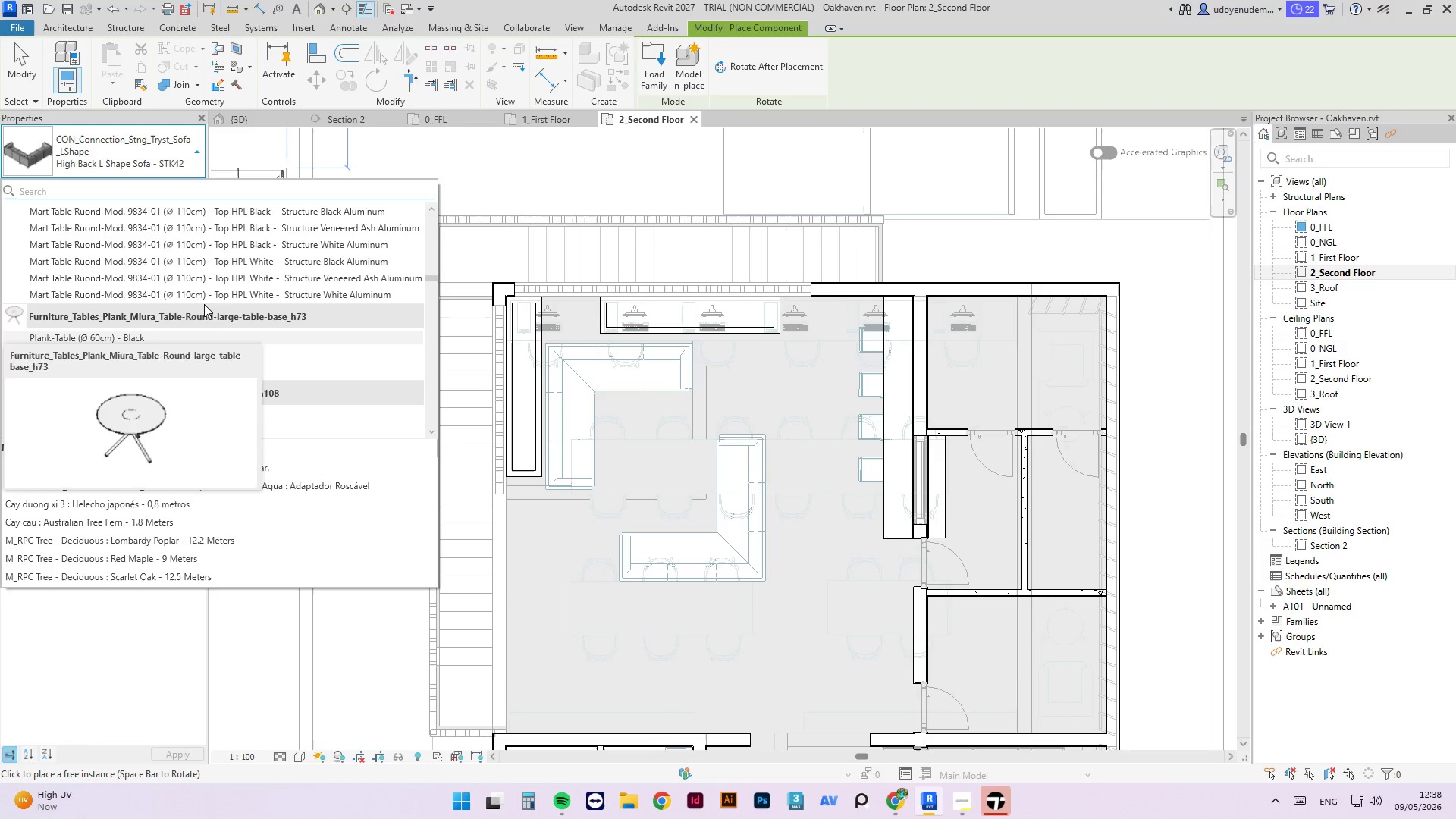 
left_click([204, 298])
 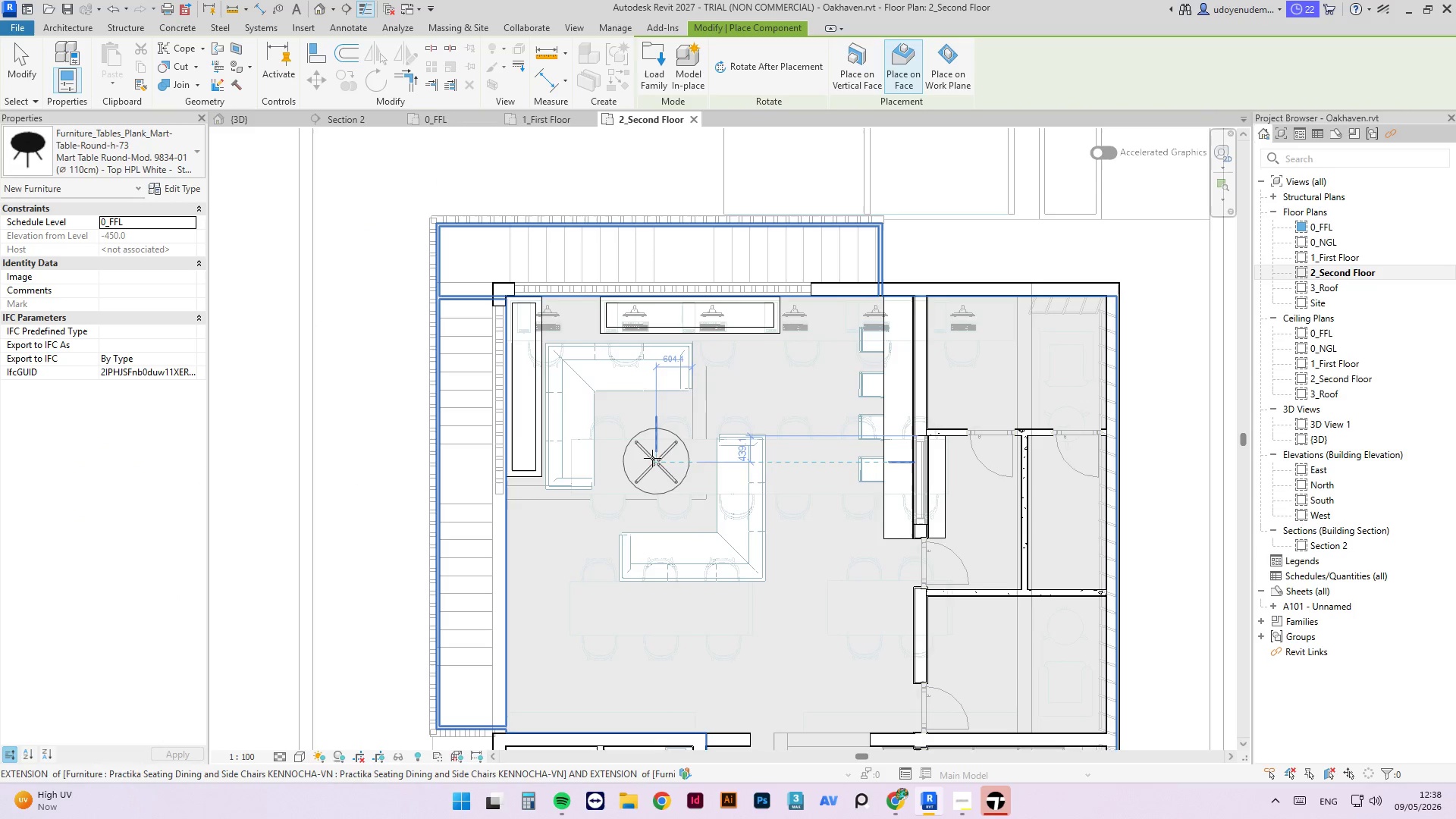 
left_click([652, 458])
 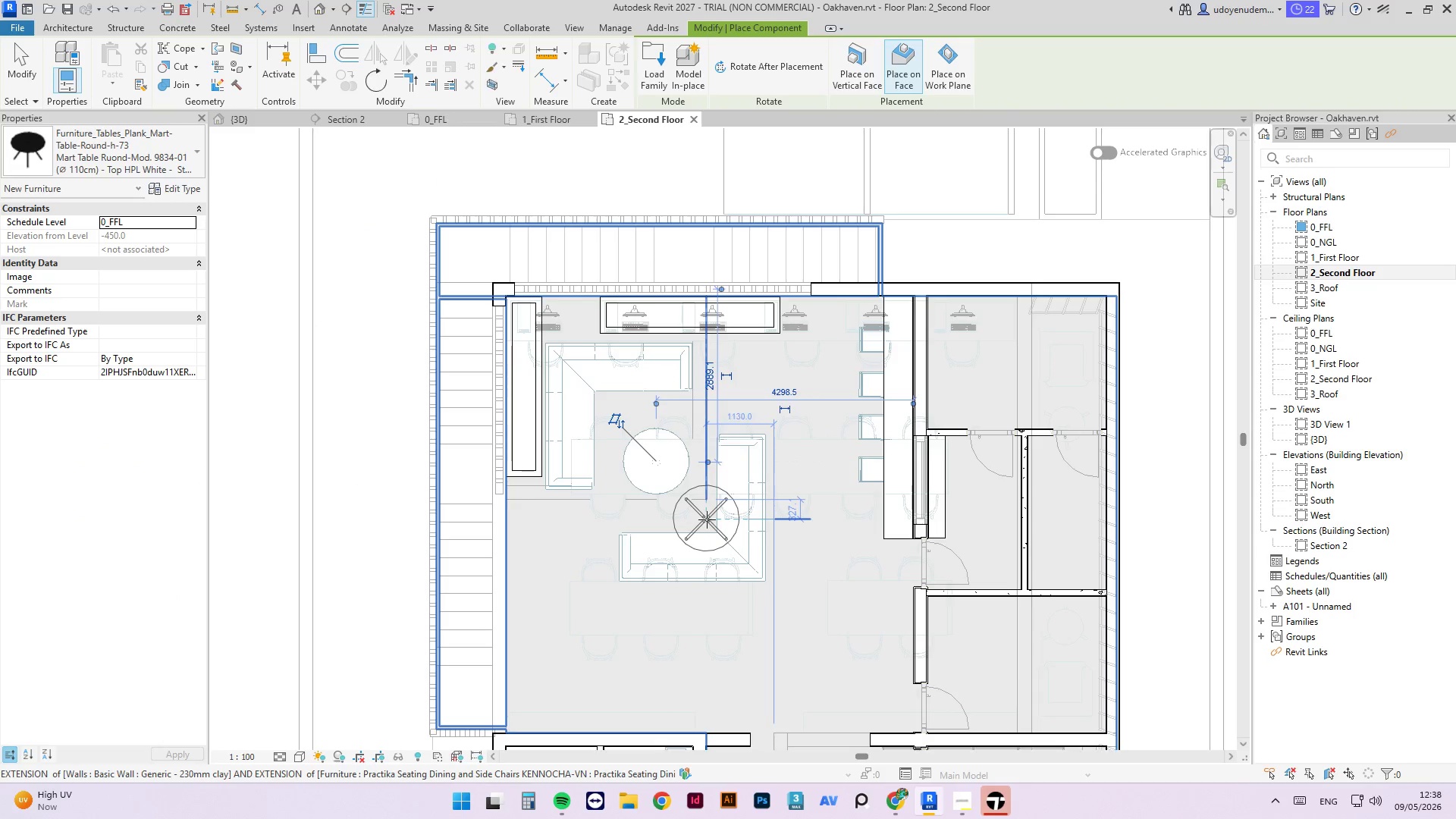 
key(Escape)
 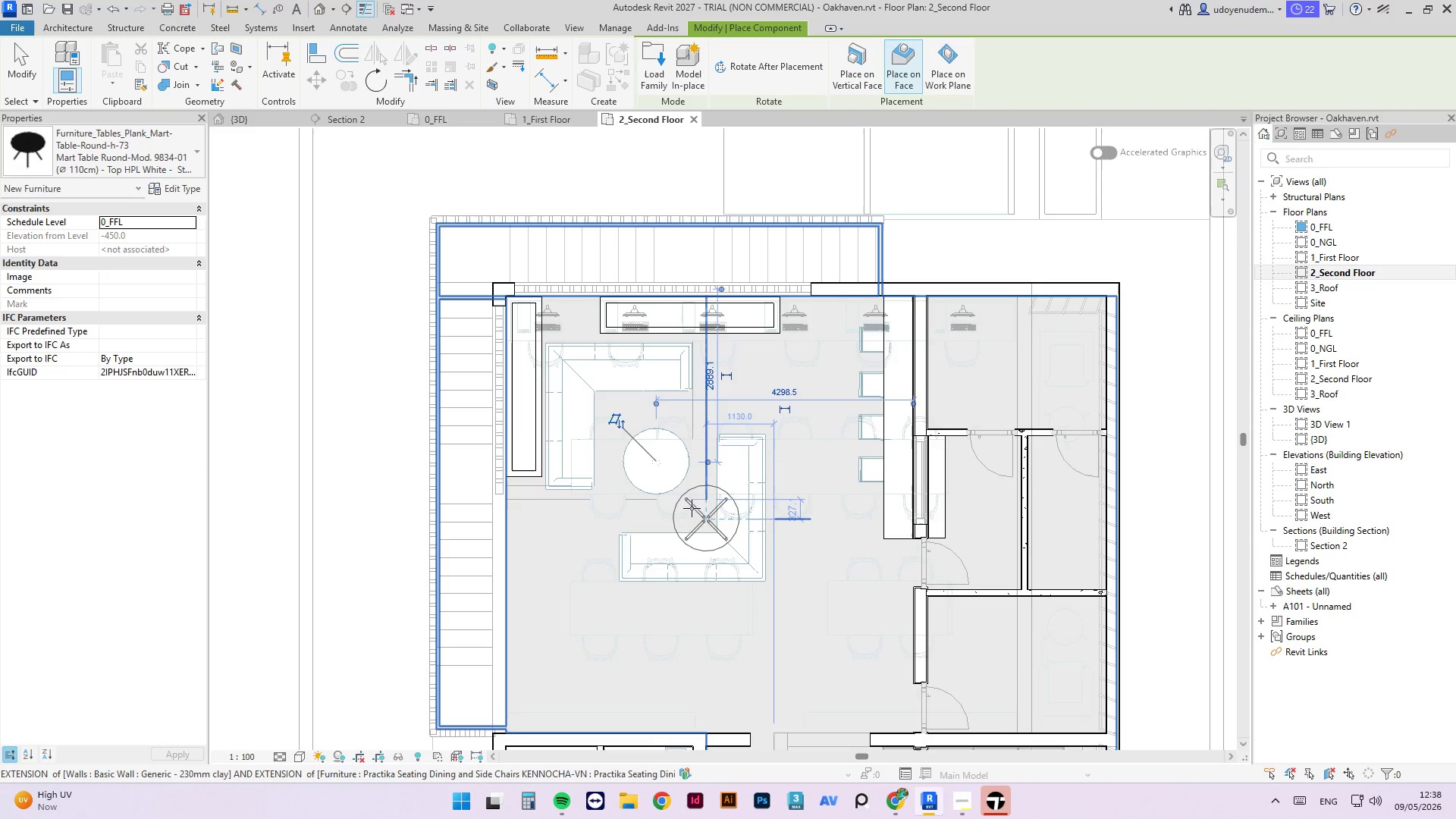 
key(Escape)
 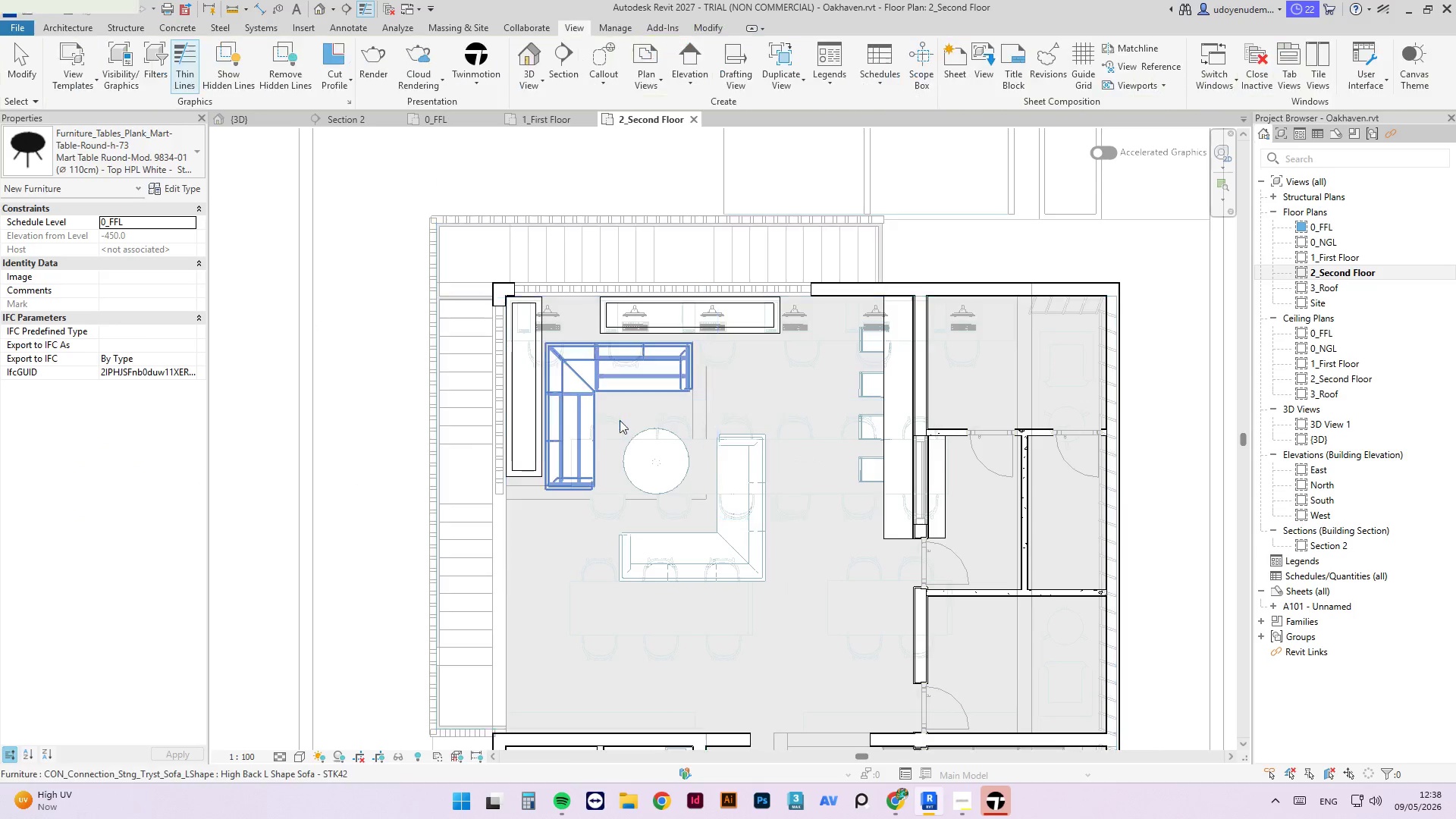 
scroll: coordinate [623, 424], scroll_direction: down, amount: 2.0
 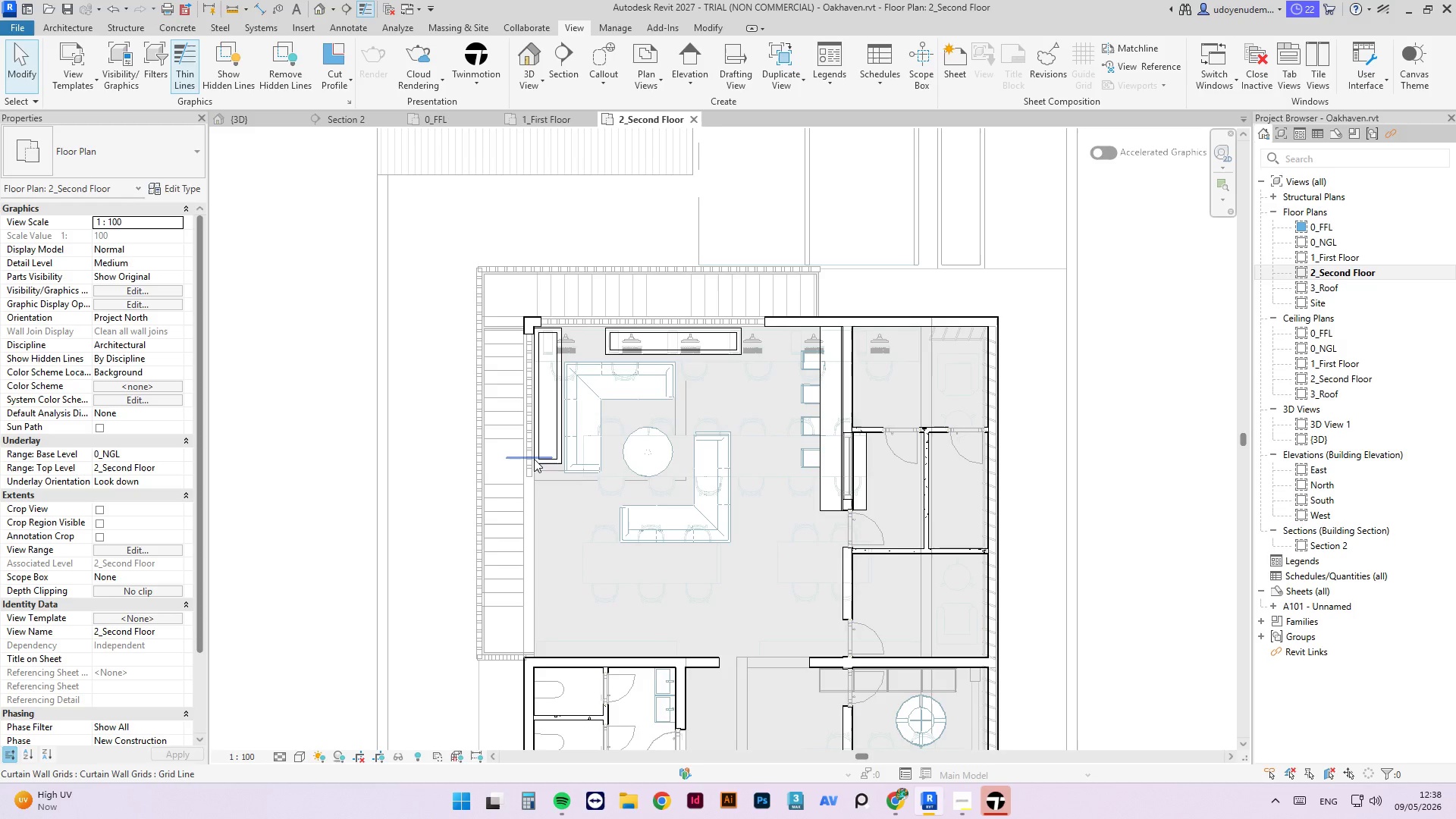 
left_click([535, 469])
 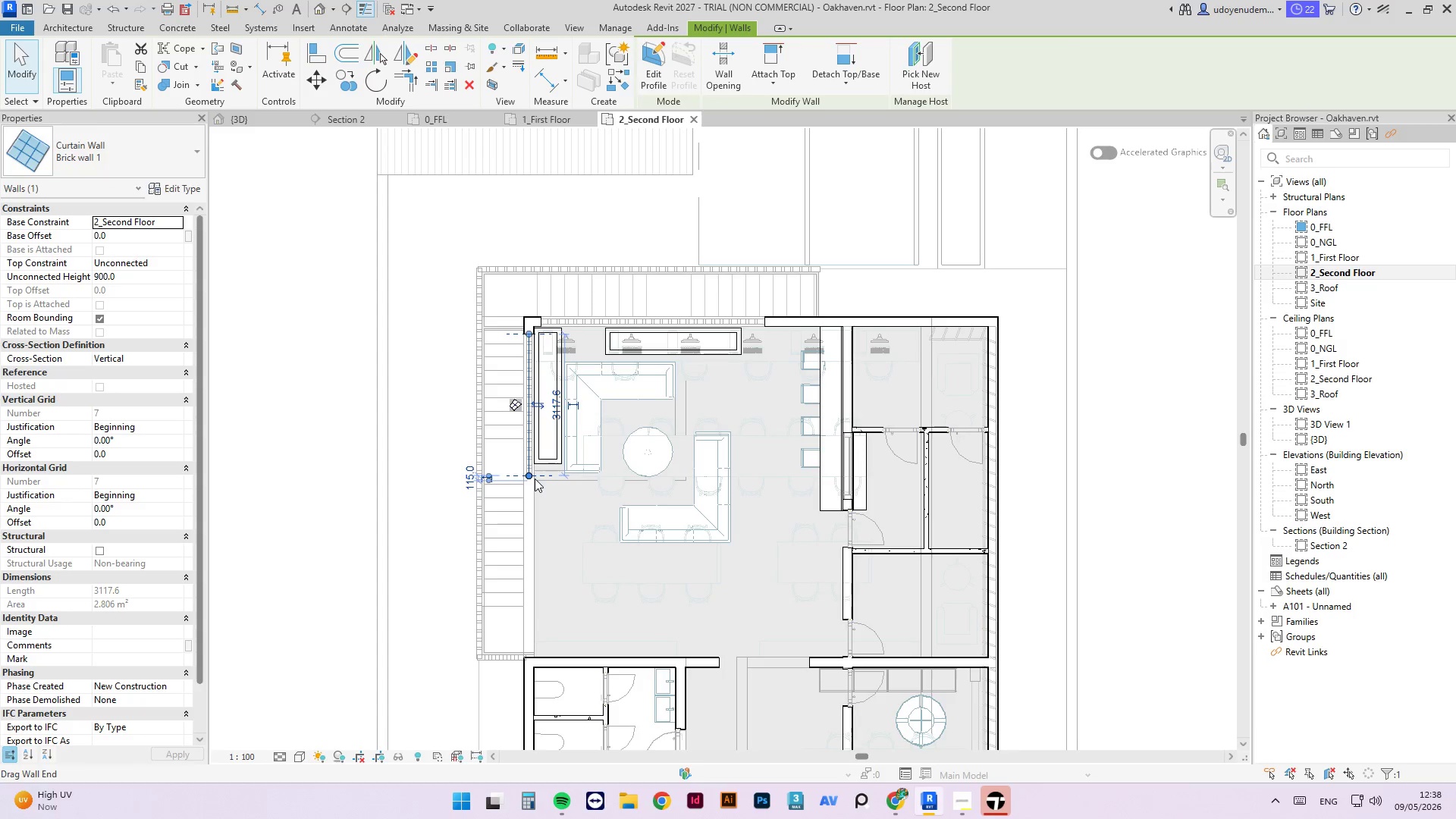 
scroll: coordinate [535, 479], scroll_direction: up, amount: 2.0
 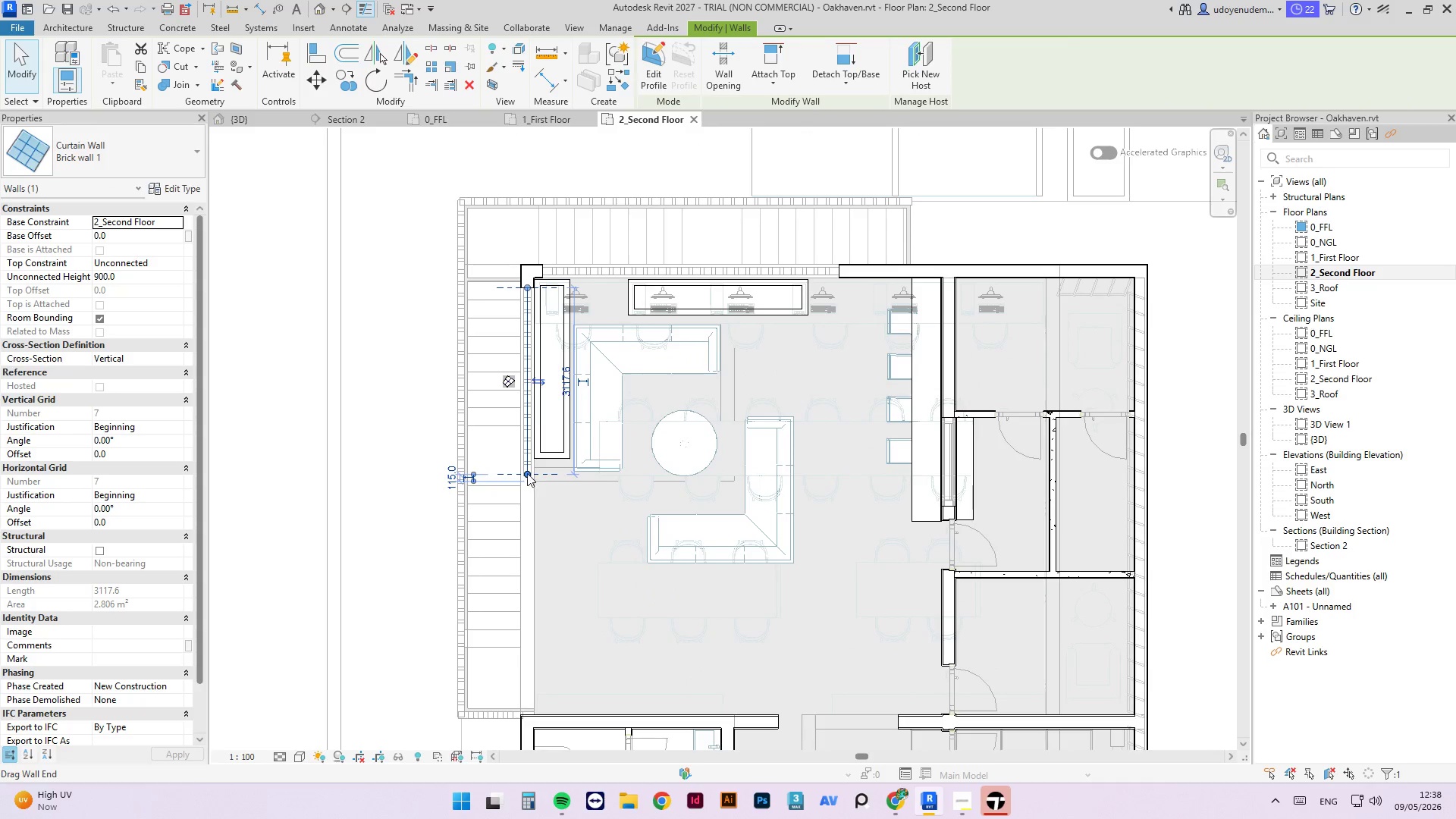 
left_click_drag(start_coordinate=[527, 473], to_coordinate=[529, 648])
 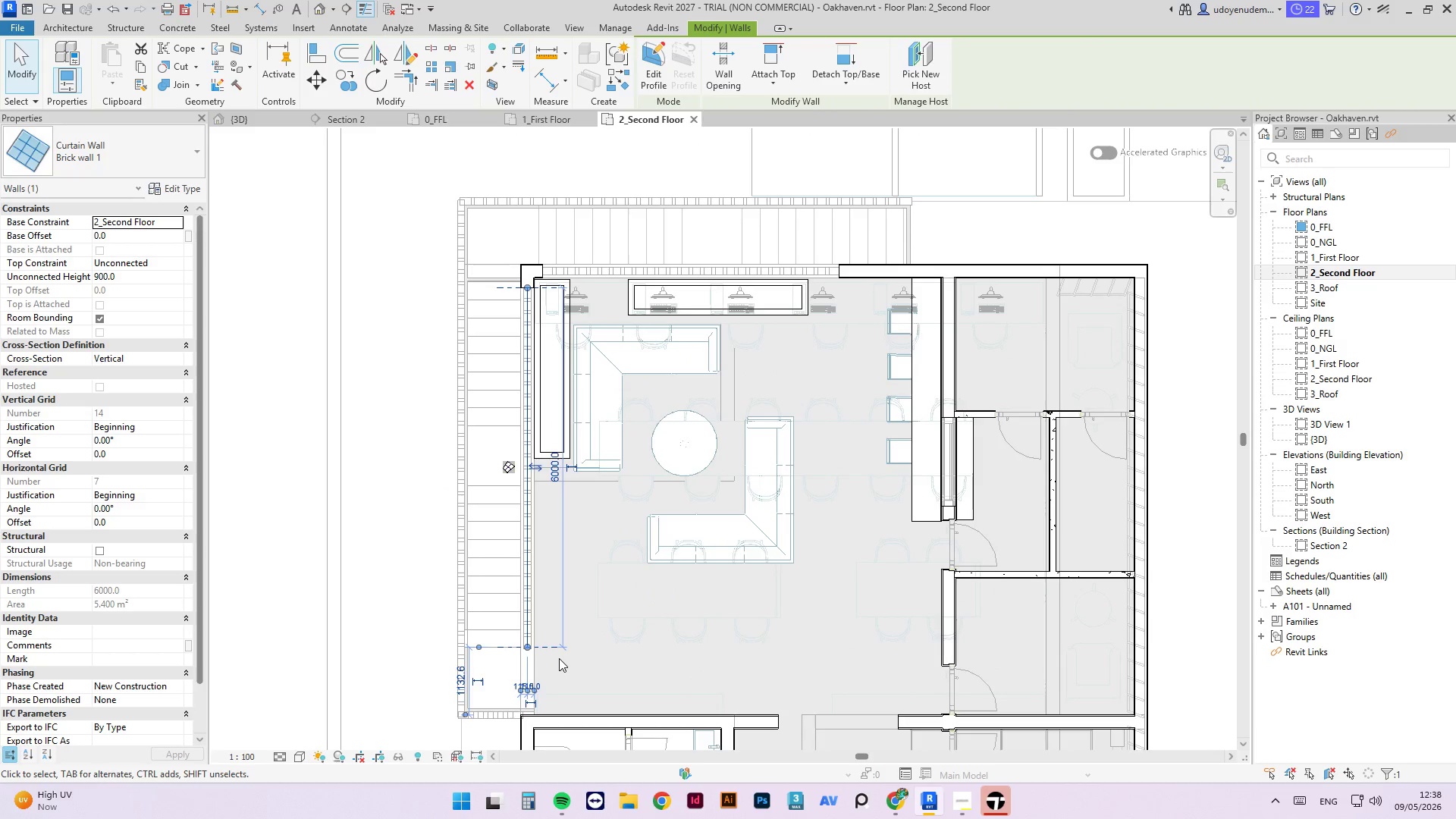 
key(A)
 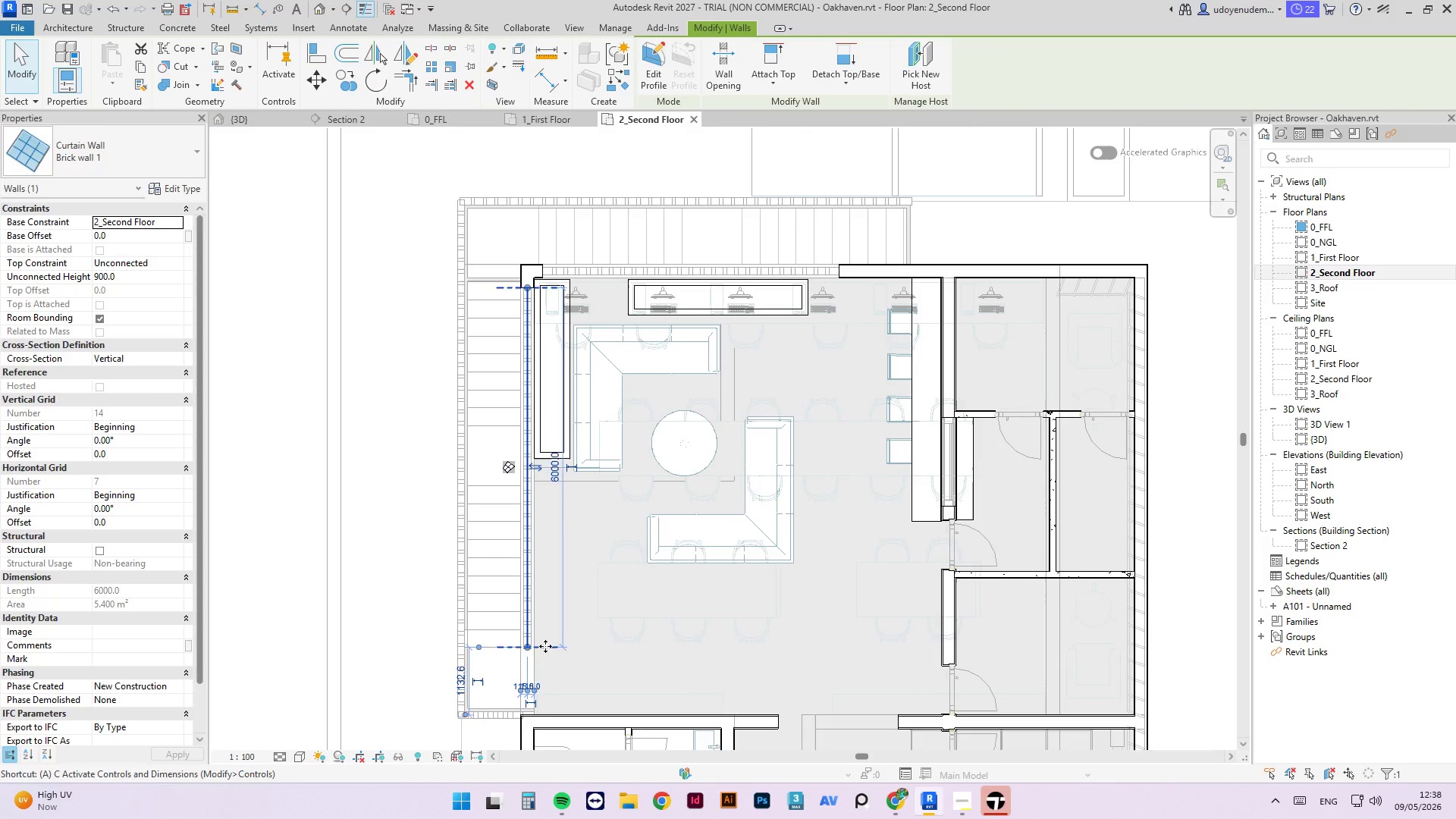 
key(L)
 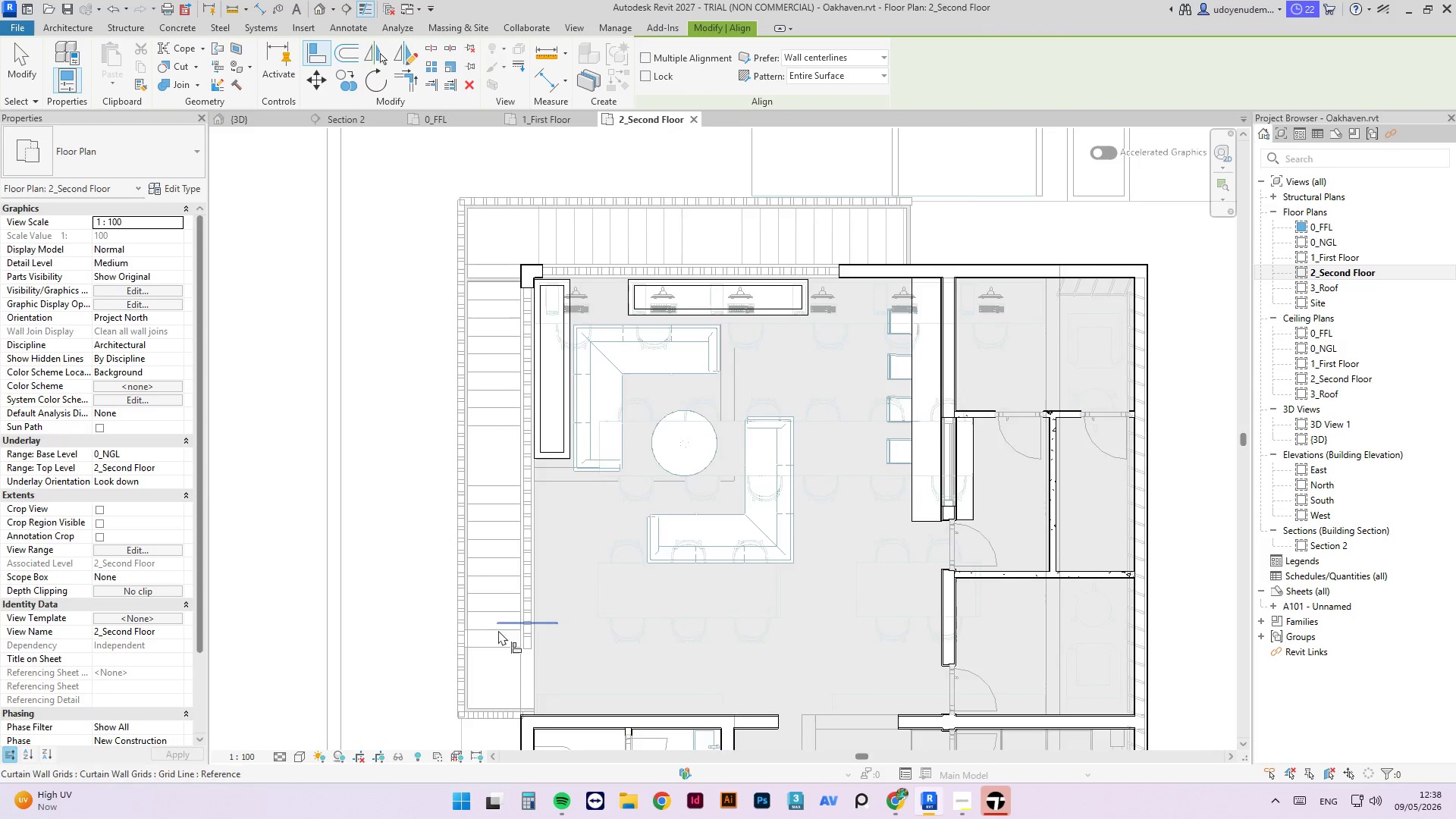 
scroll: coordinate [518, 671], scroll_direction: up, amount: 4.0
 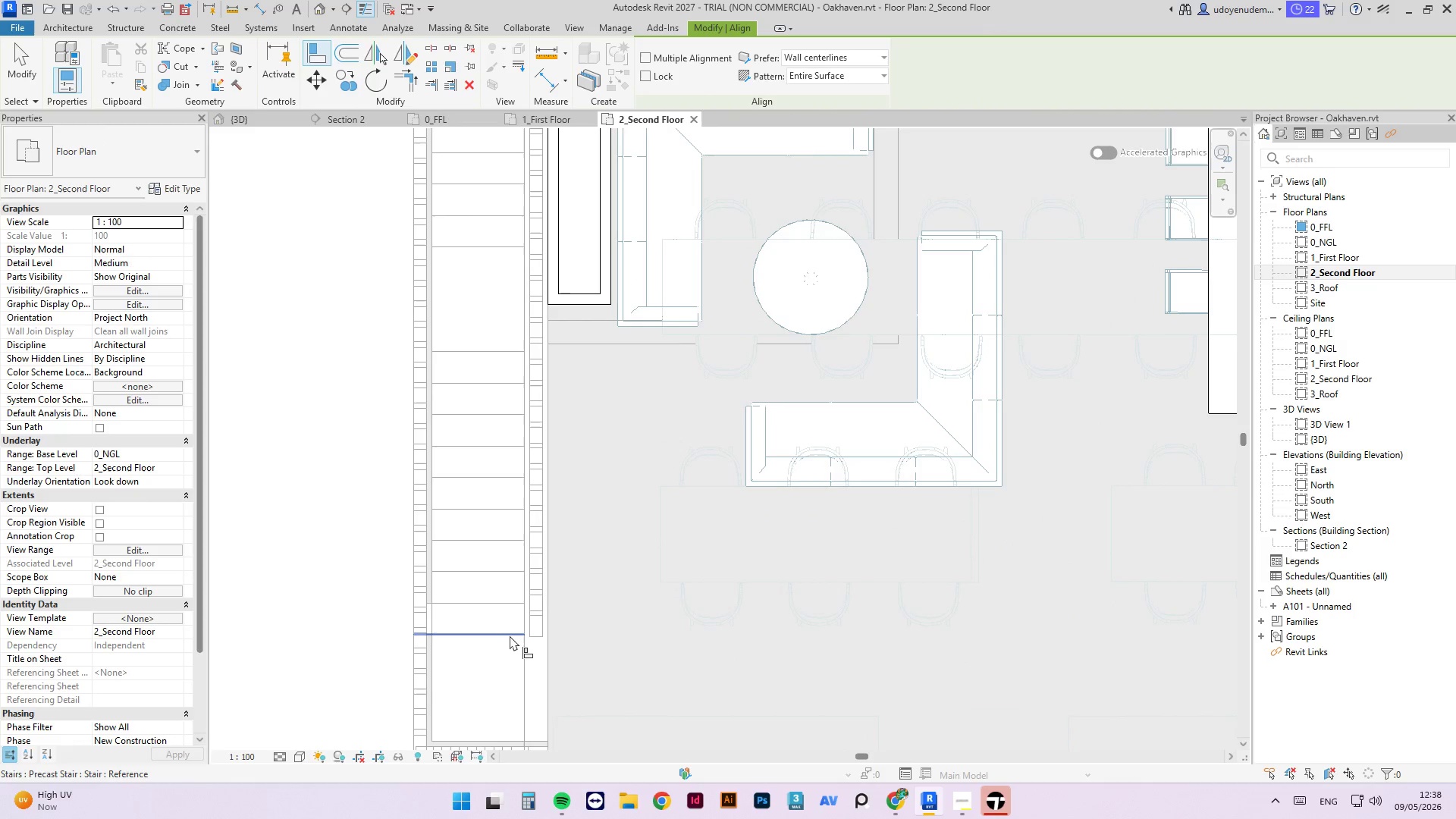 
left_click([510, 635])
 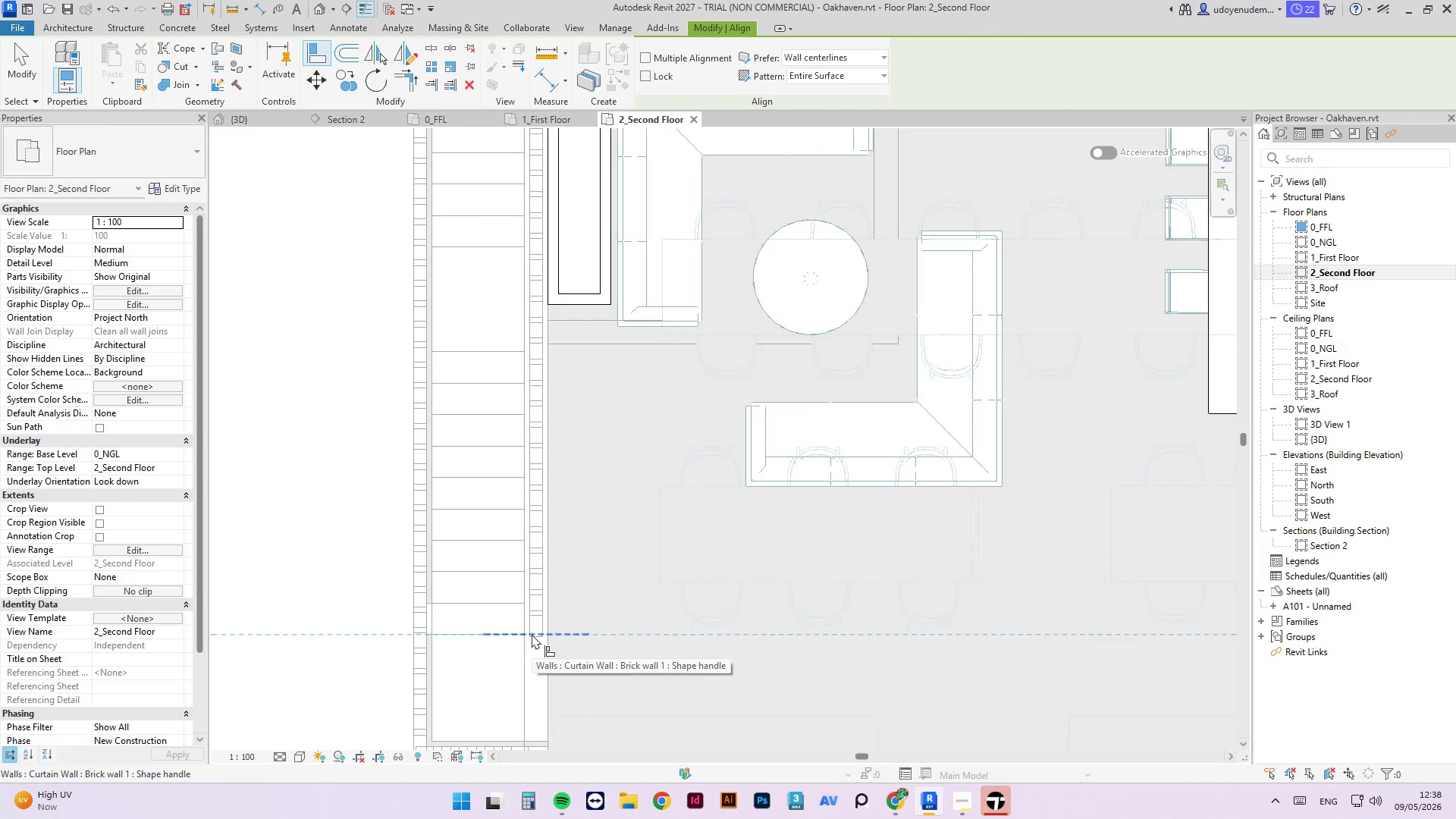 
key(Tab)
 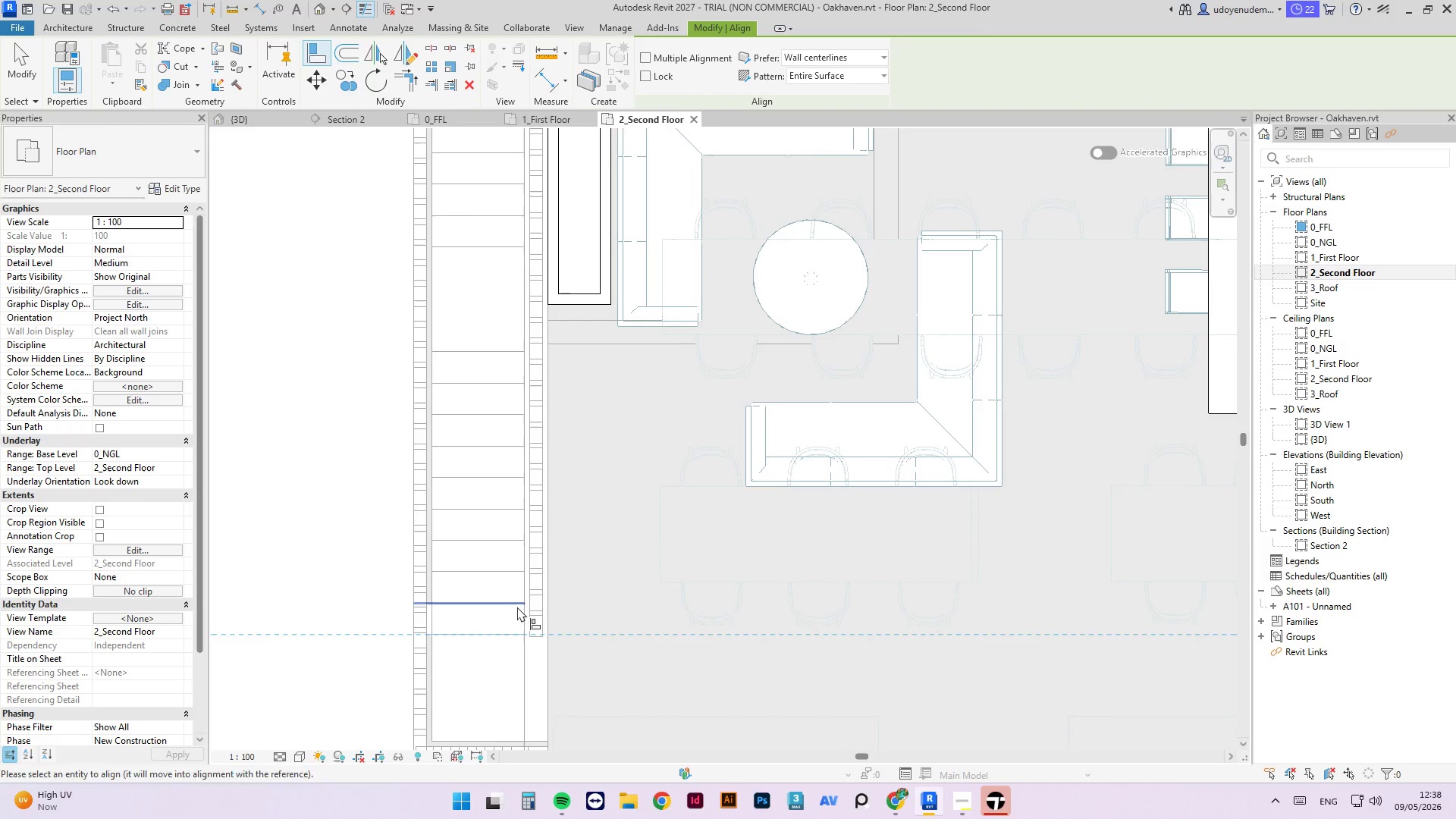 
key(Escape)
 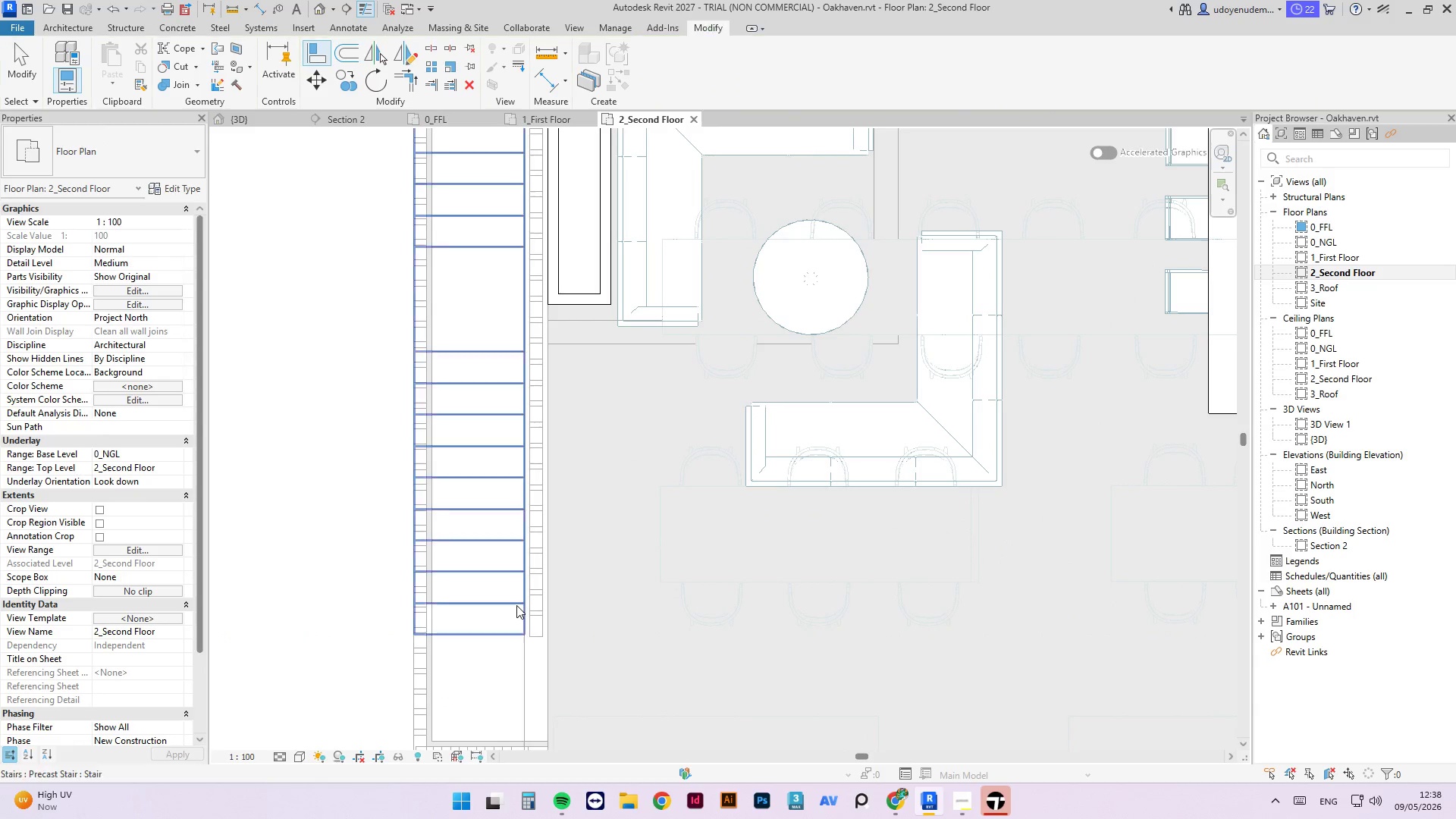 
key(Escape)
 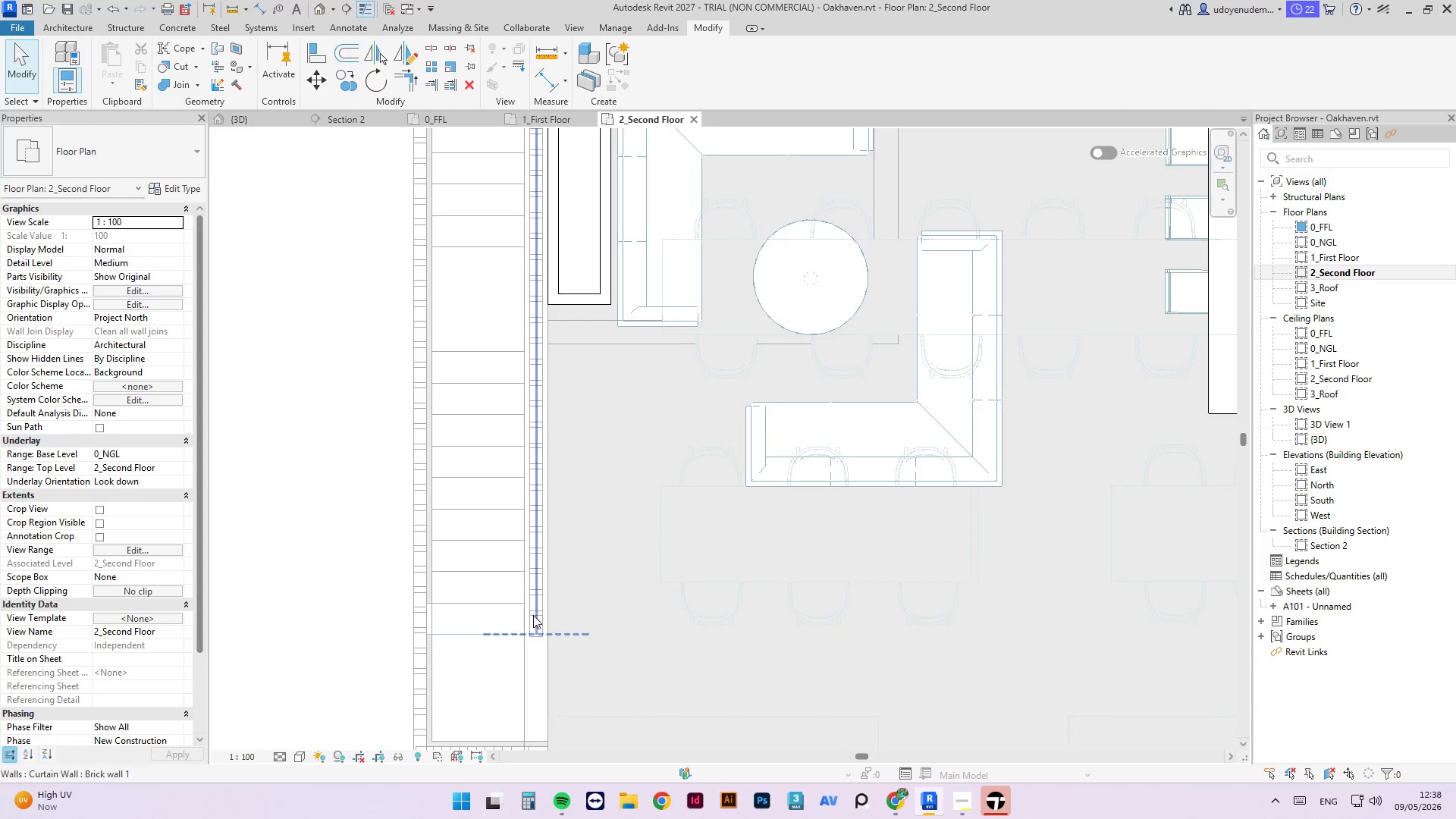 
left_click([534, 615])
 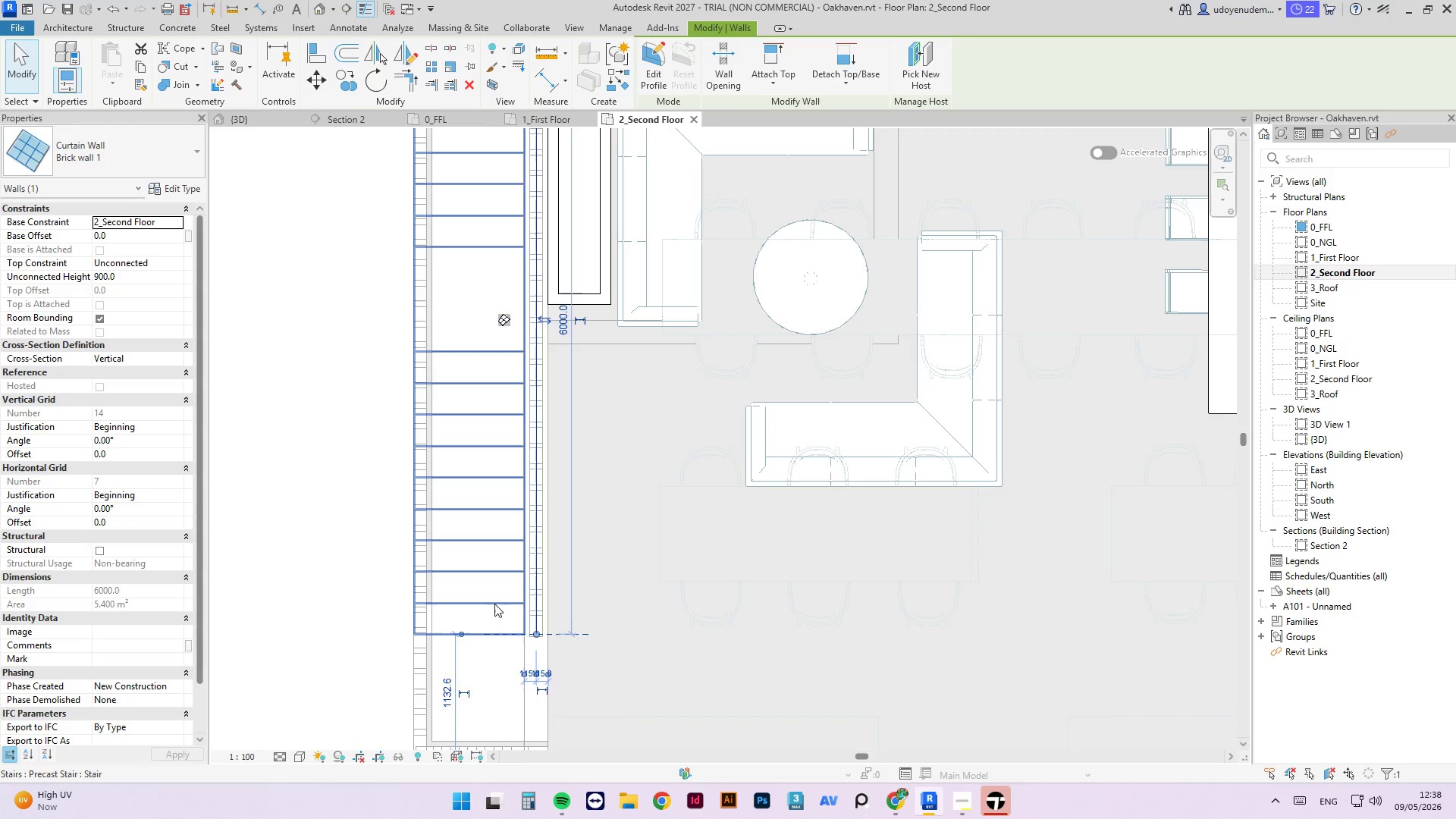 
left_click([493, 602])
 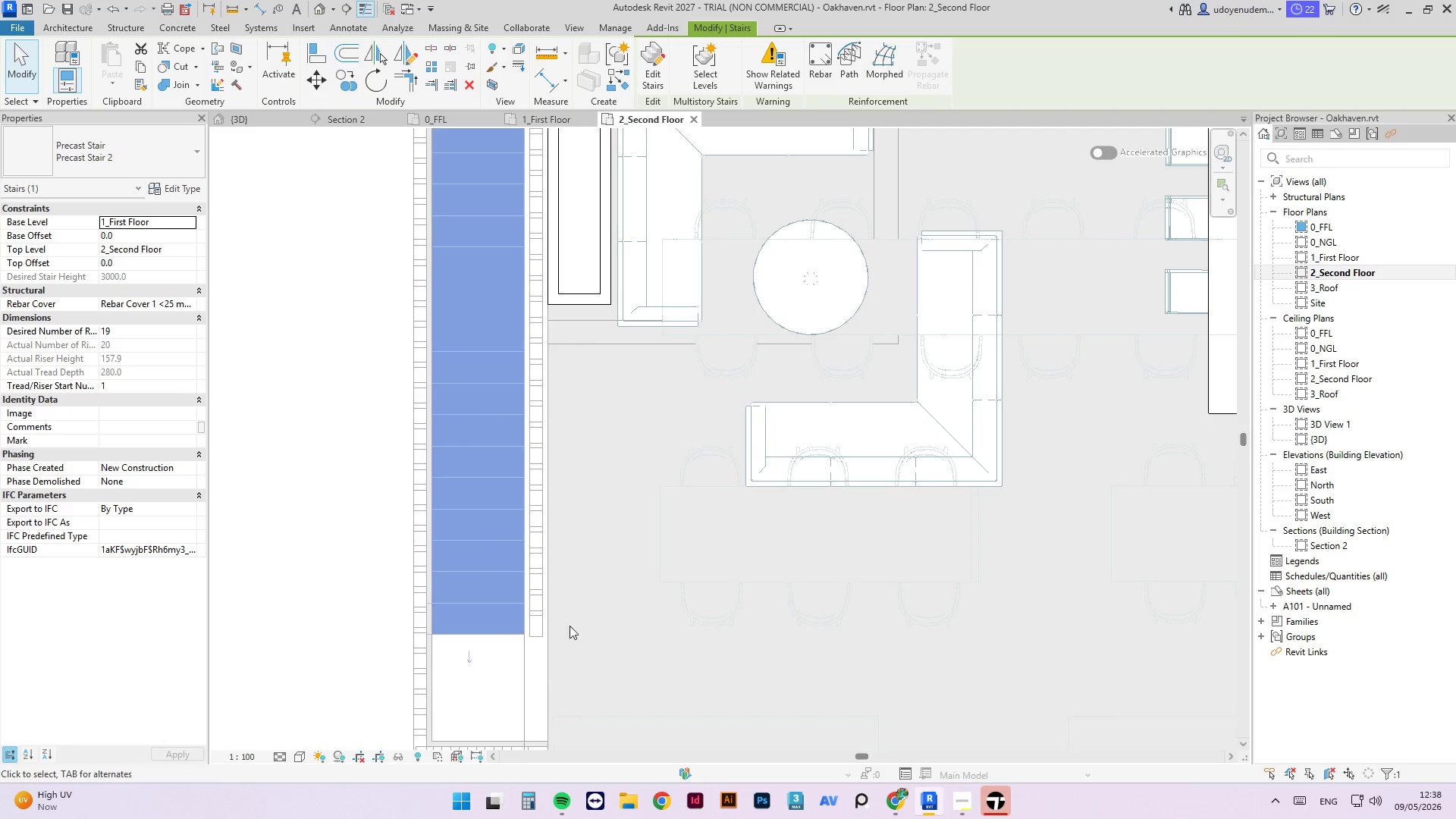 
scroll: coordinate [639, 595], scroll_direction: down, amount: 3.0
 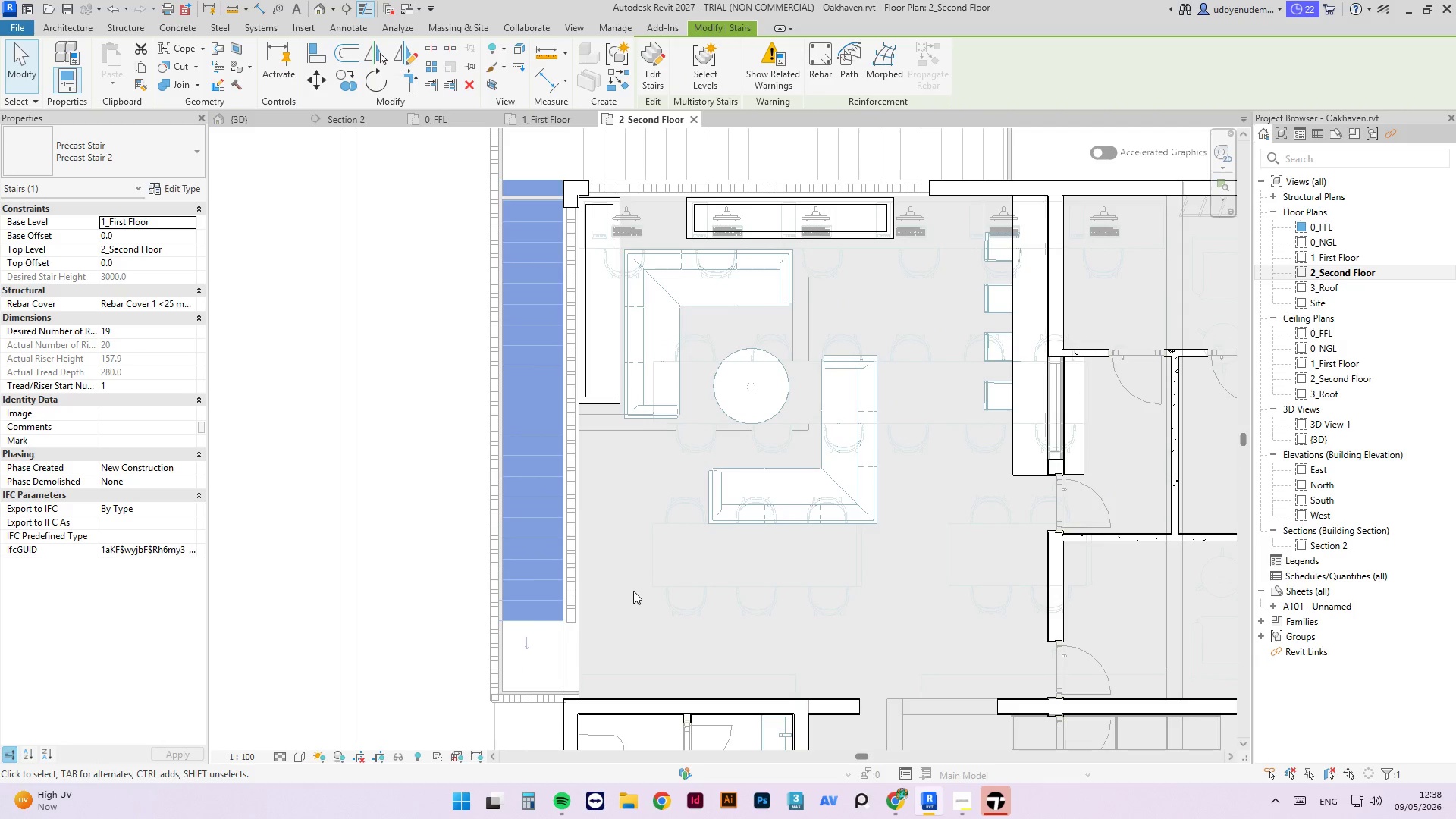 
key(Escape)
 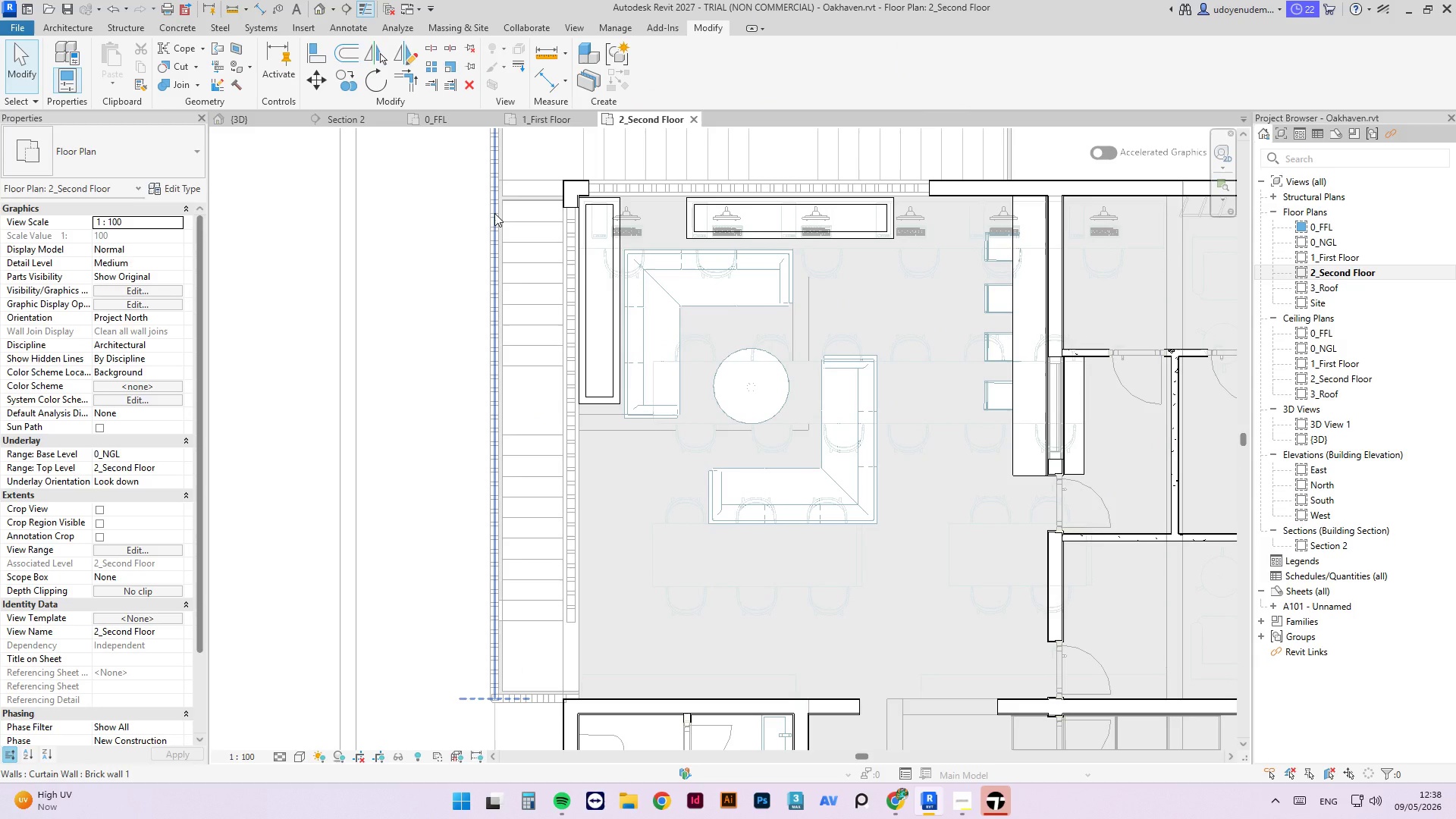 
left_click([494, 213])
 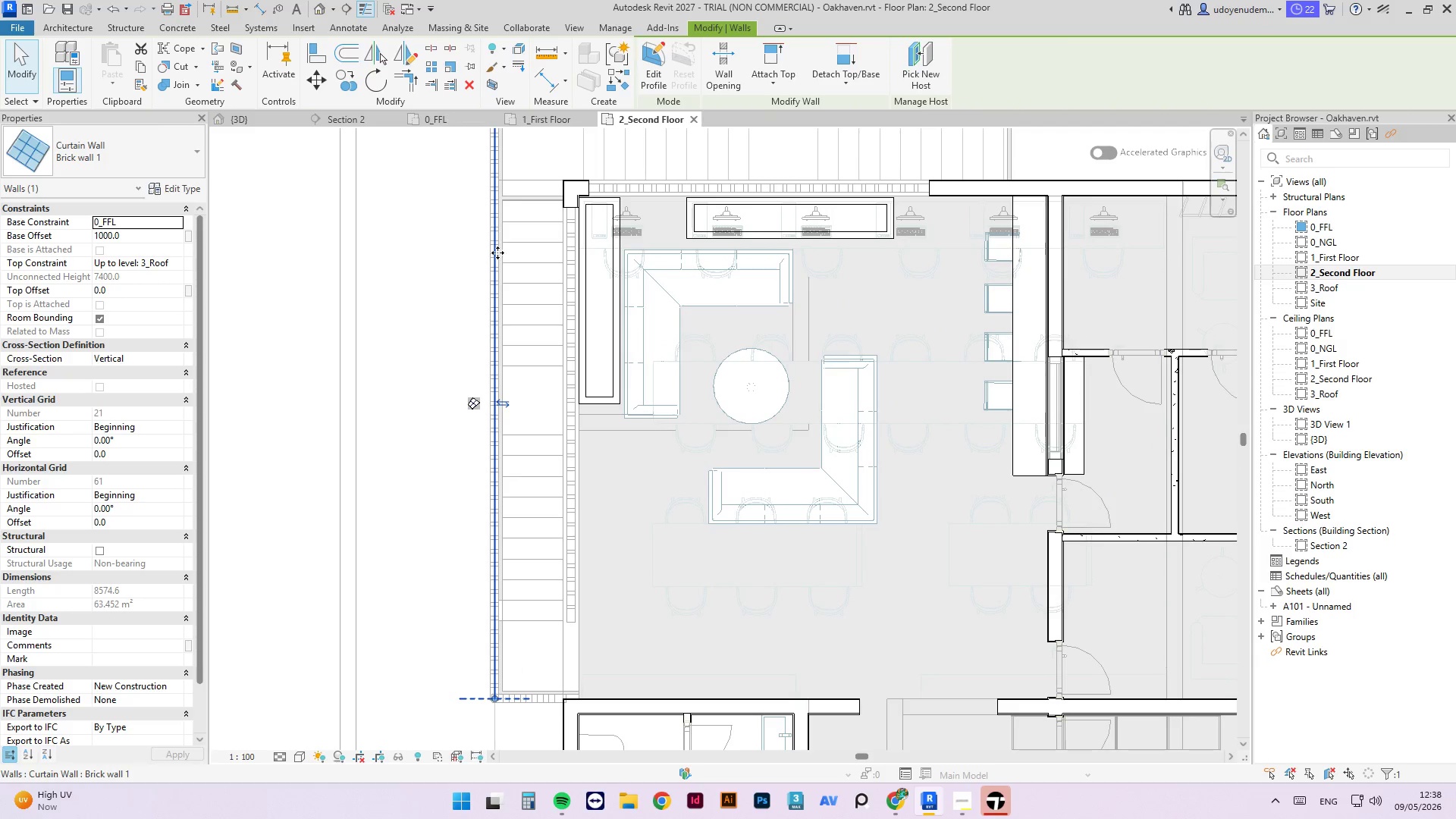 
key(Escape)
 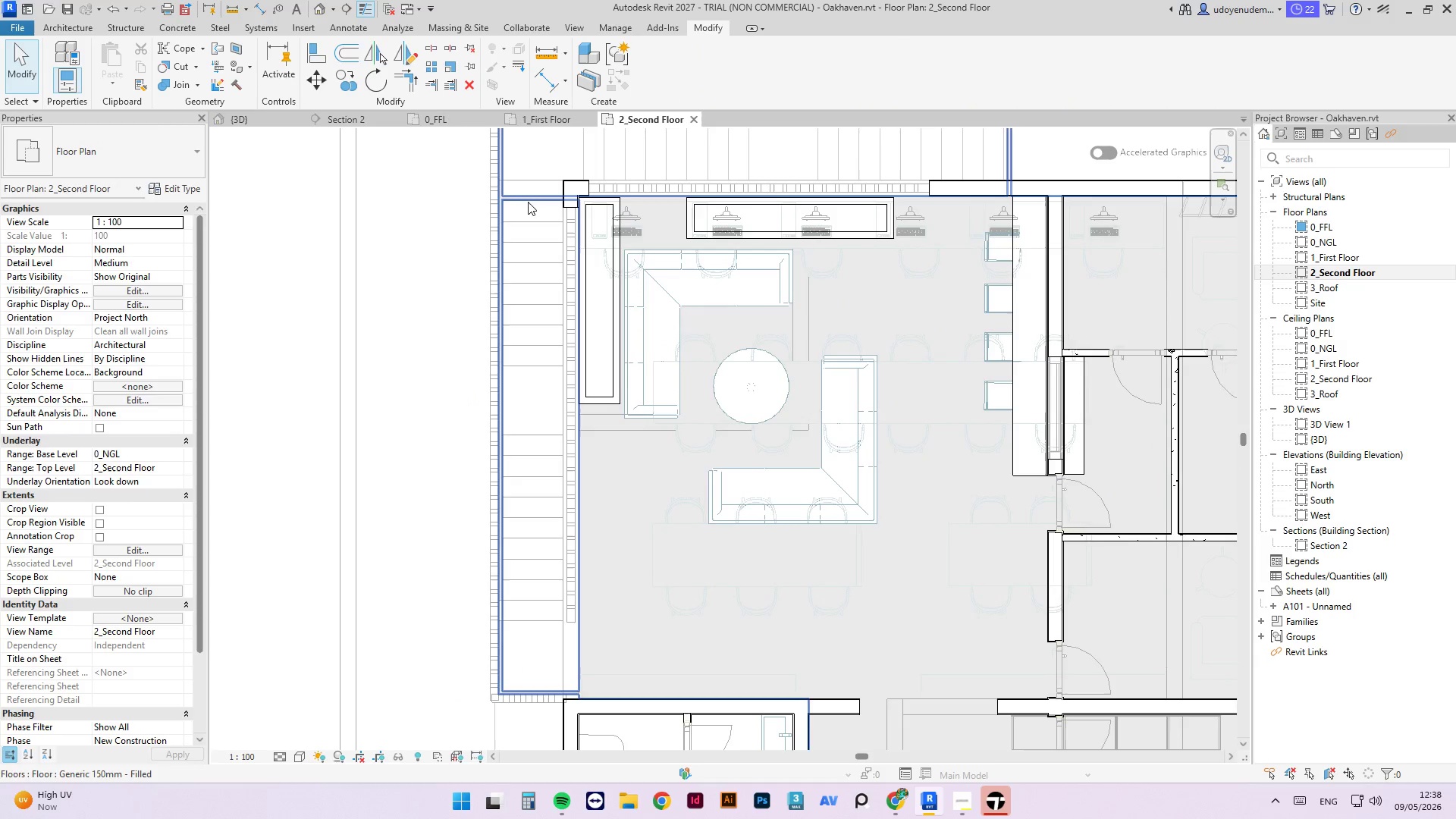 
left_click([528, 202])
 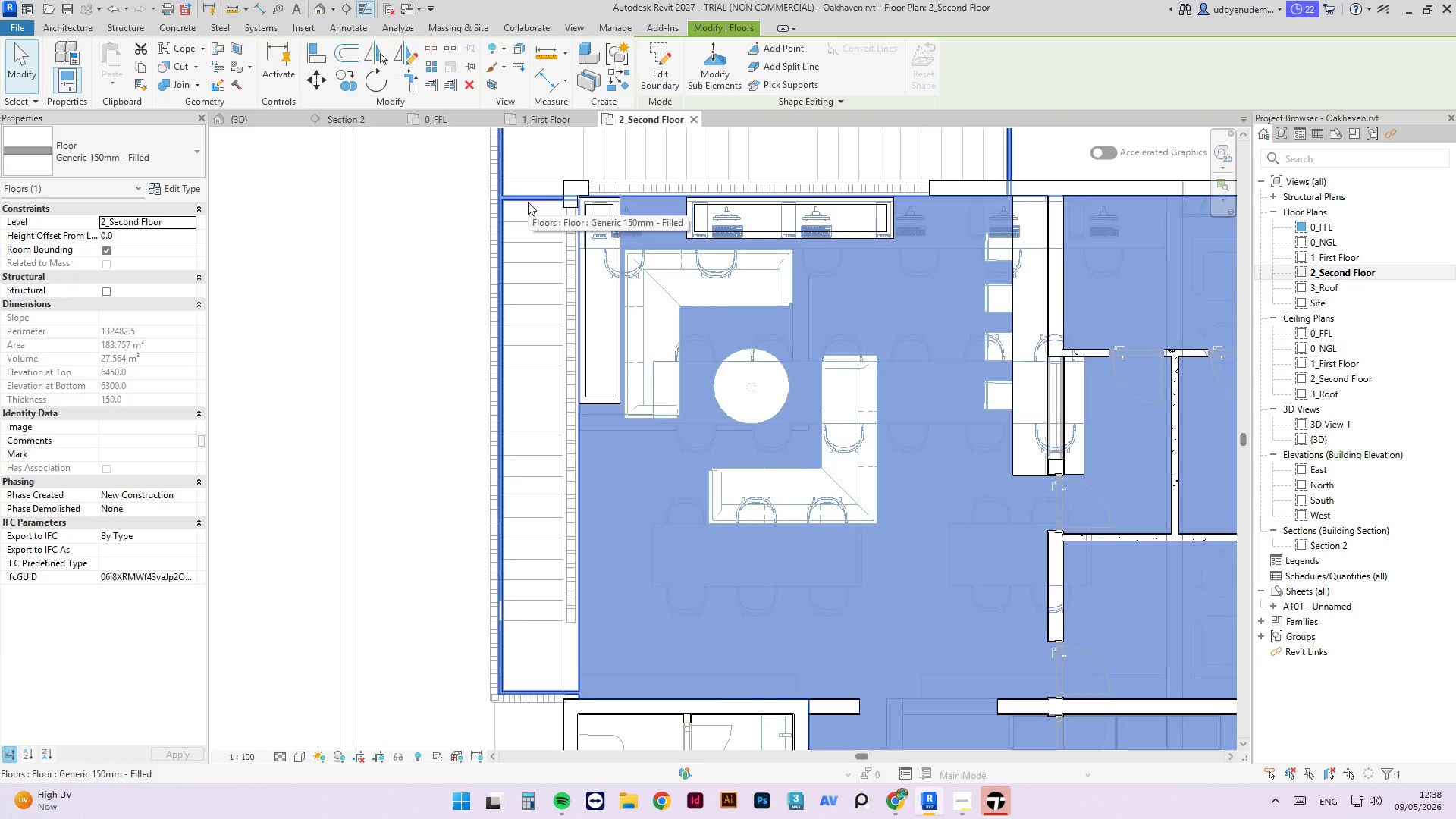 
key(Escape)
 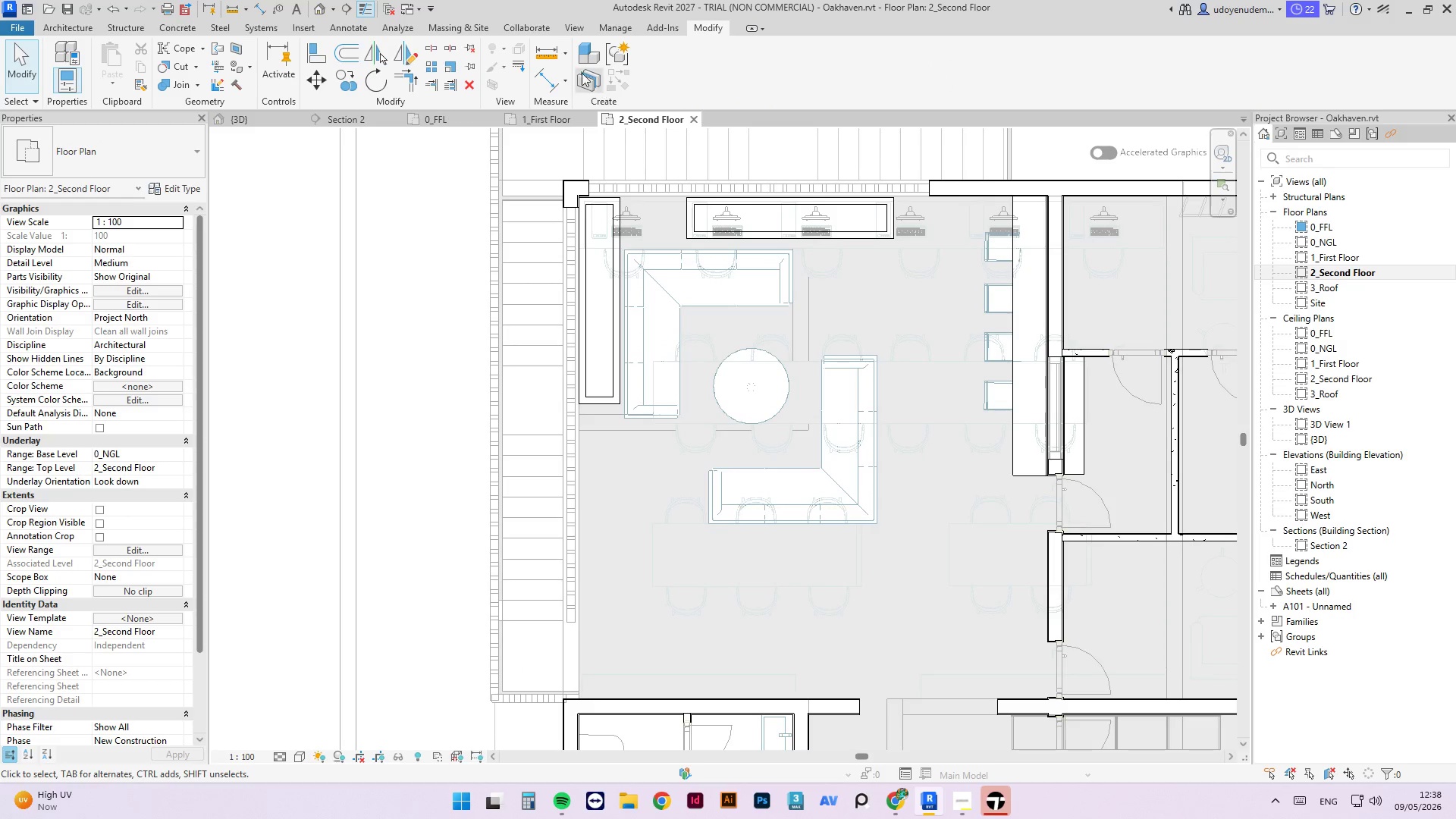 
left_click([544, 78])
 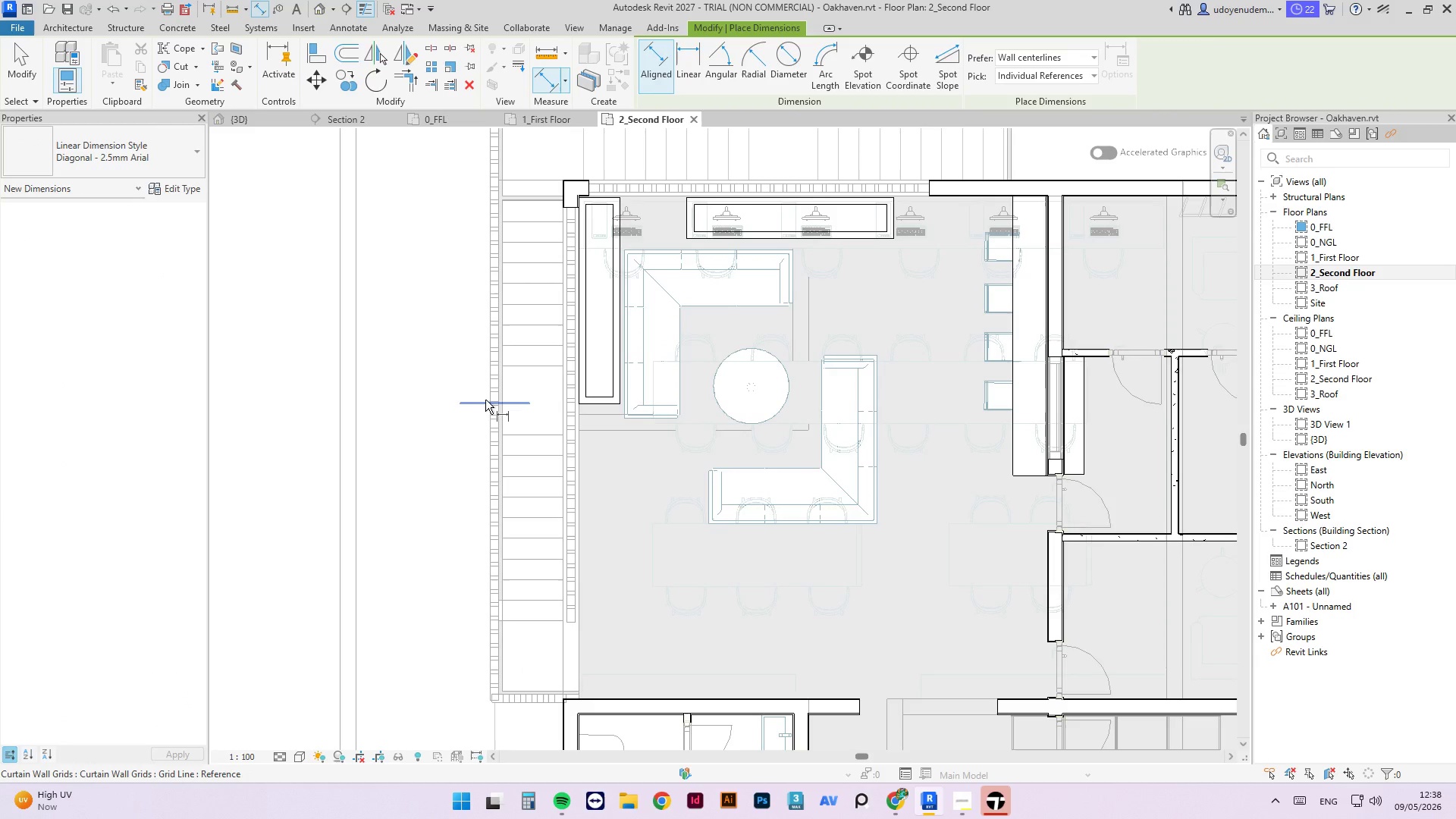 
key(Tab)
 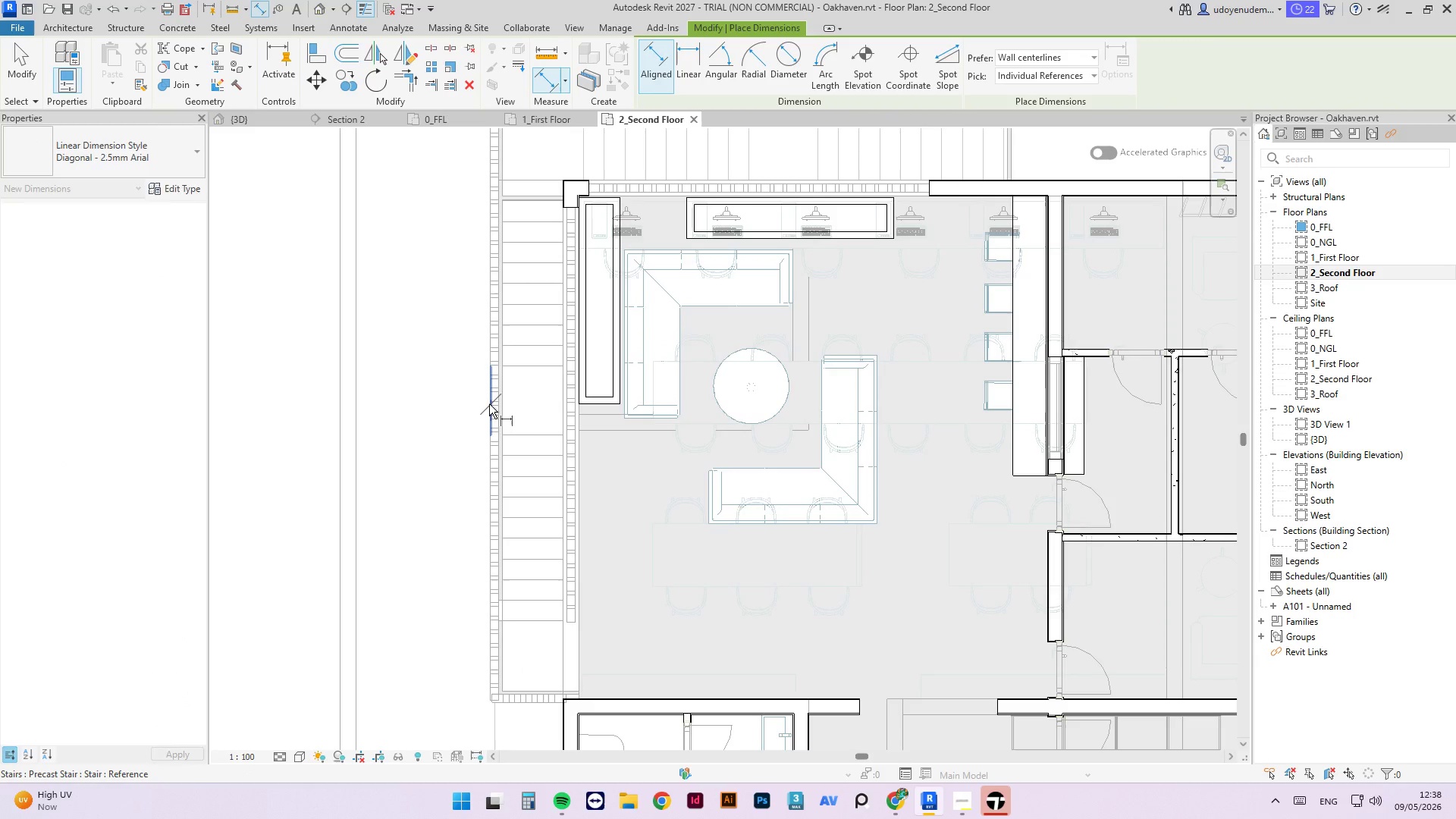 
left_click([489, 404])
 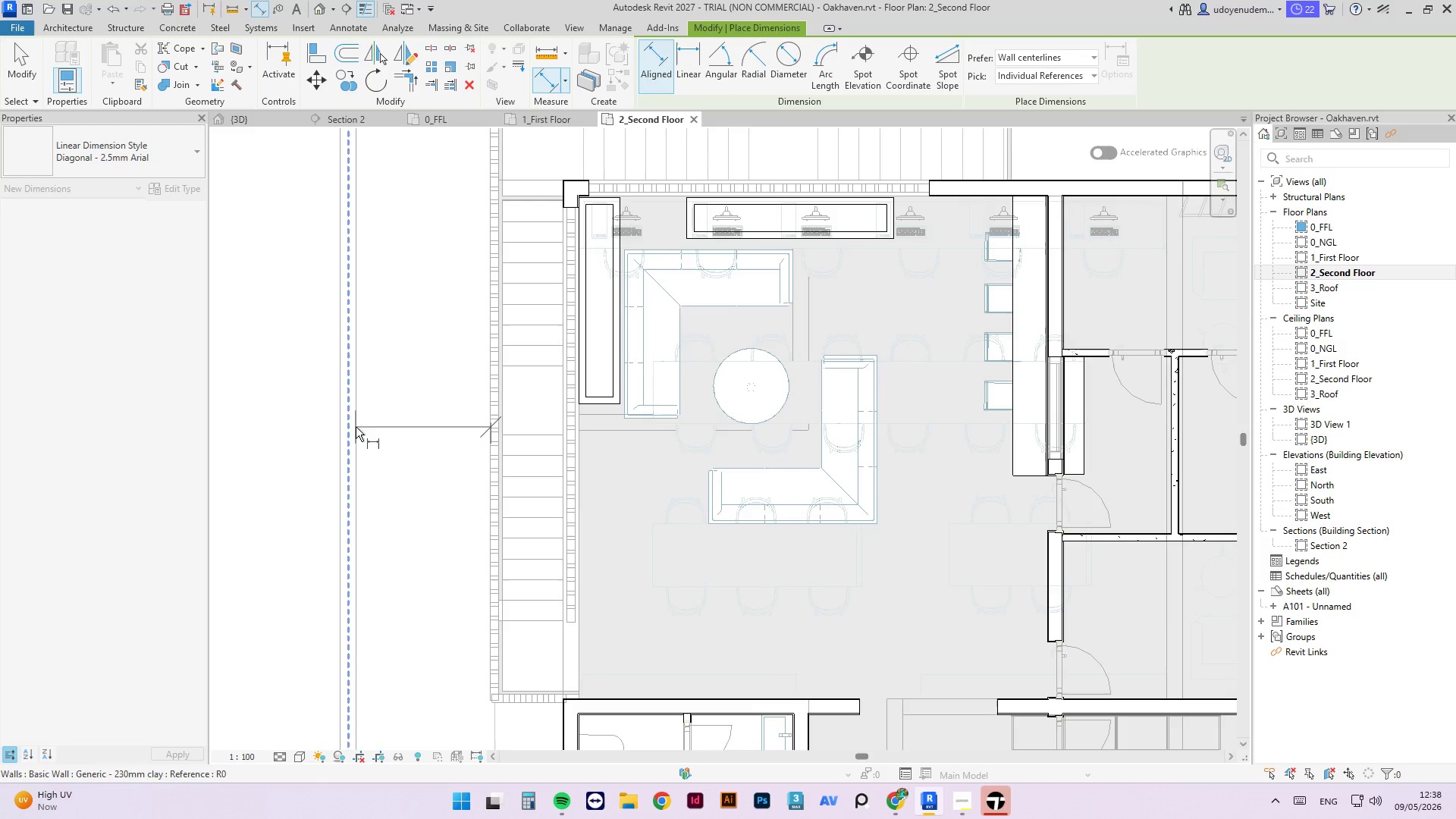 
key(Tab)
 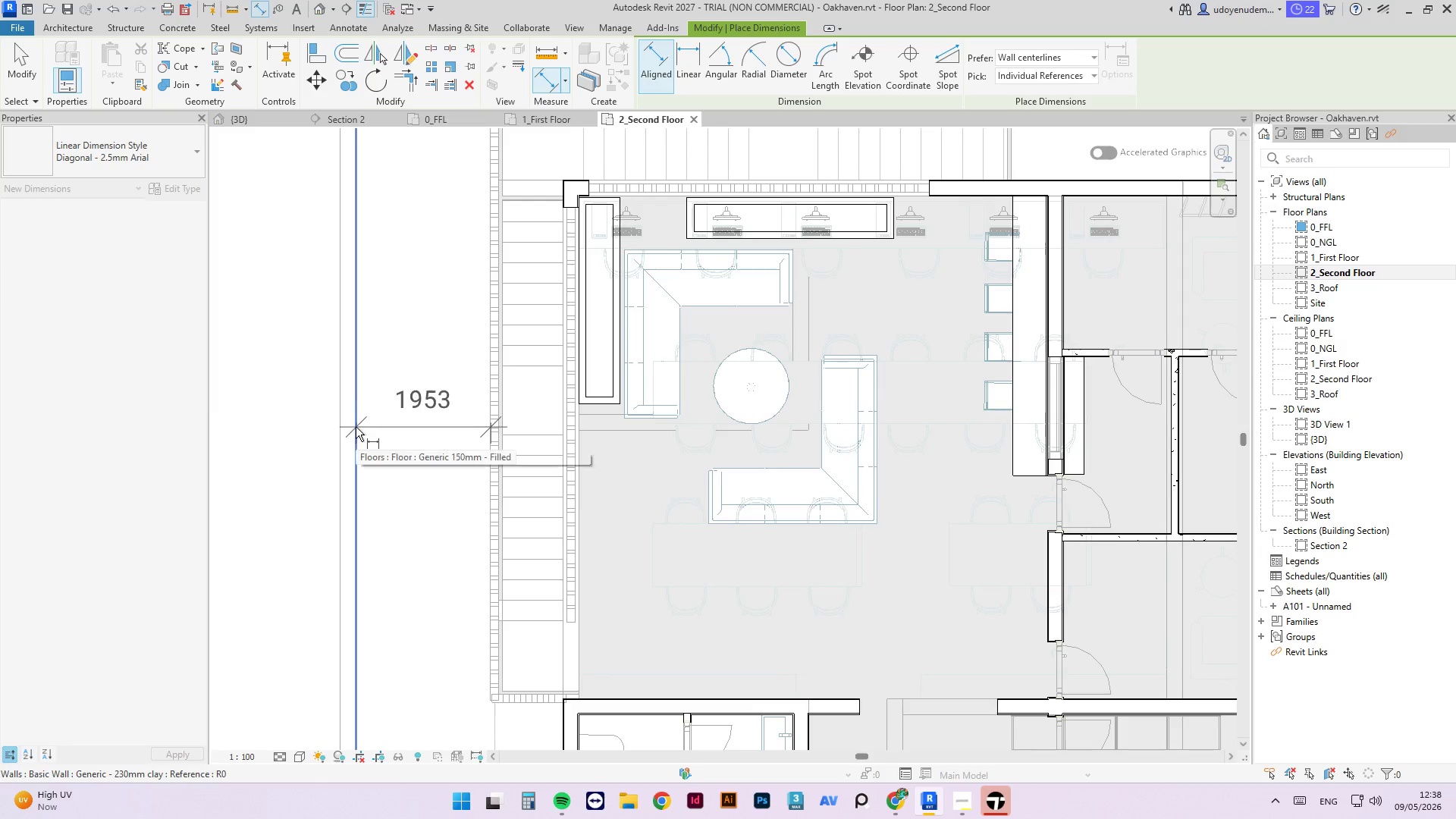 
left_click([356, 427])
 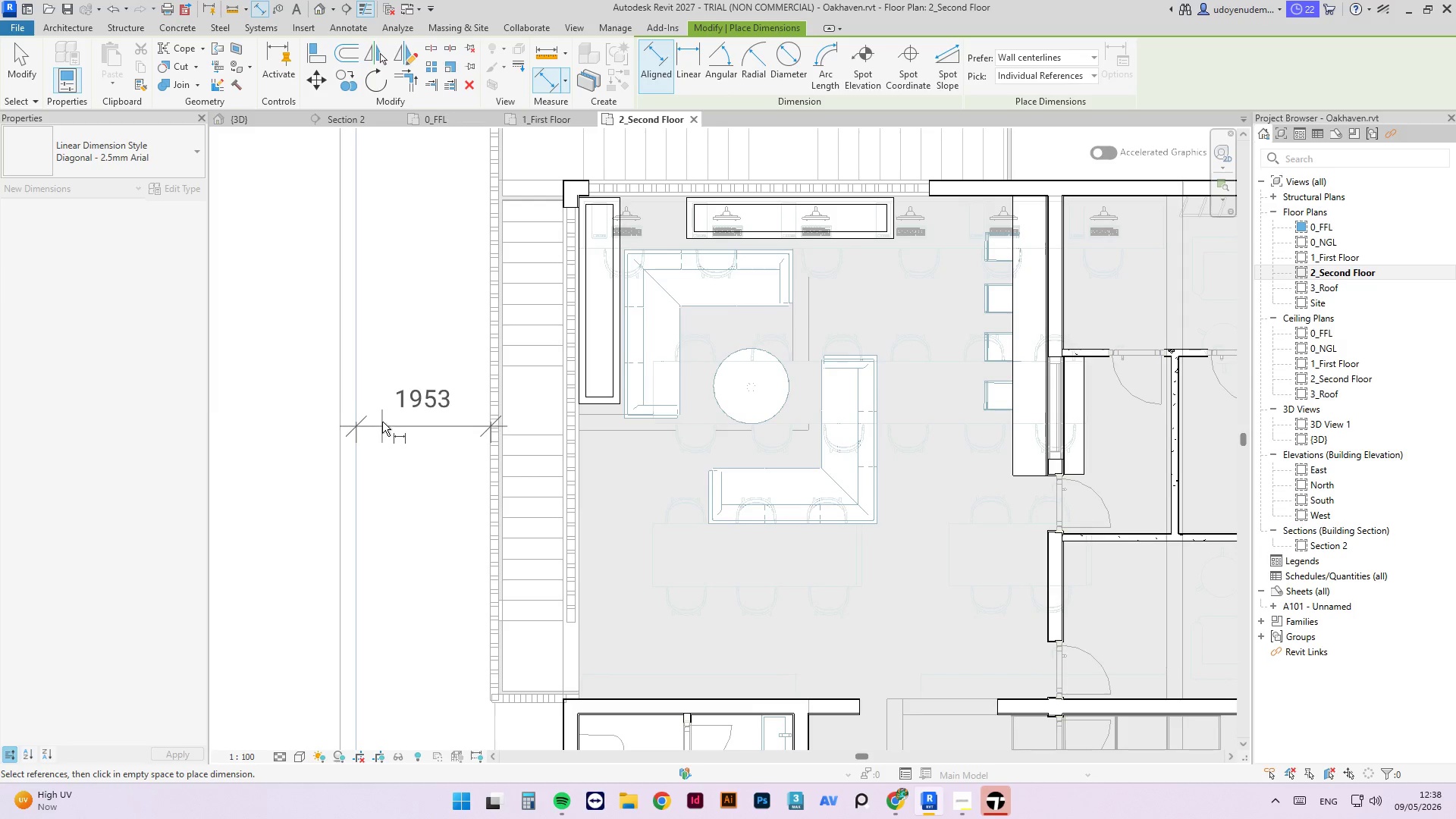 
left_click([382, 417])
 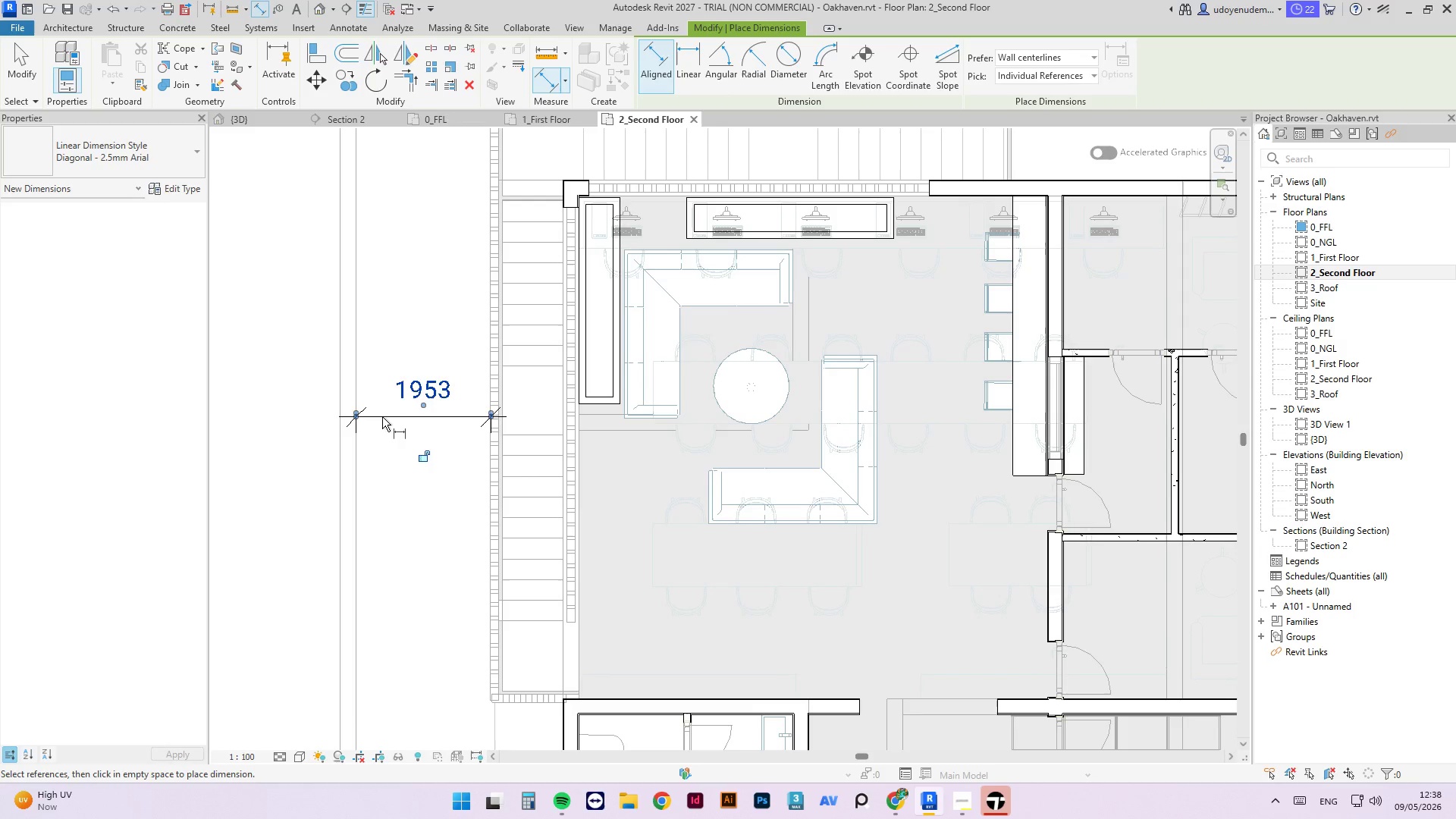 
key(Escape)
 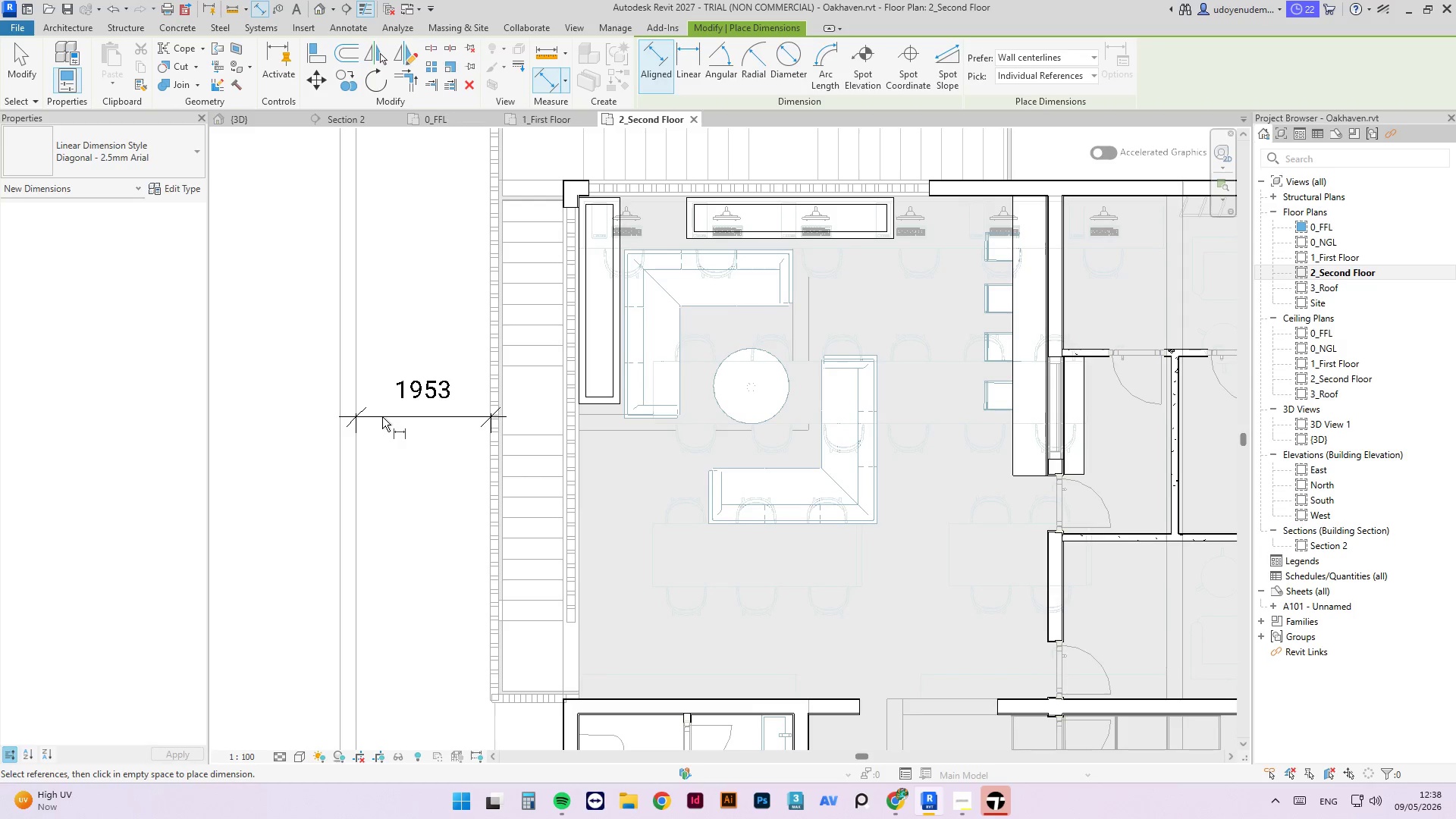 
key(Escape)
 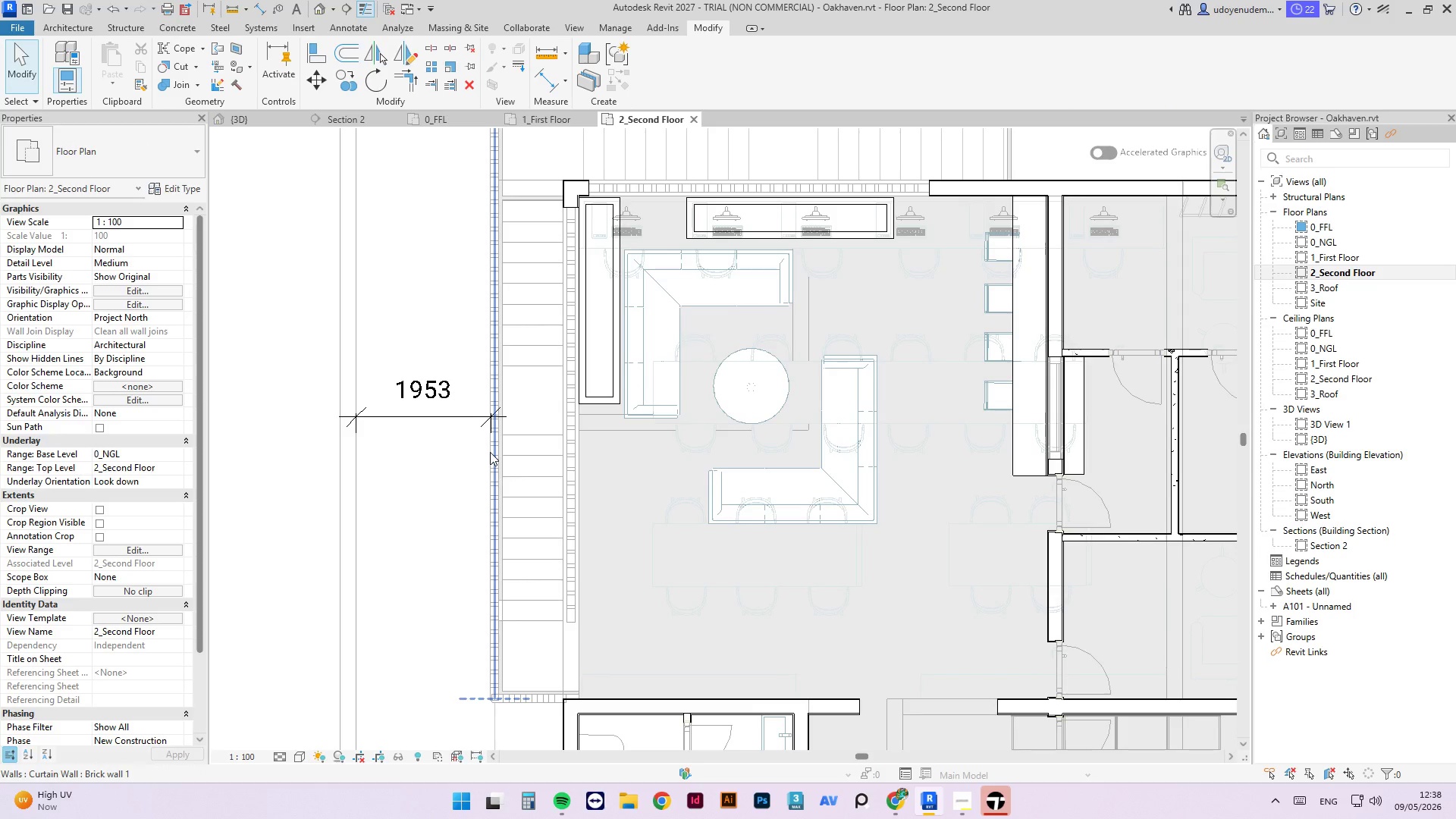 
left_click([490, 452])
 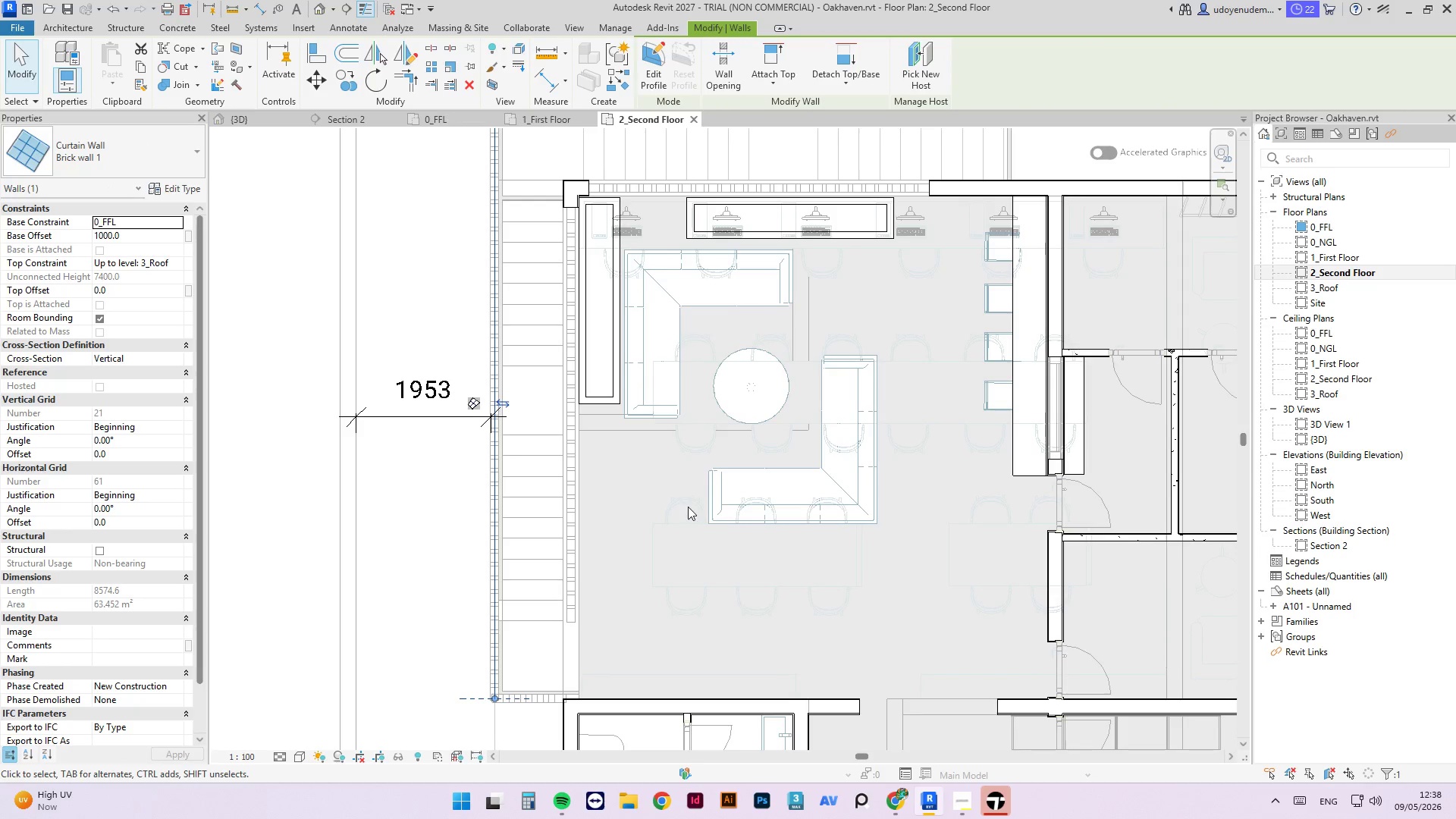 
key(ArrowLeft)
 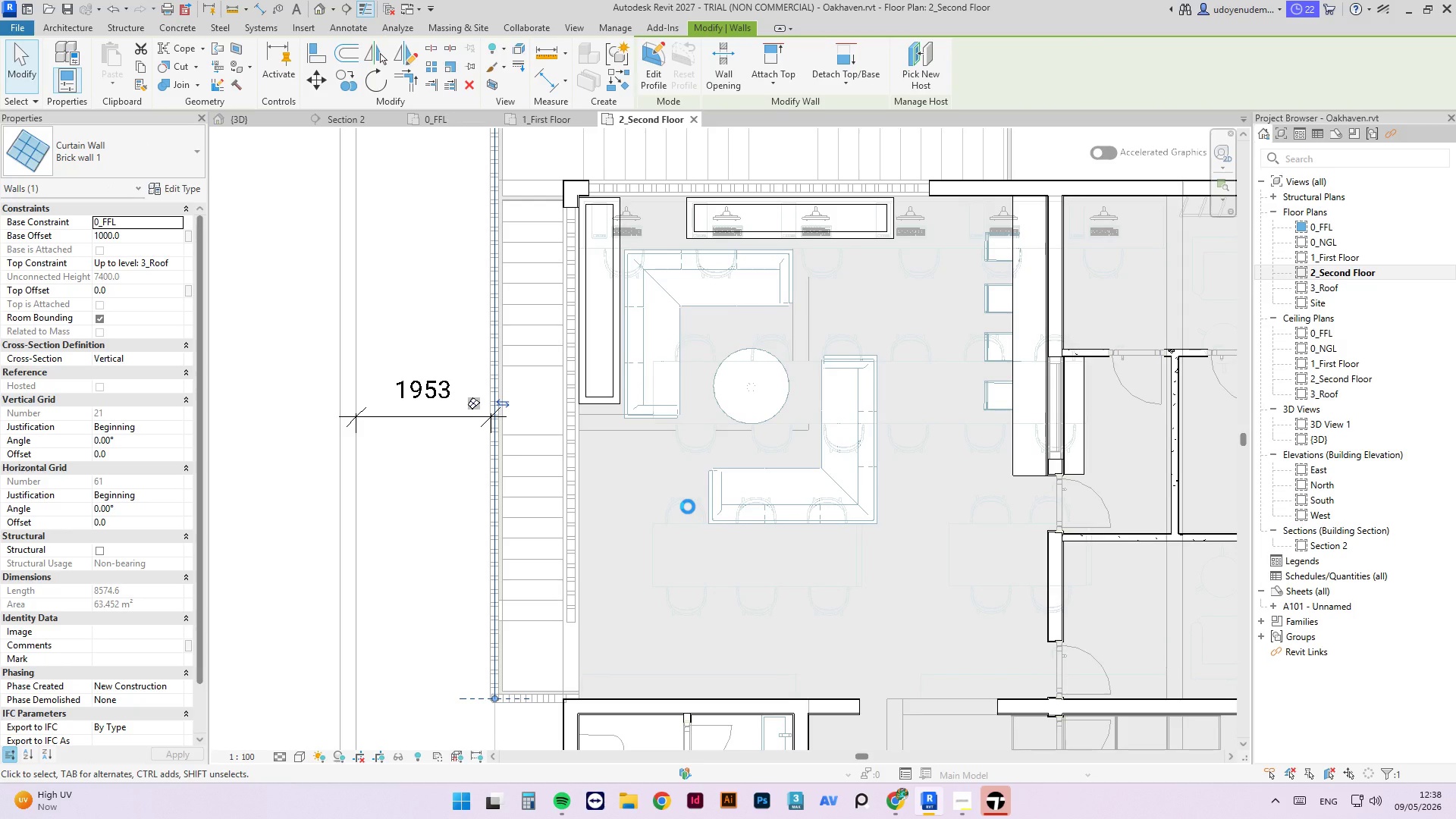 
key(ArrowLeft)
 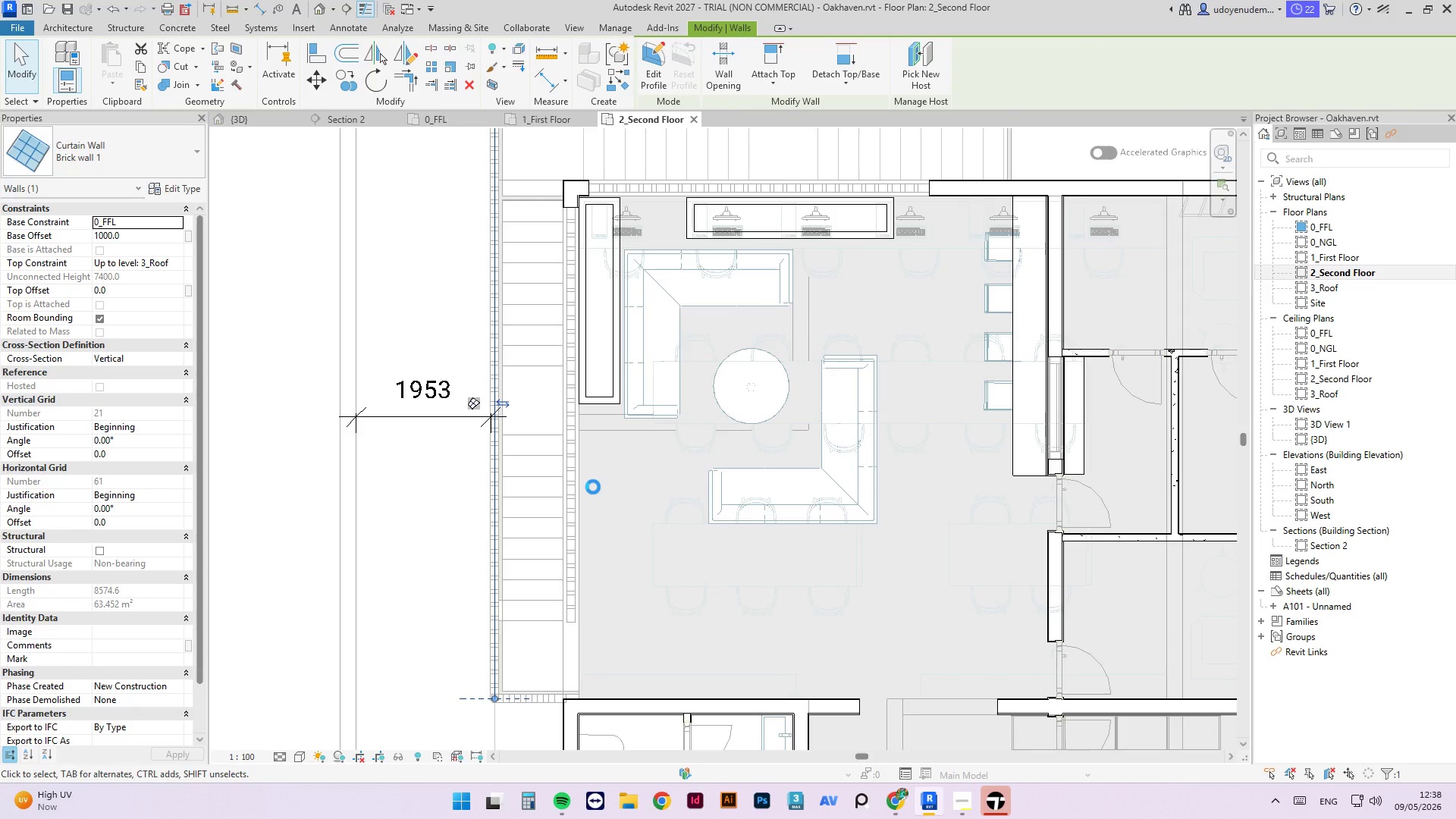 
wait(7.66)
 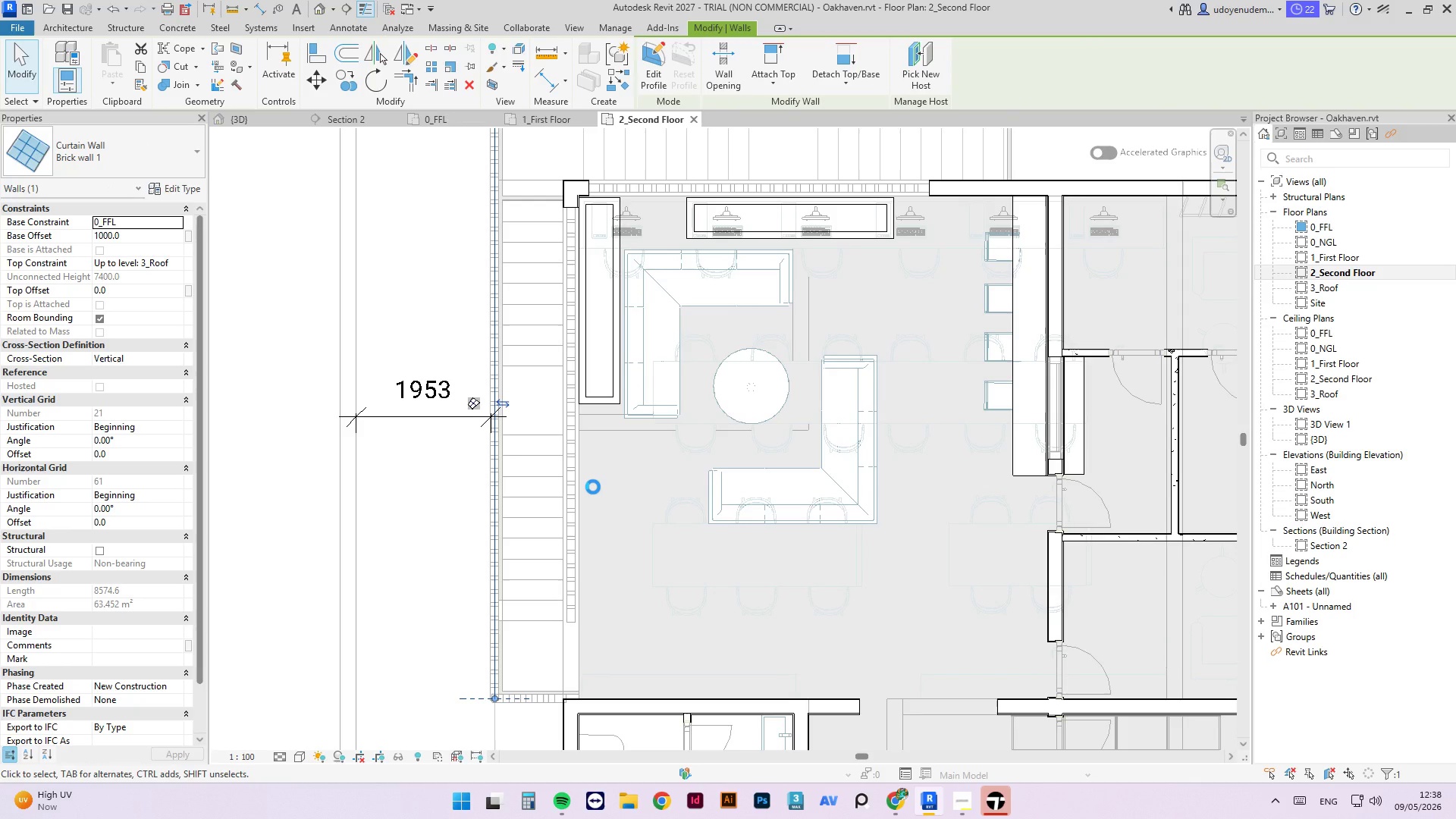 
key(ArrowLeft)
 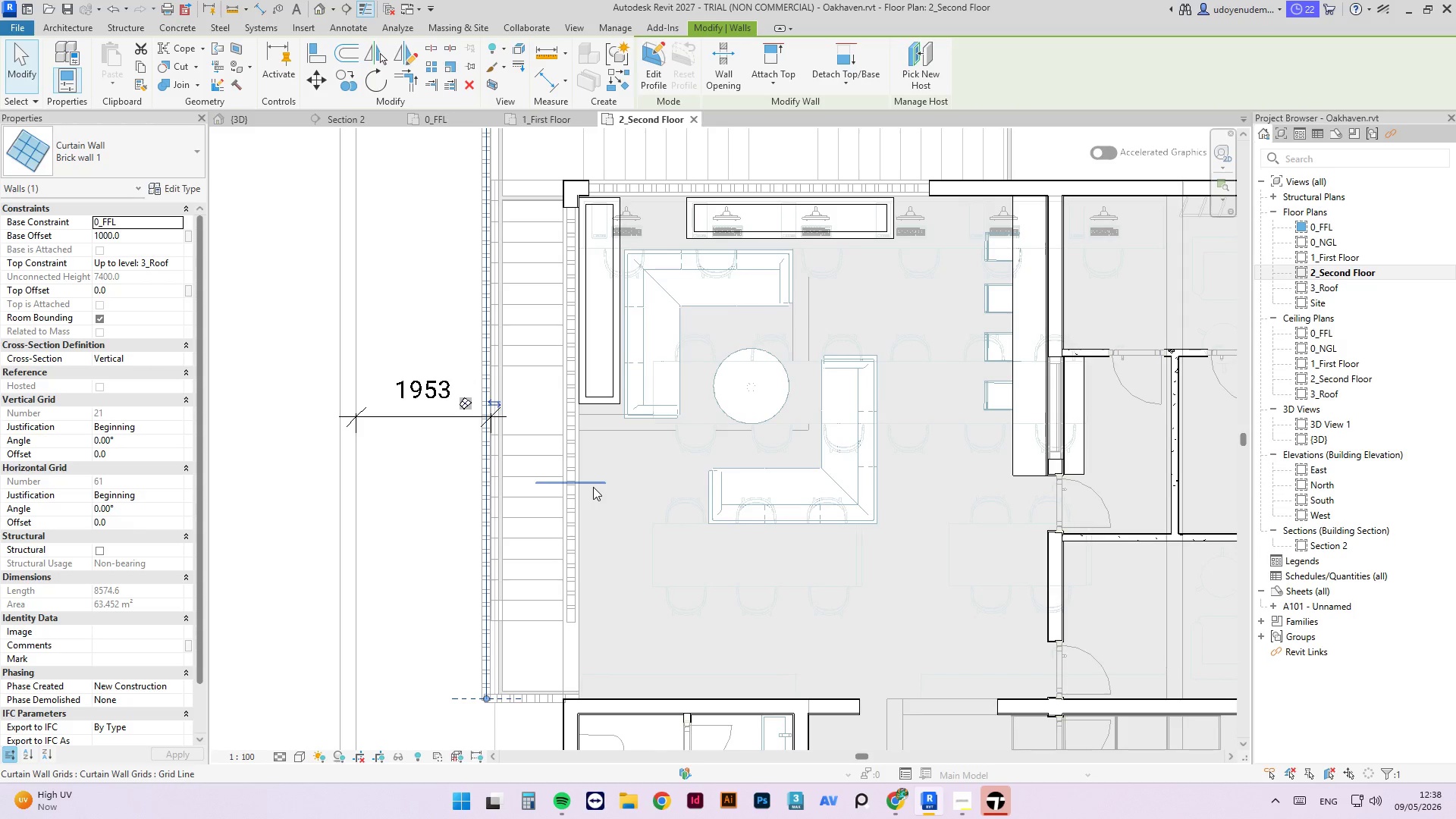 
wait(6.22)
 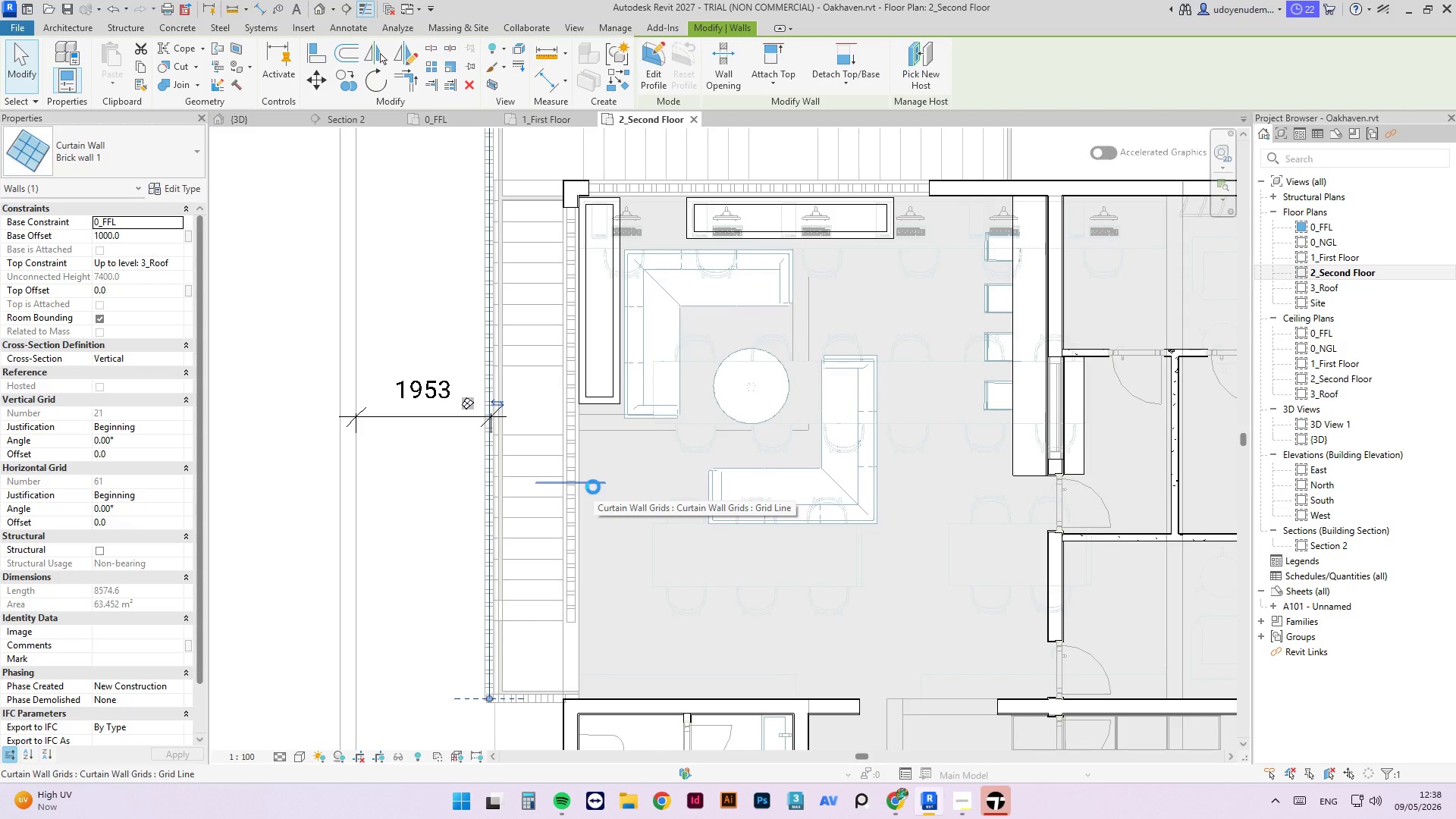 
key(ArrowLeft)
 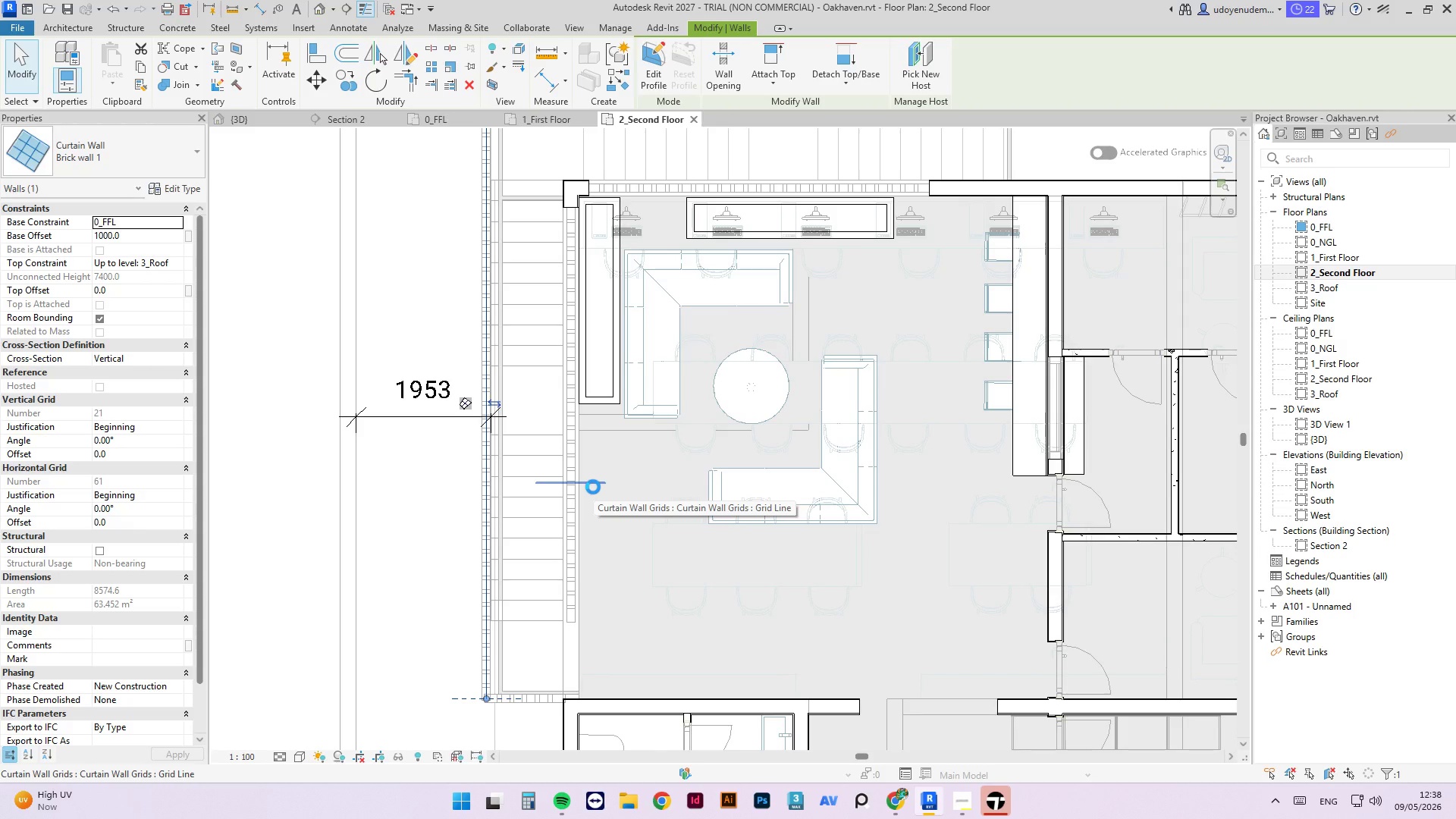 
wait(5.14)
 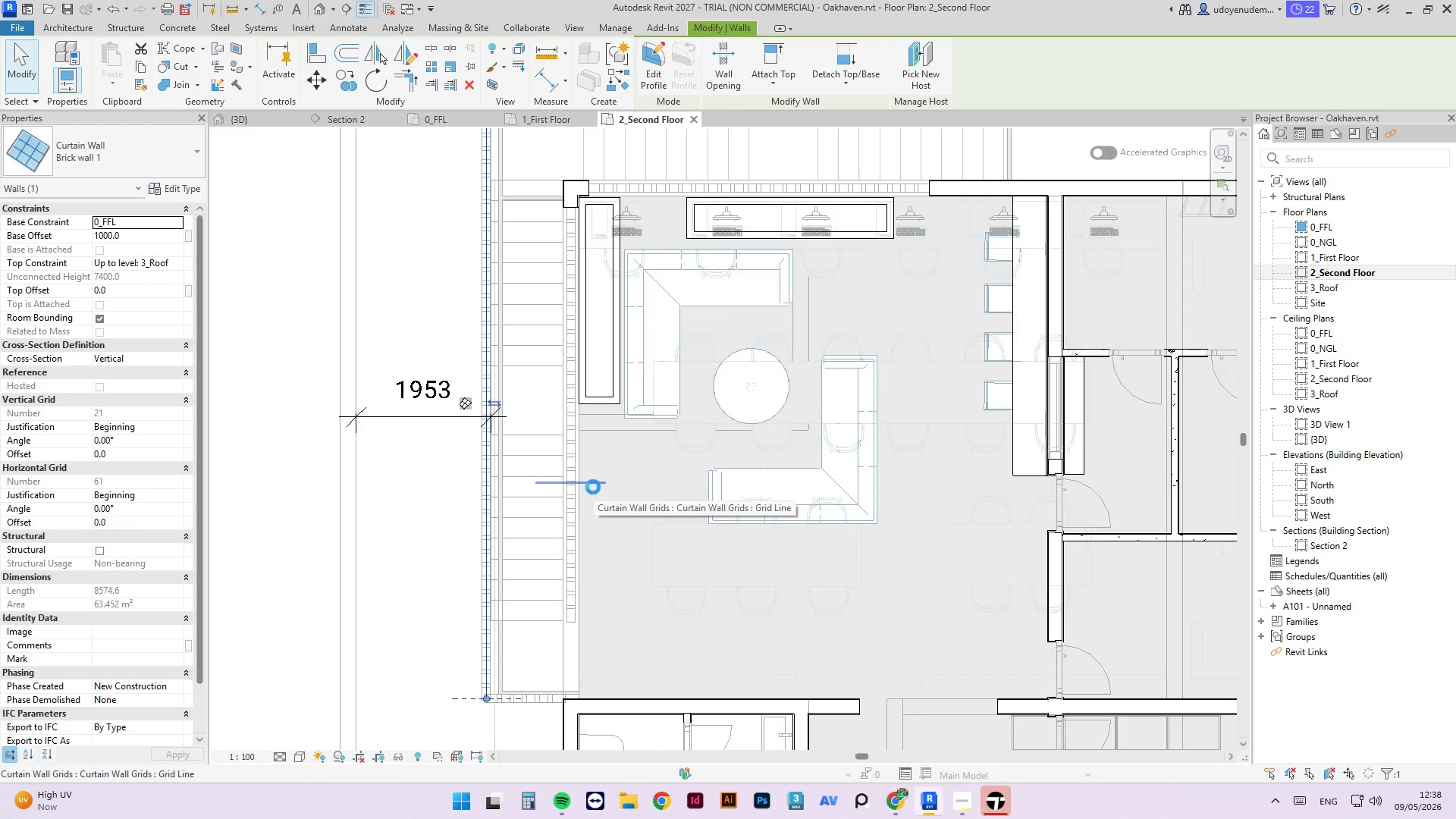 
left_click([410, 466])
 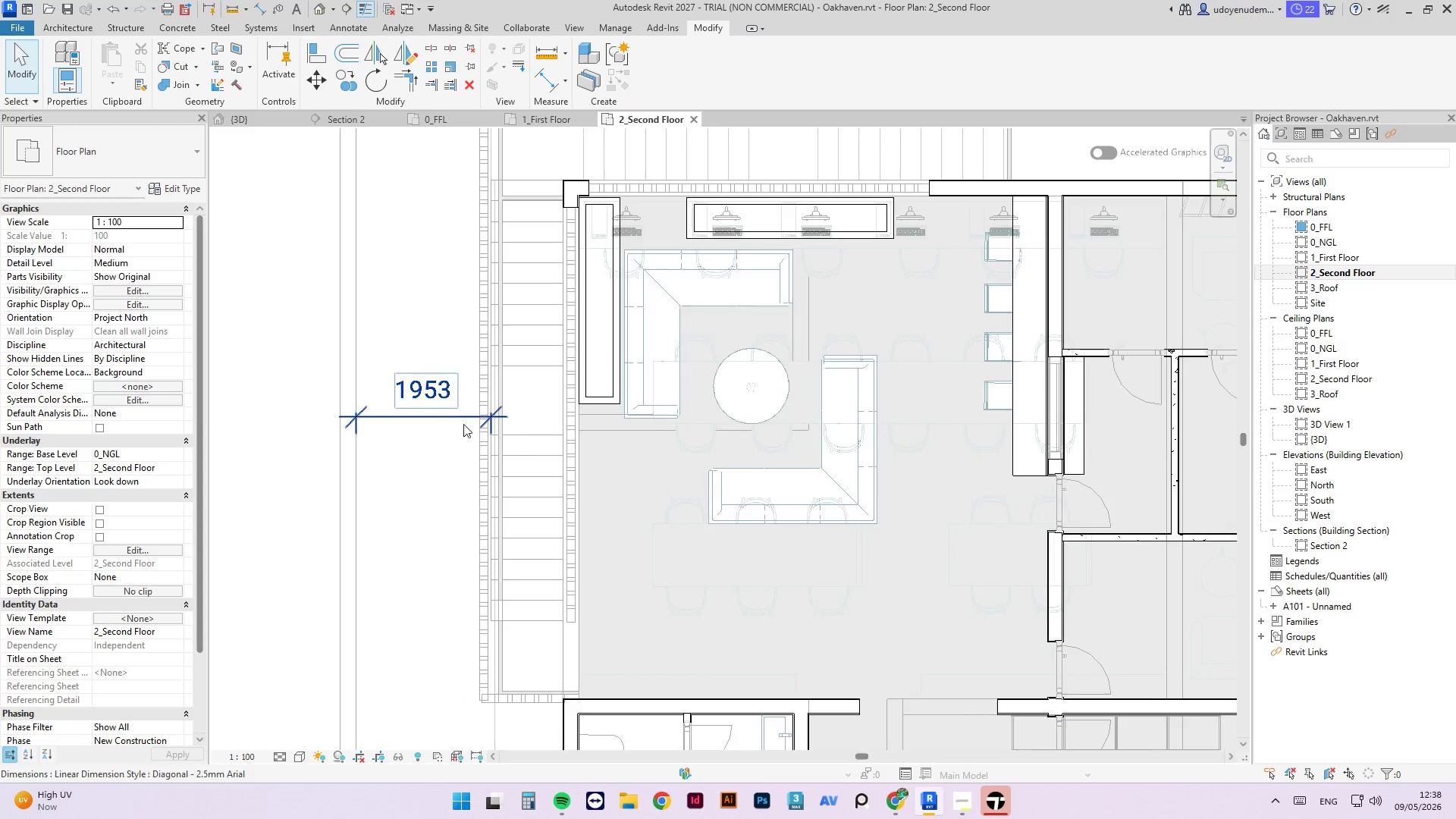 
scroll: coordinate [483, 442], scroll_direction: up, amount: 3.0
 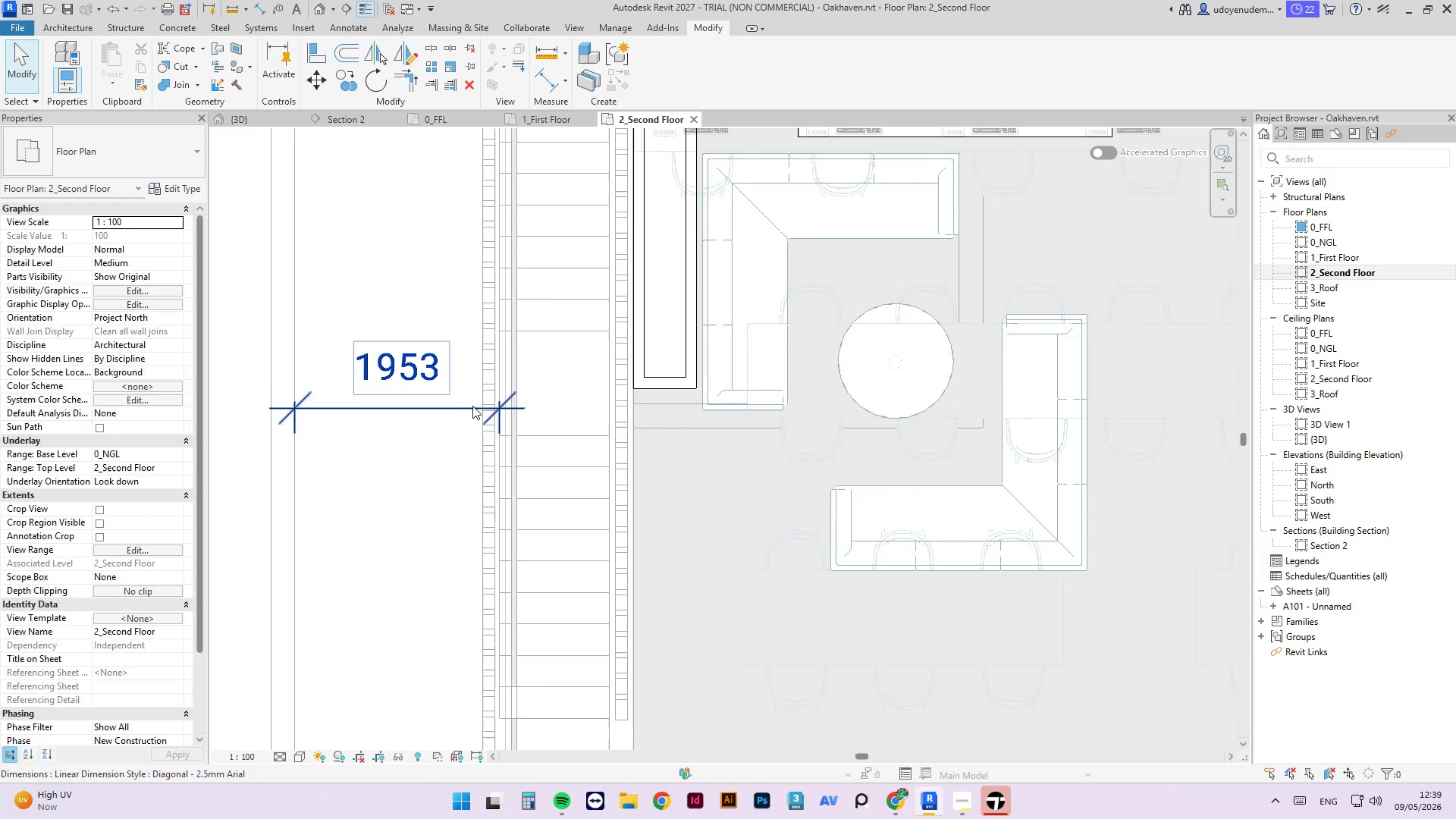 
left_click([472, 406])
 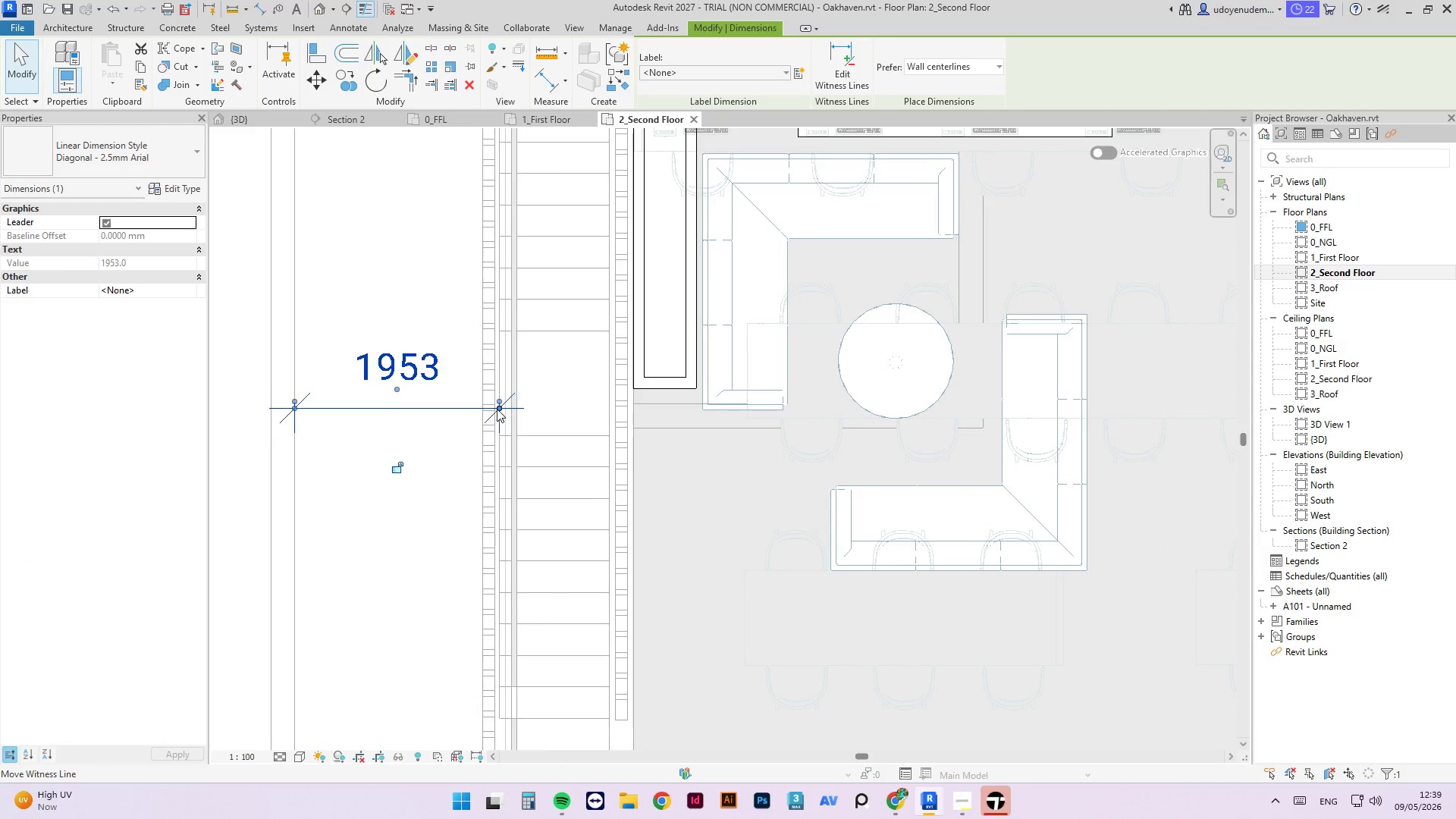 
left_click_drag(start_coordinate=[498, 409], to_coordinate=[482, 426])
 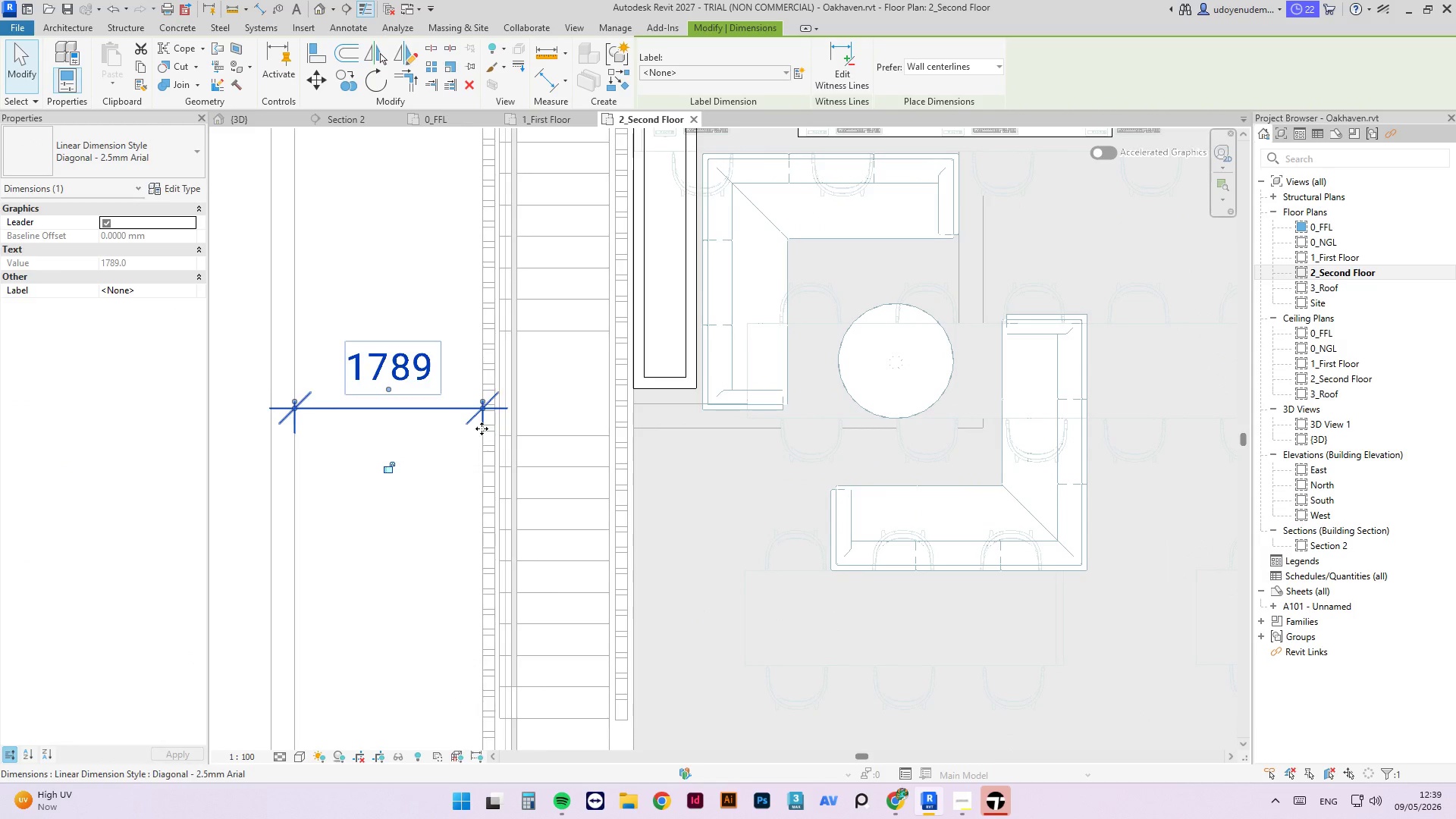 
key(Tab)
 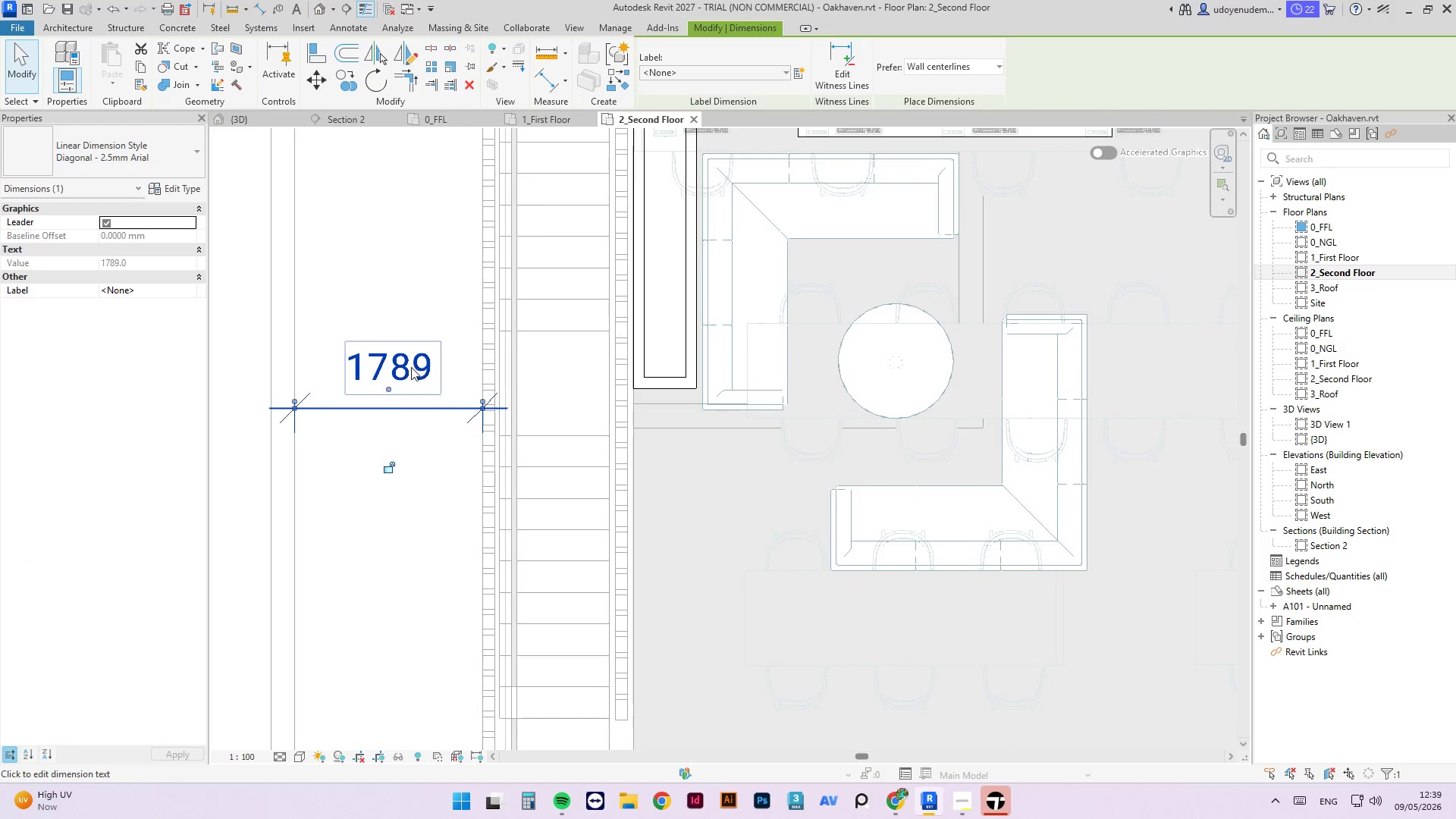 
key(Escape)
 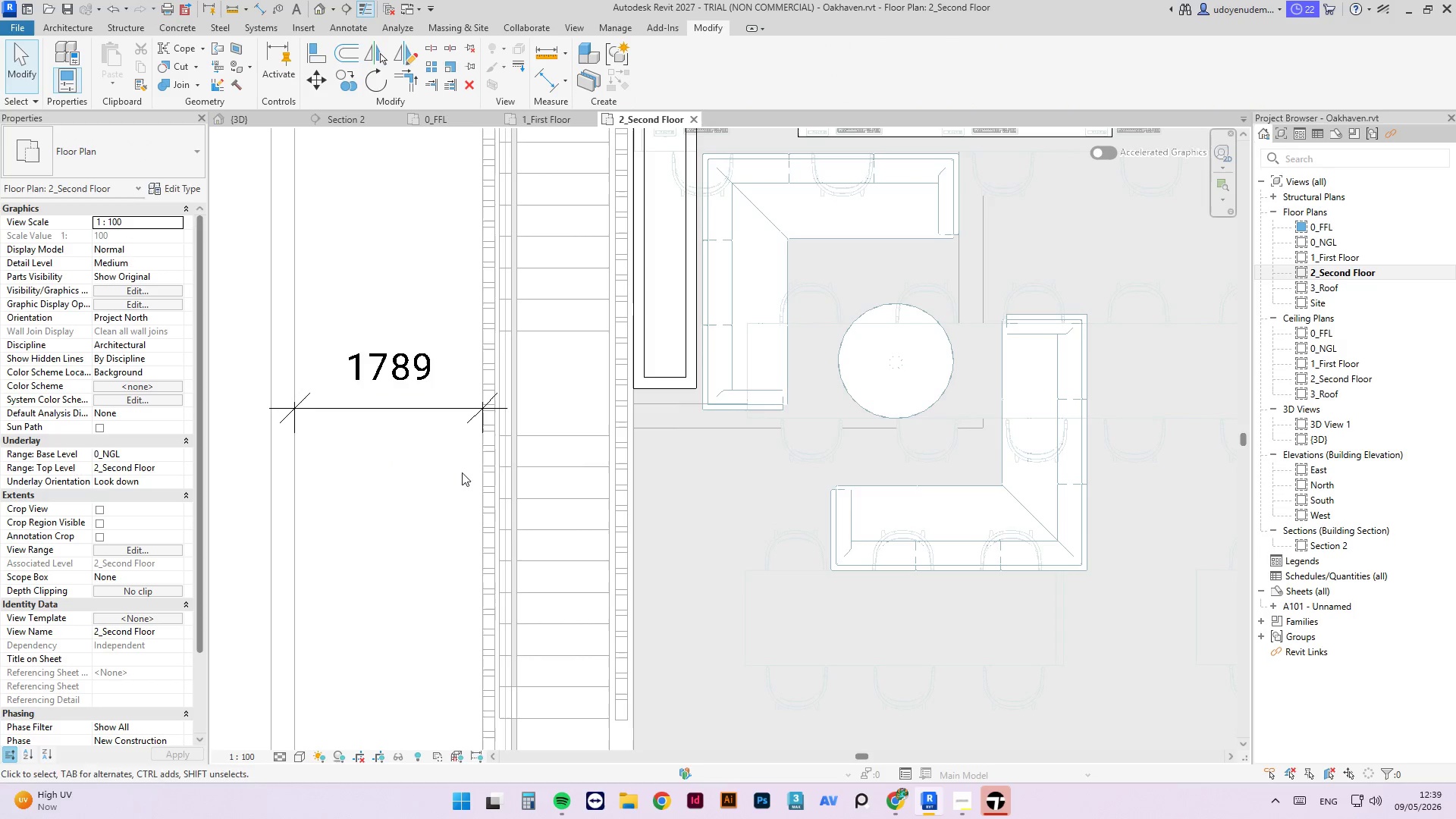 
key(Escape)
 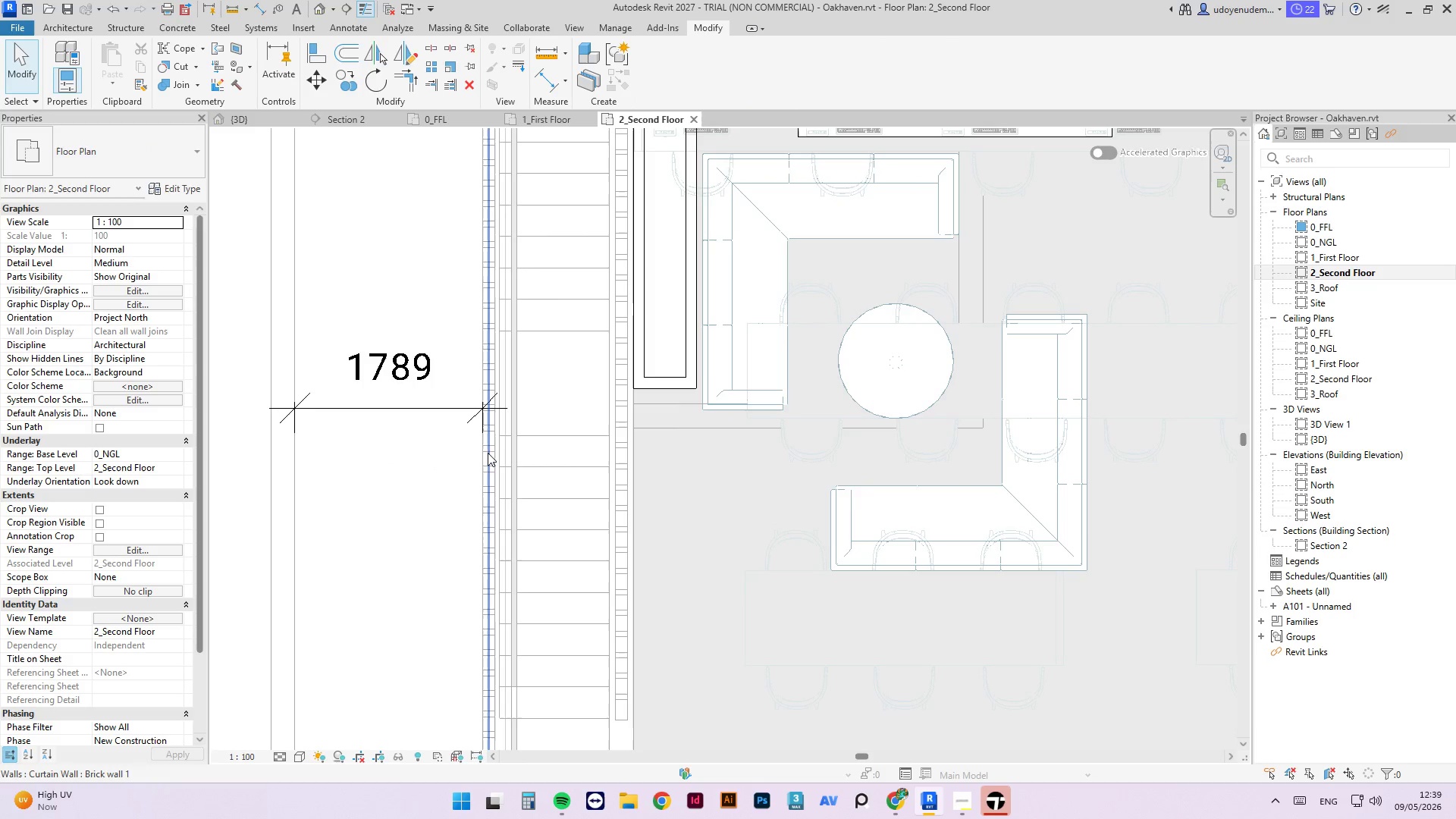 
left_click([487, 453])
 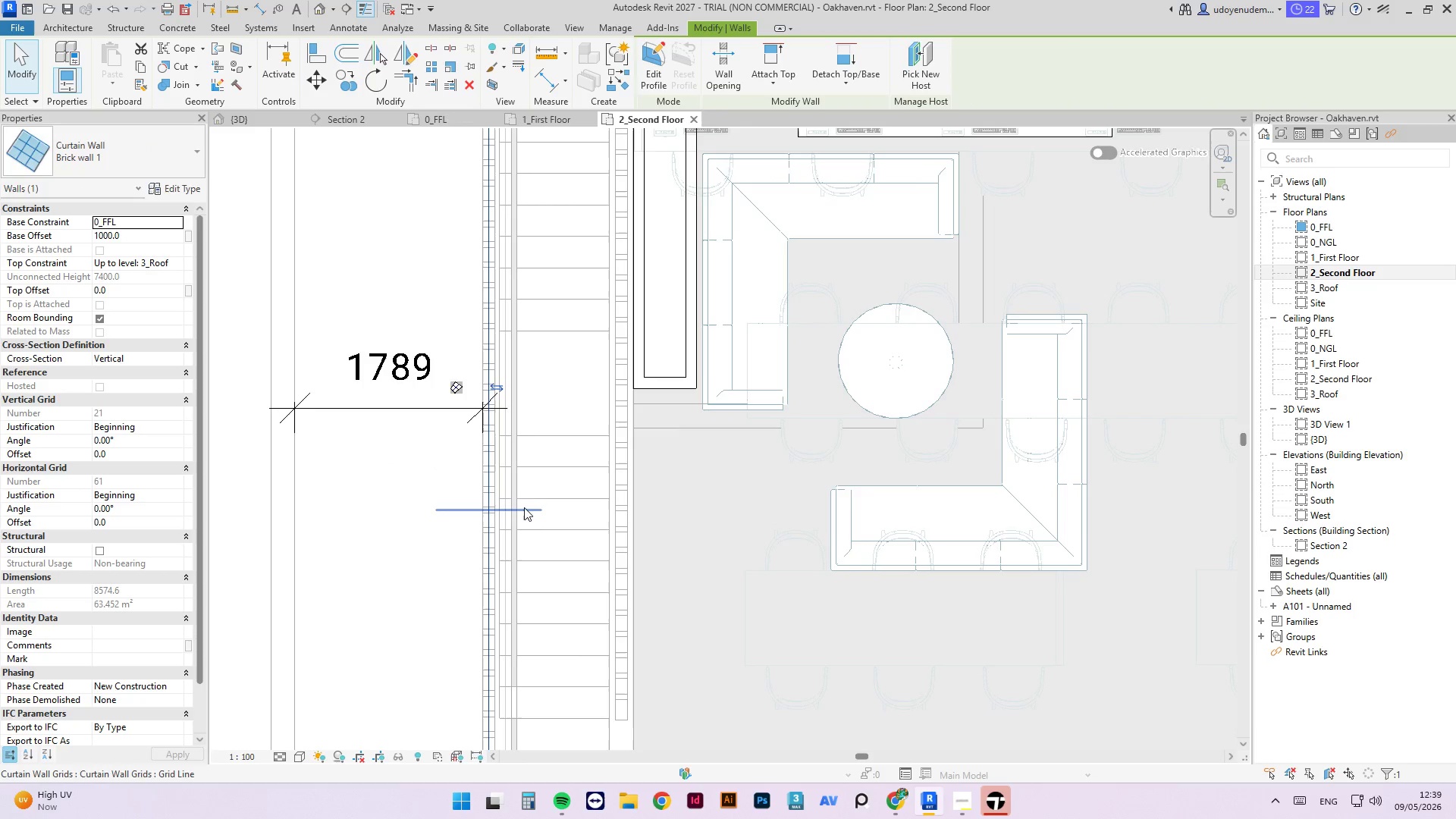 
key(Escape)
 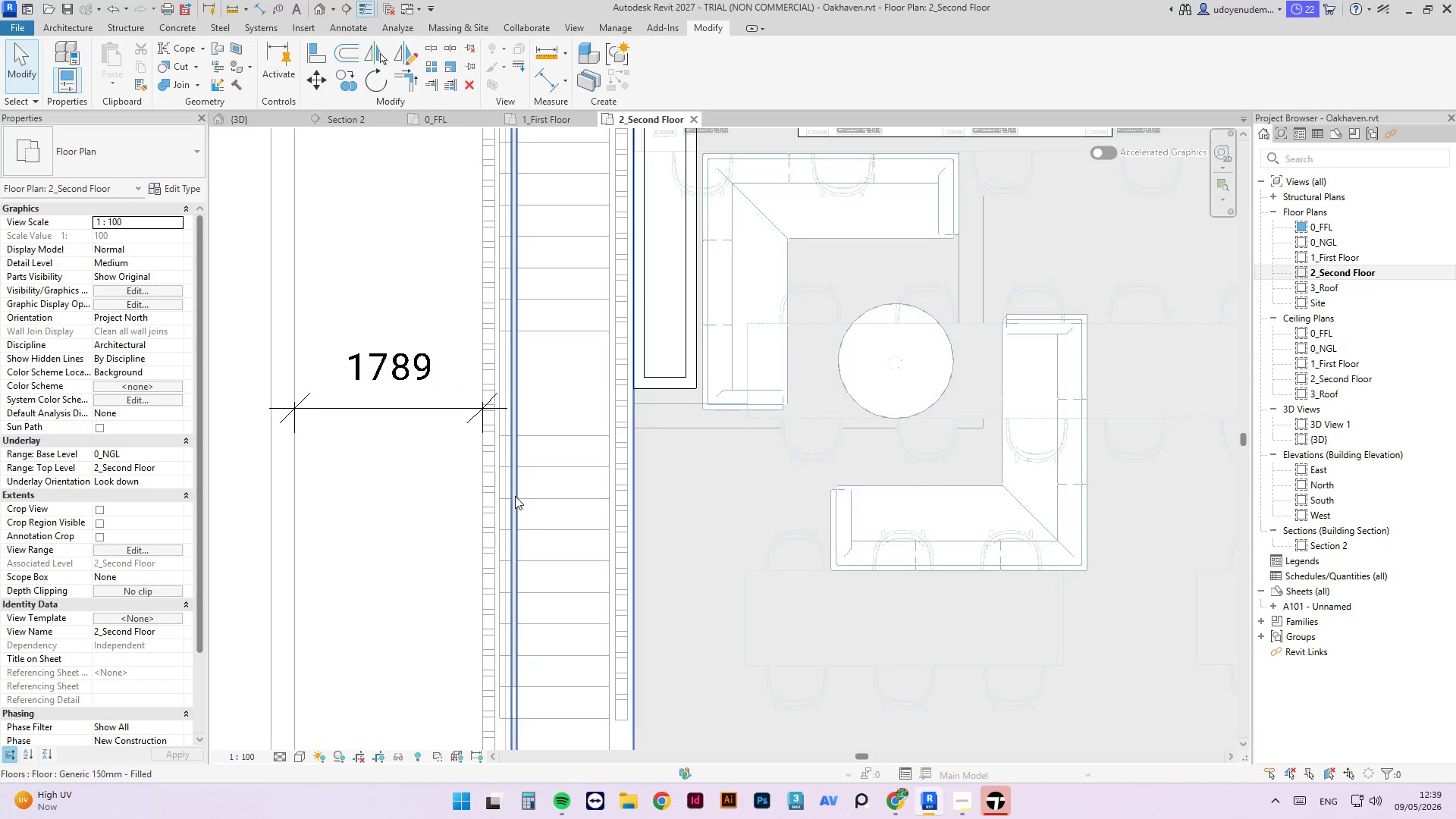 
left_click([515, 496])
 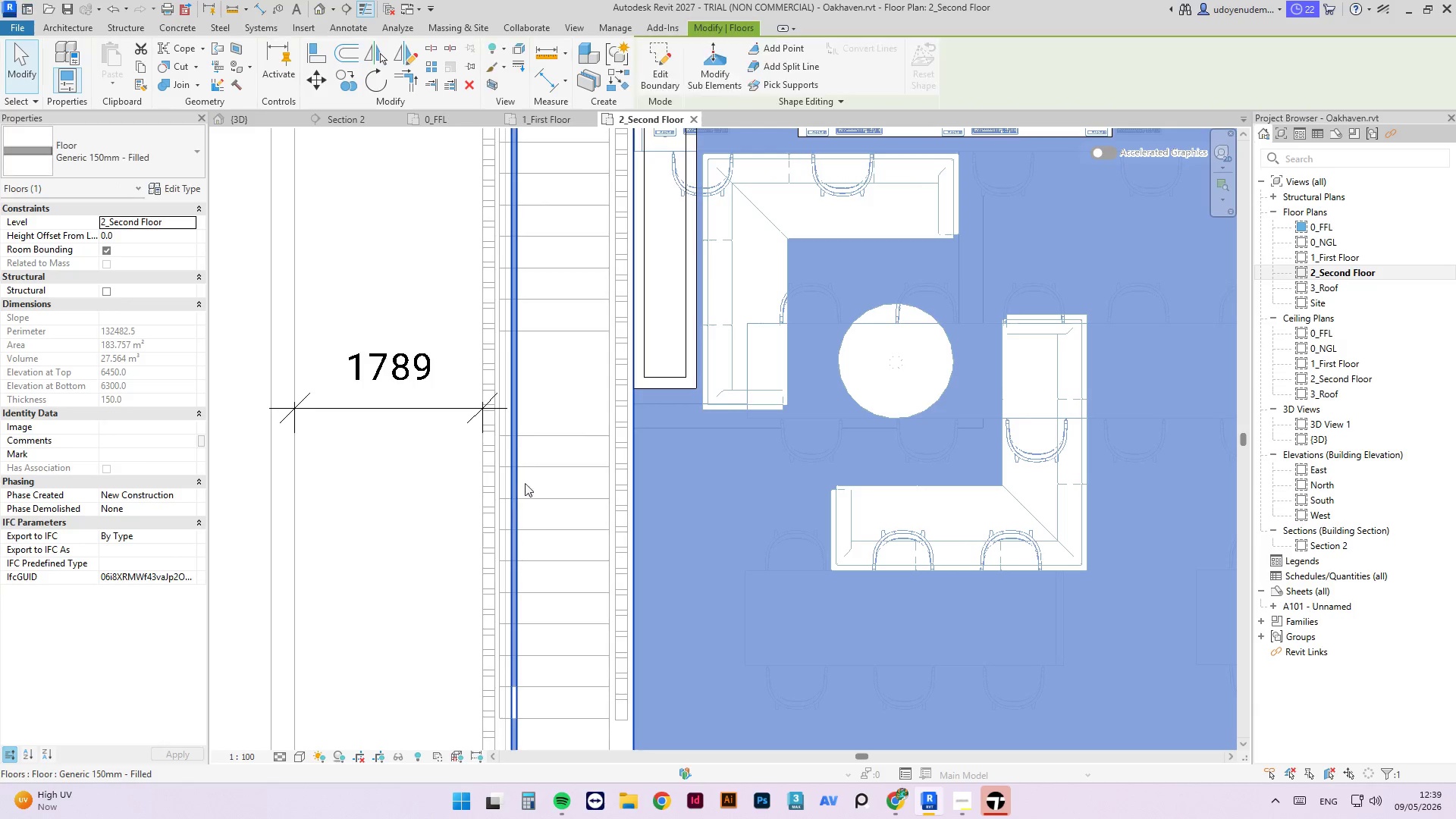 
scroll: coordinate [536, 476], scroll_direction: down, amount: 3.0
 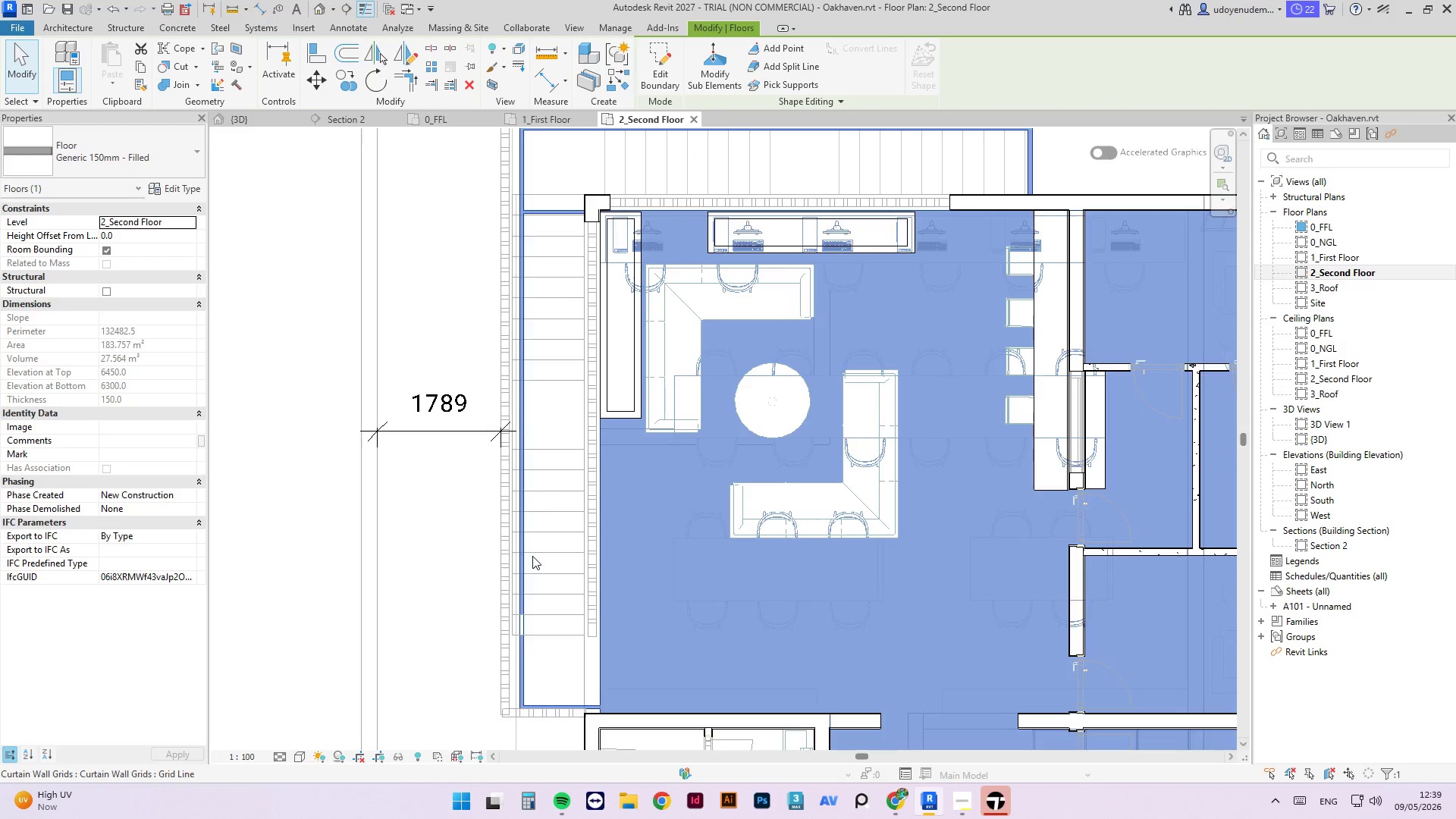 
scroll: coordinate [503, 648], scroll_direction: up, amount: 2.0
 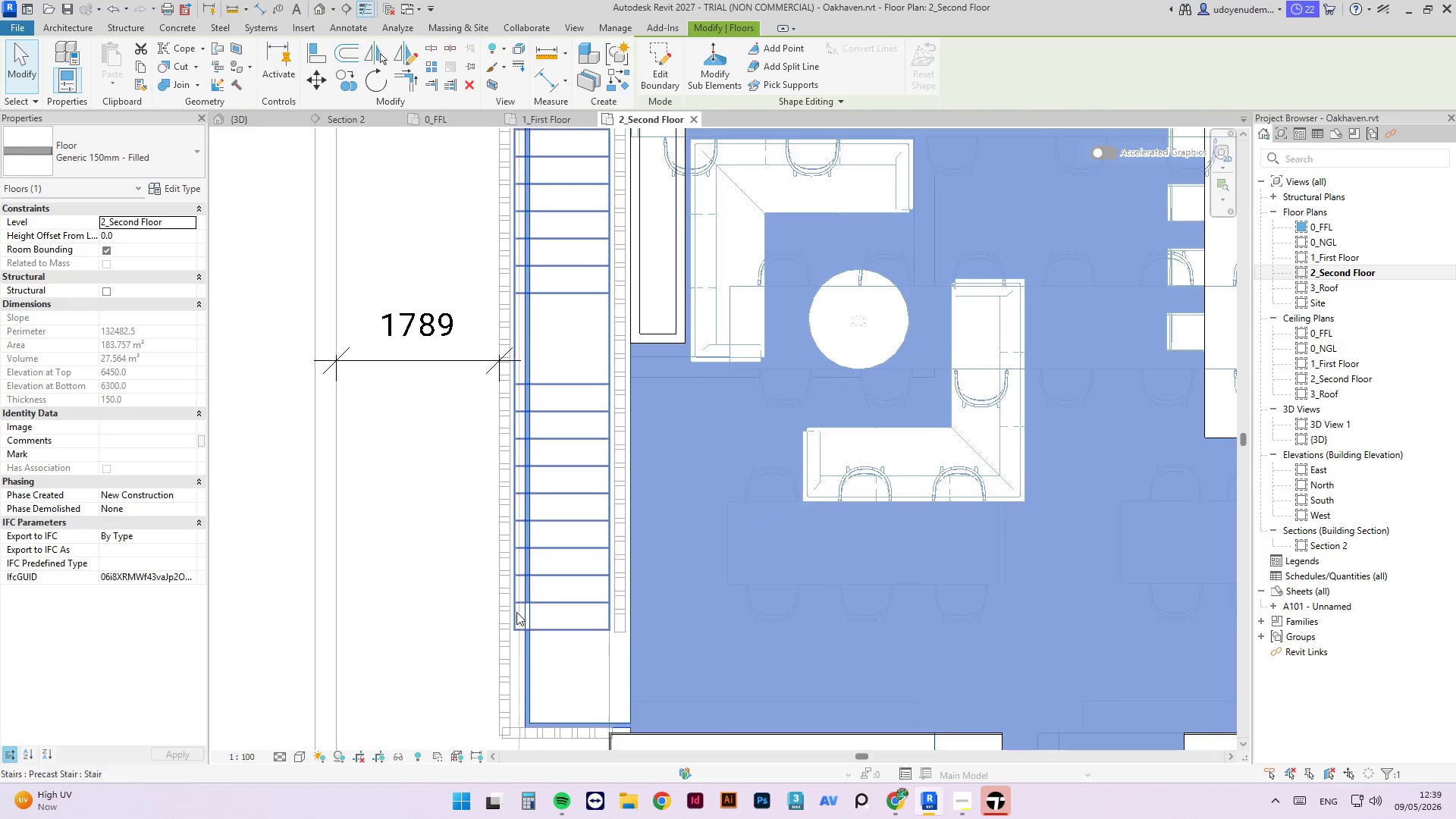 
key(Escape)
 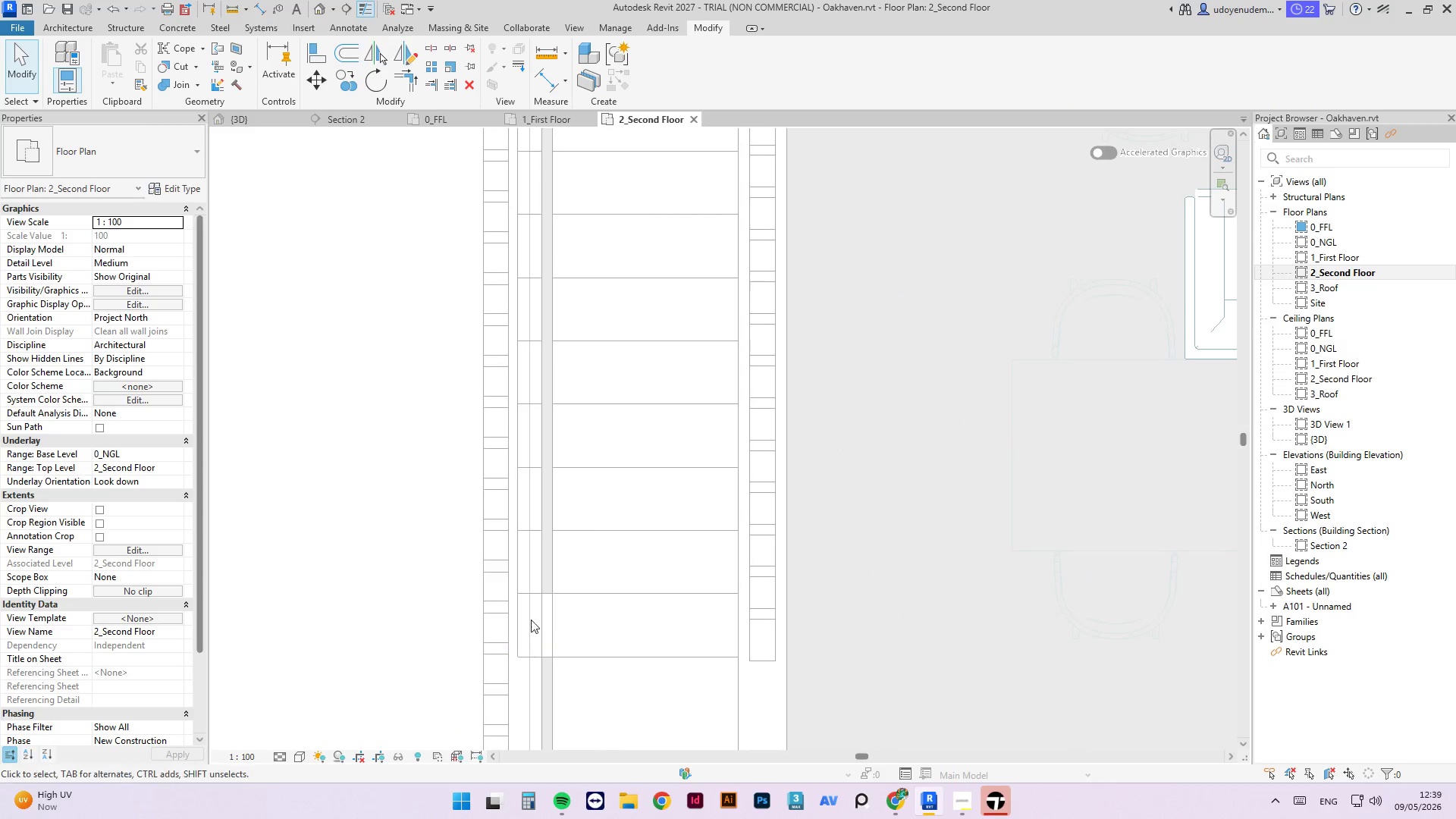 
scroll: coordinate [515, 620], scroll_direction: up, amount: 6.0
 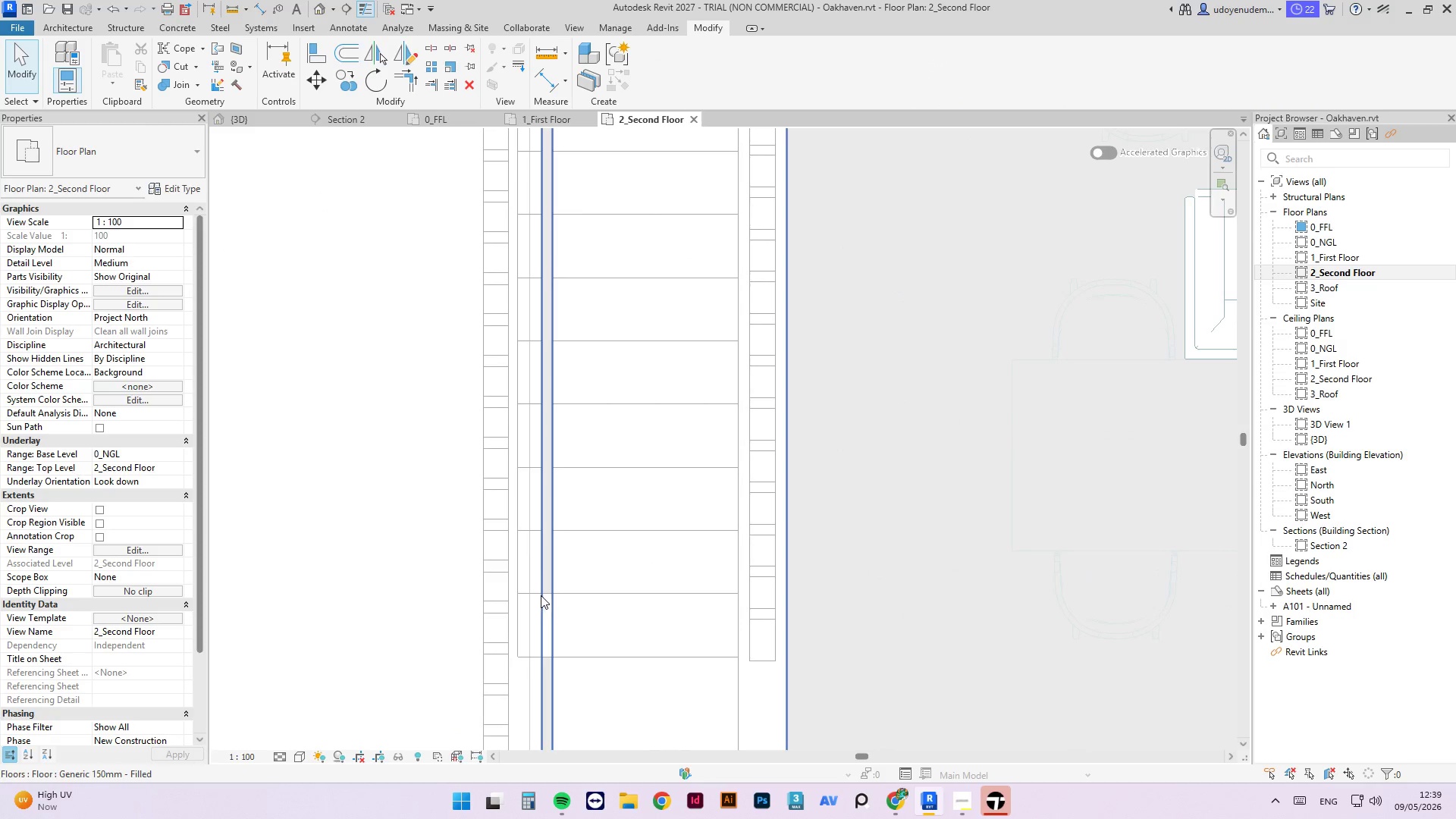 
left_click([529, 595])
 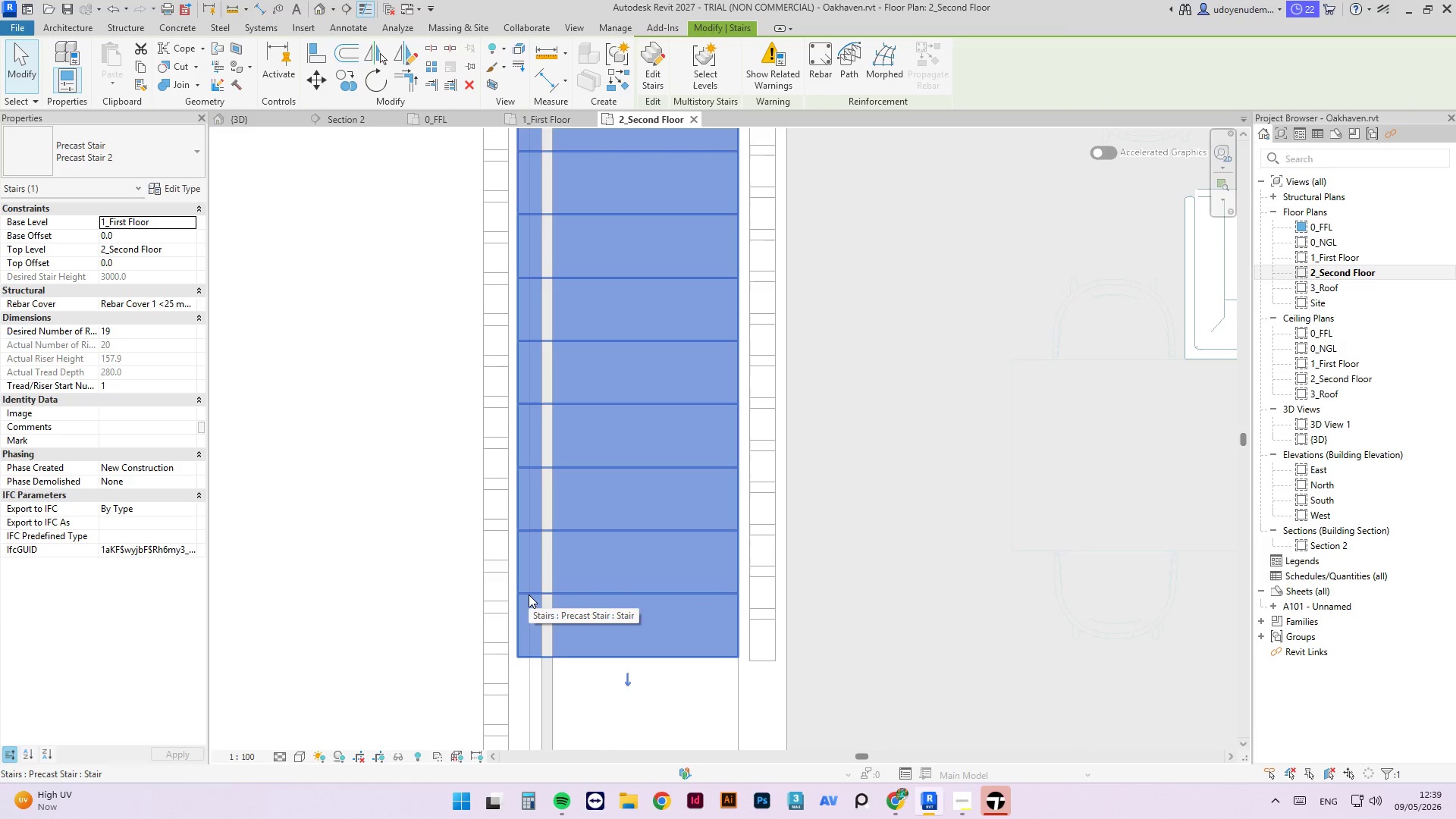 
type(al)
 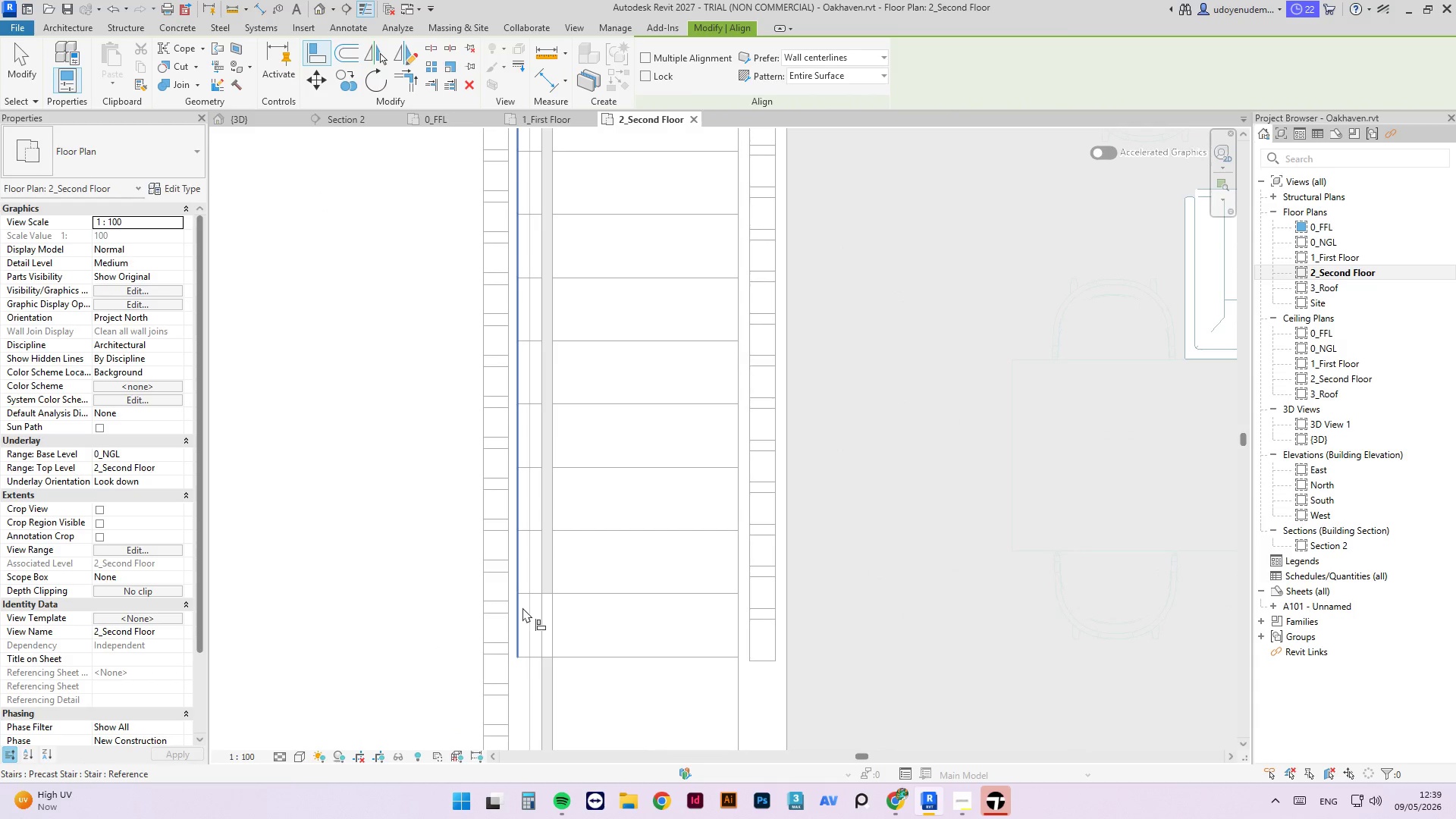 
left_click([522, 607])
 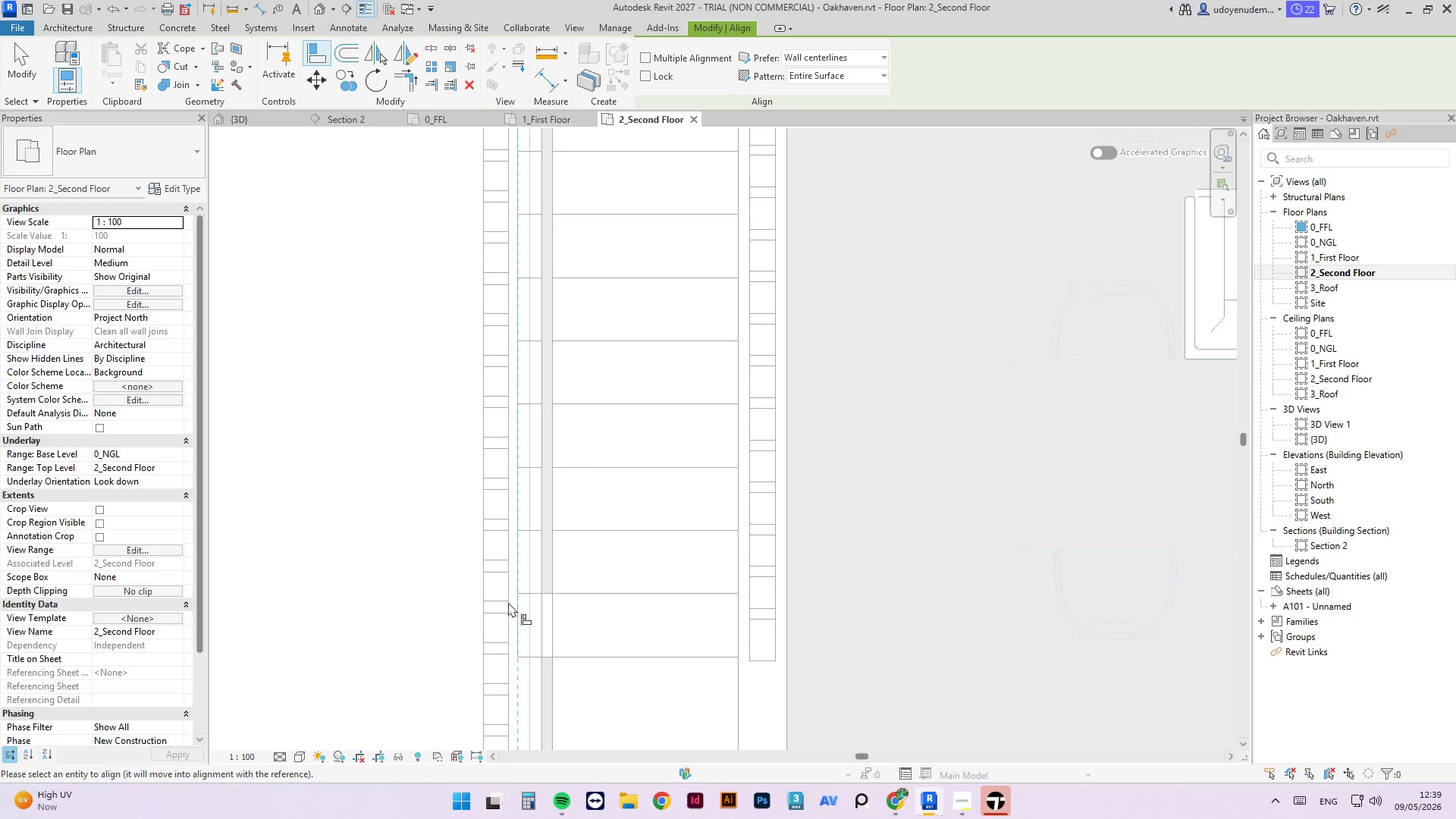 
key(Tab)
 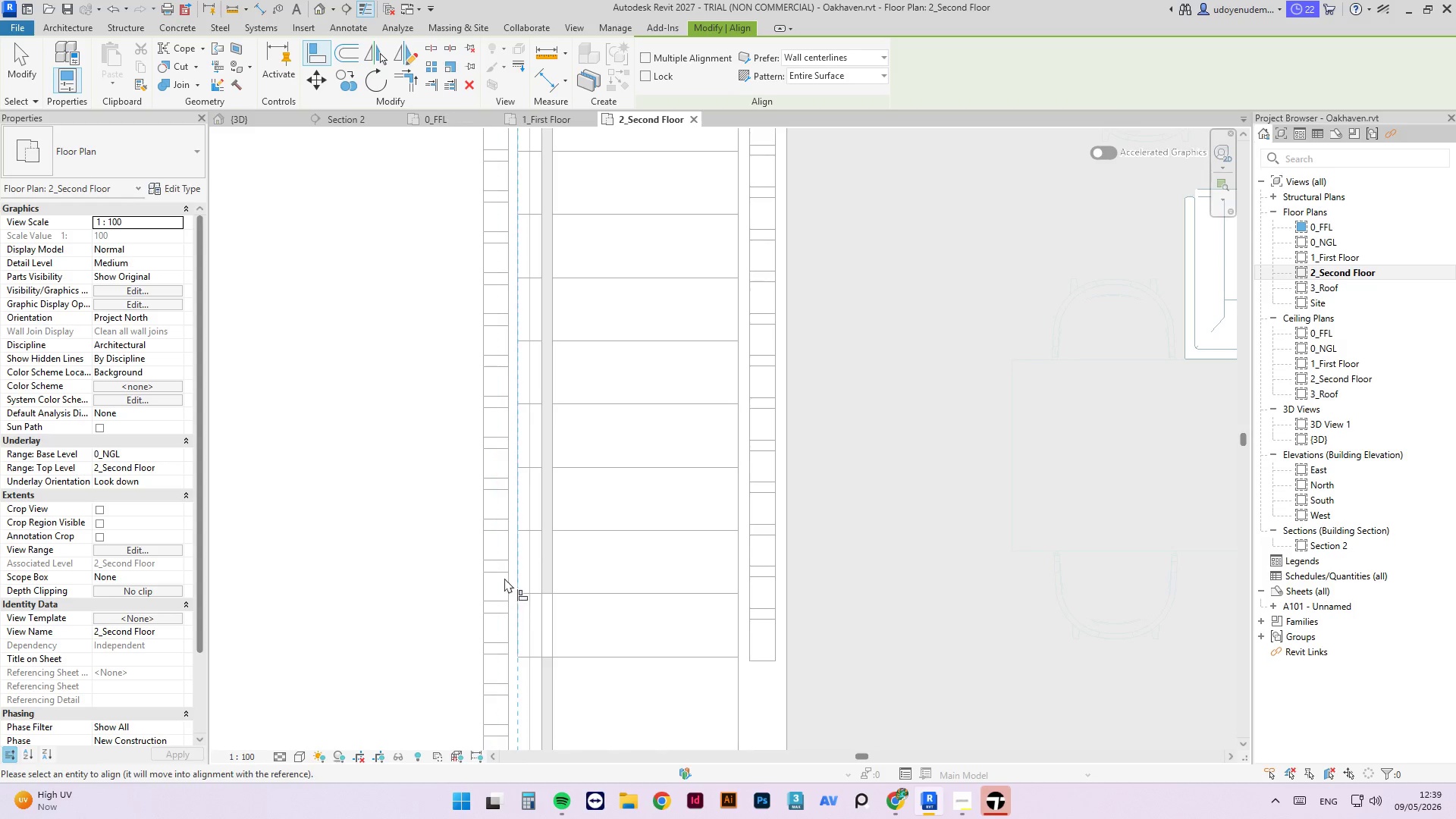 
key(Escape)
 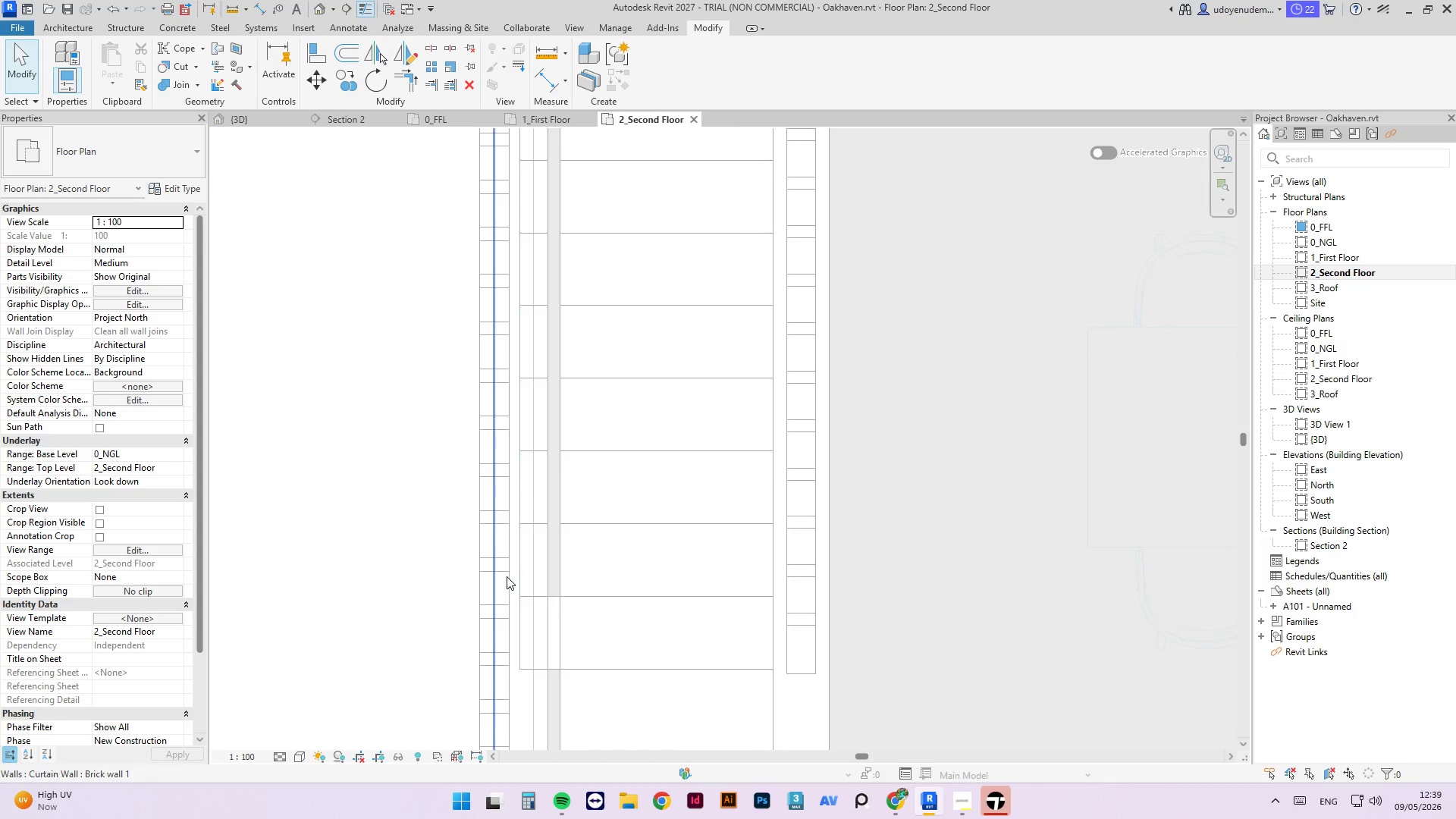 
scroll: coordinate [506, 576], scroll_direction: up, amount: 1.0
 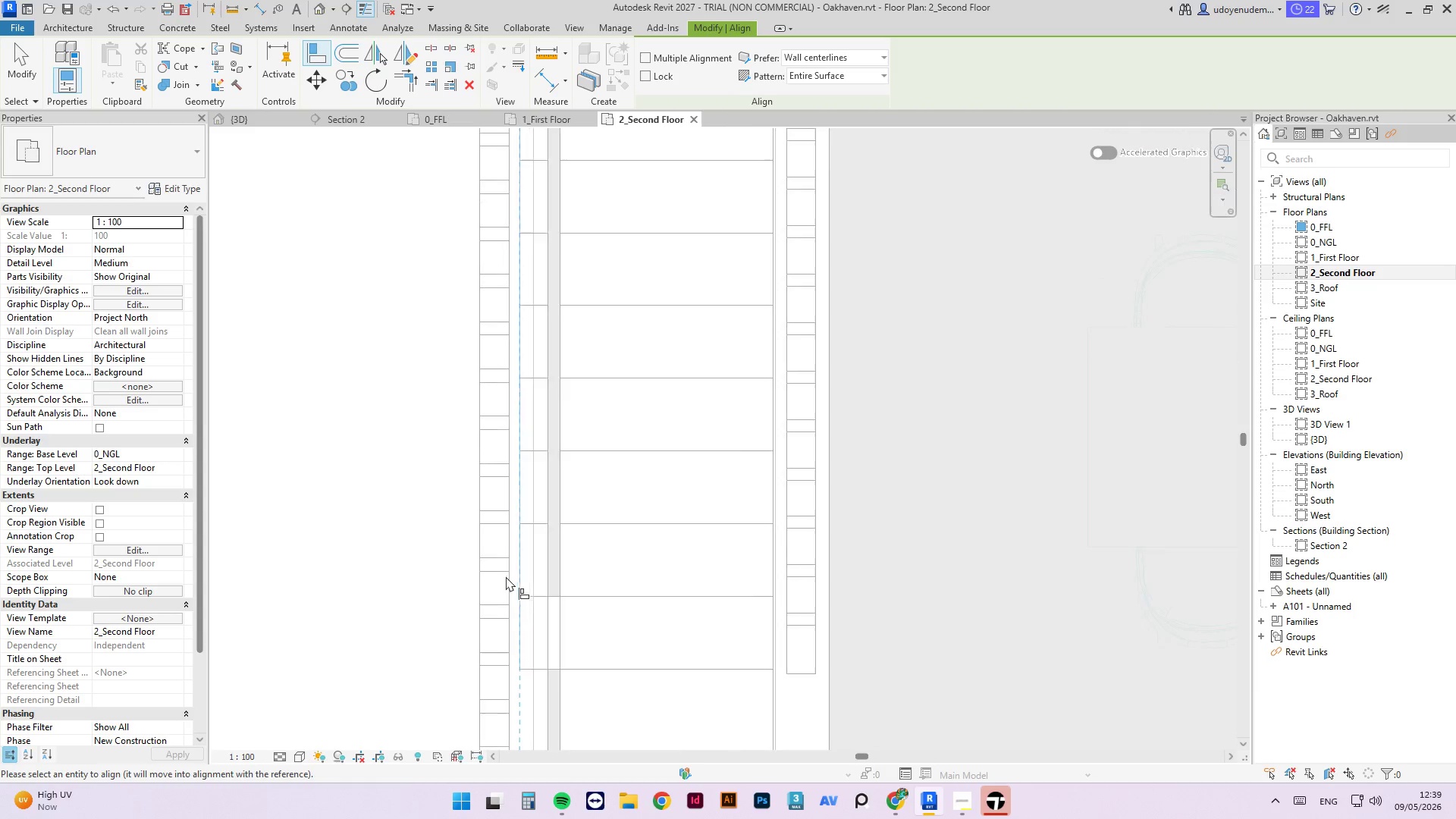 
key(Escape)
 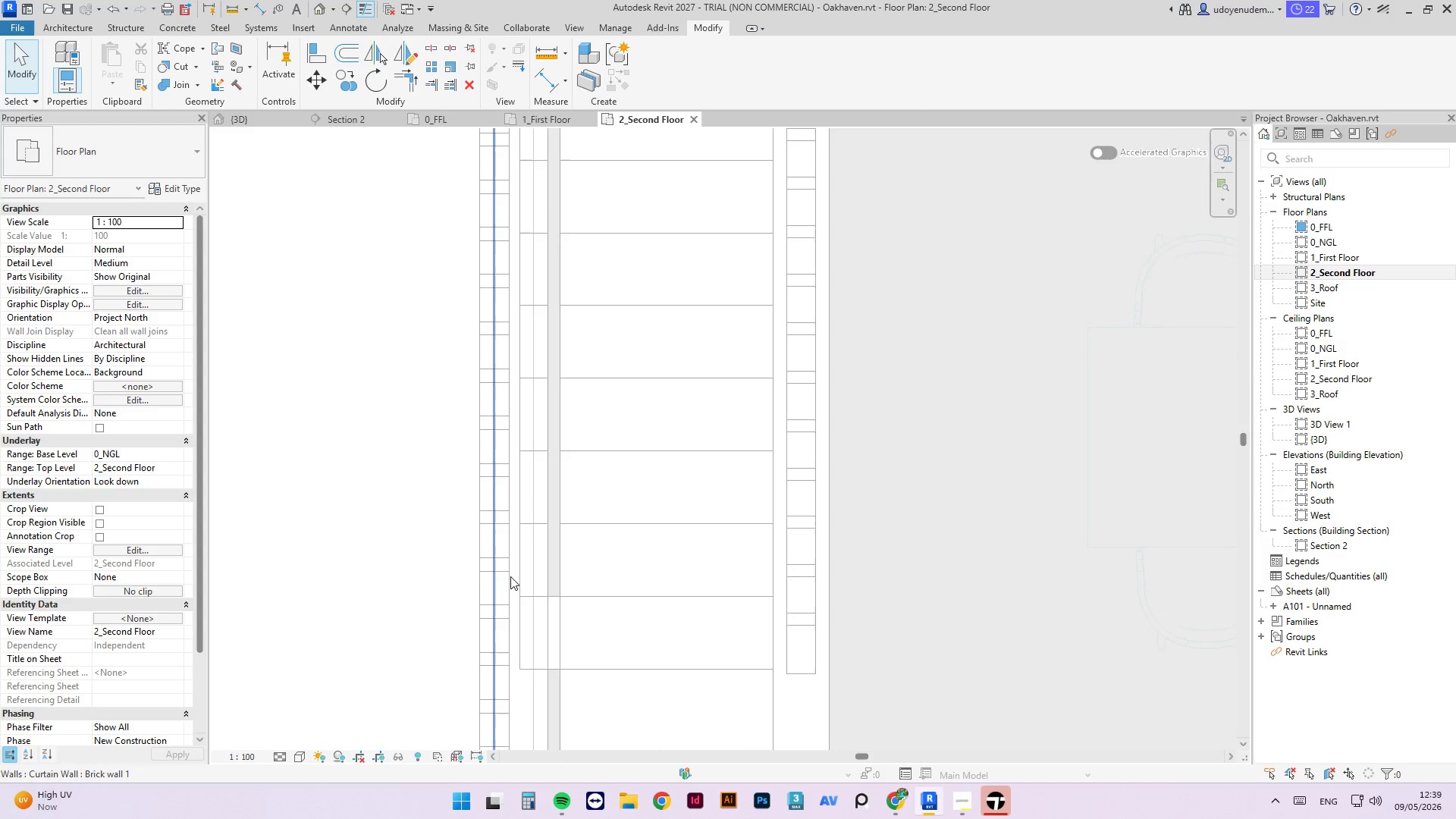 
left_click([510, 576])
 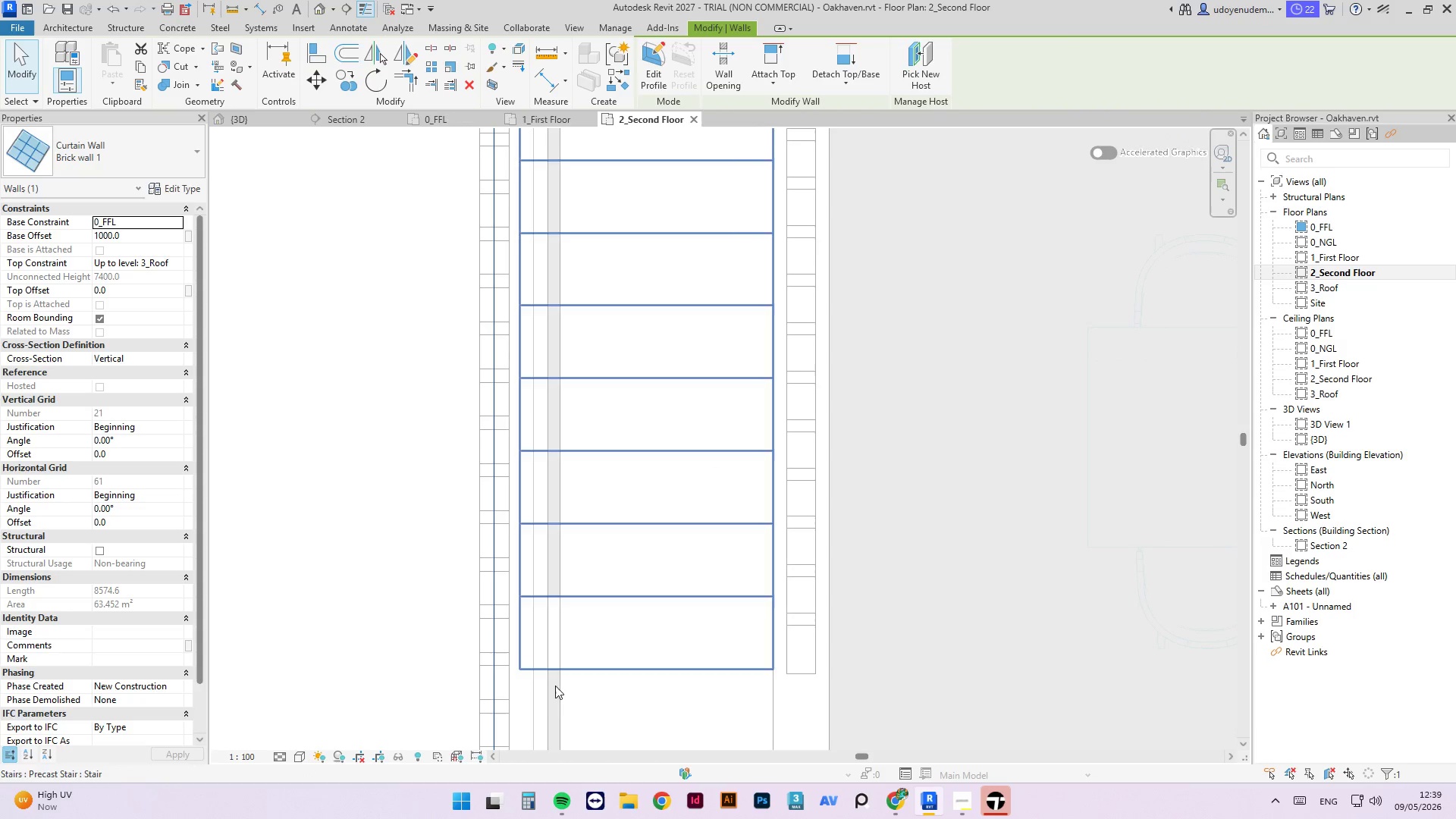 
scroll: coordinate [571, 529], scroll_direction: down, amount: 3.0
 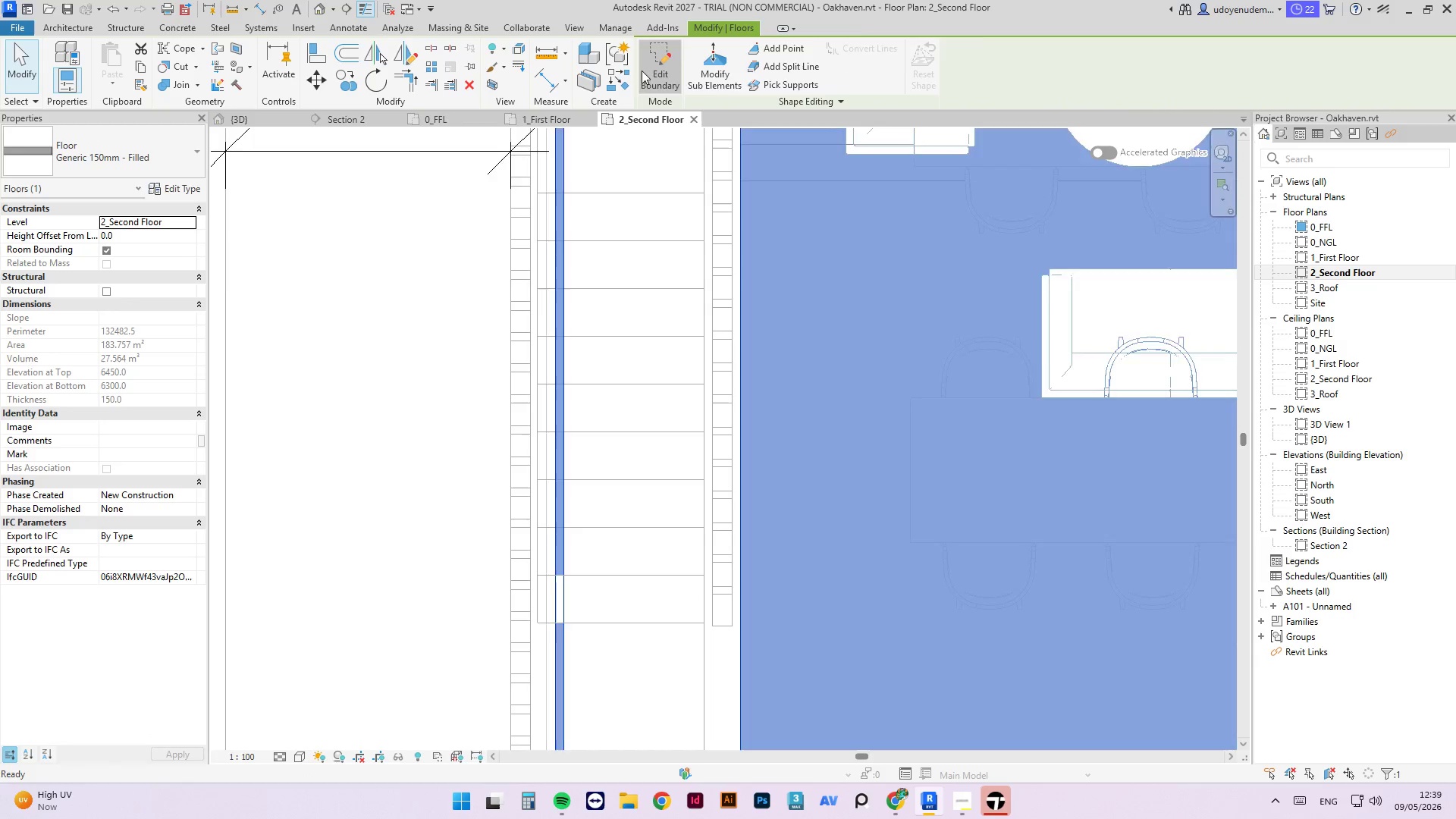 
left_click_drag(start_coordinate=[638, 489], to_coordinate=[565, 551])
 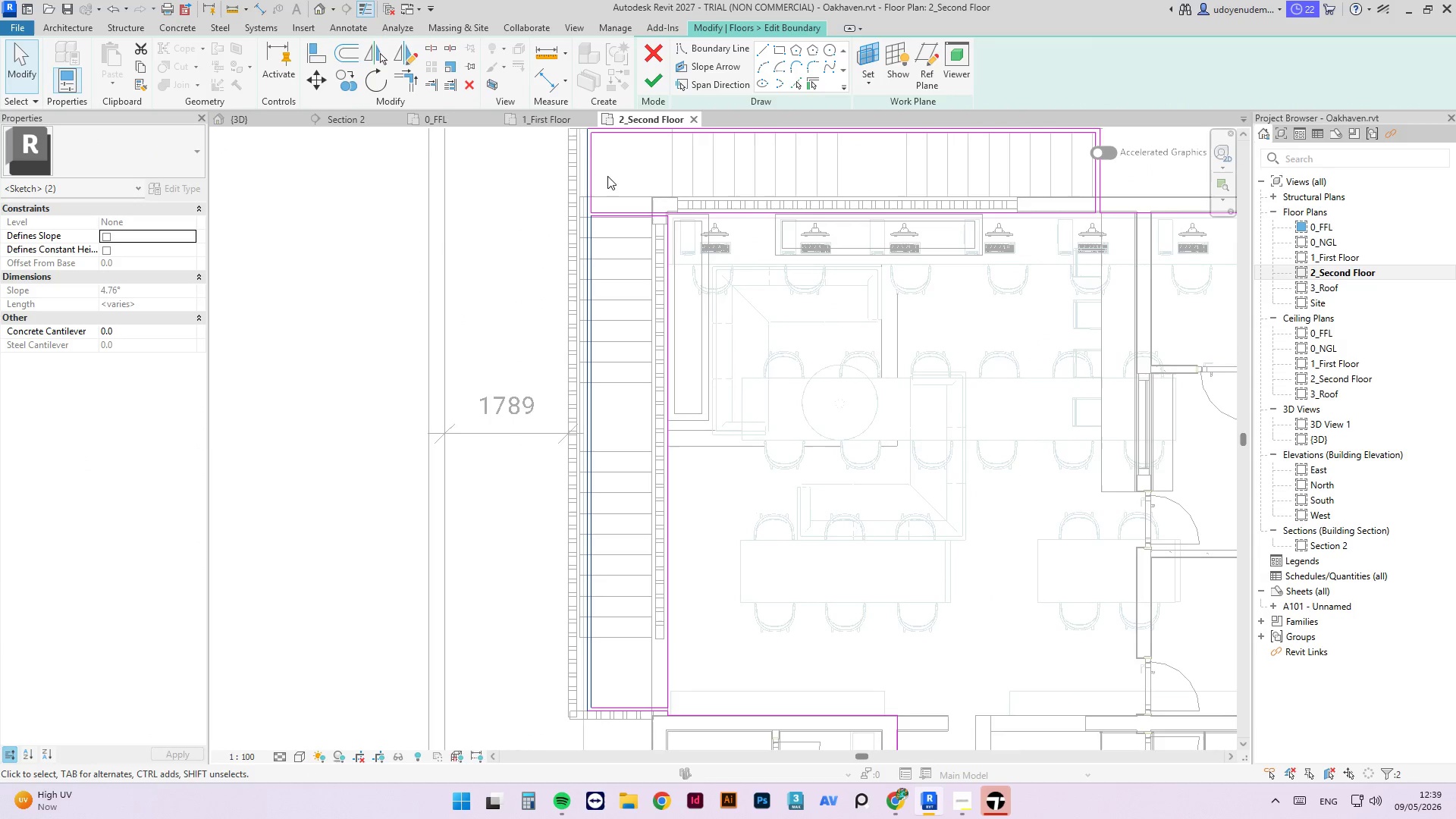 
scroll: coordinate [608, 638], scroll_direction: down, amount: 6.0
 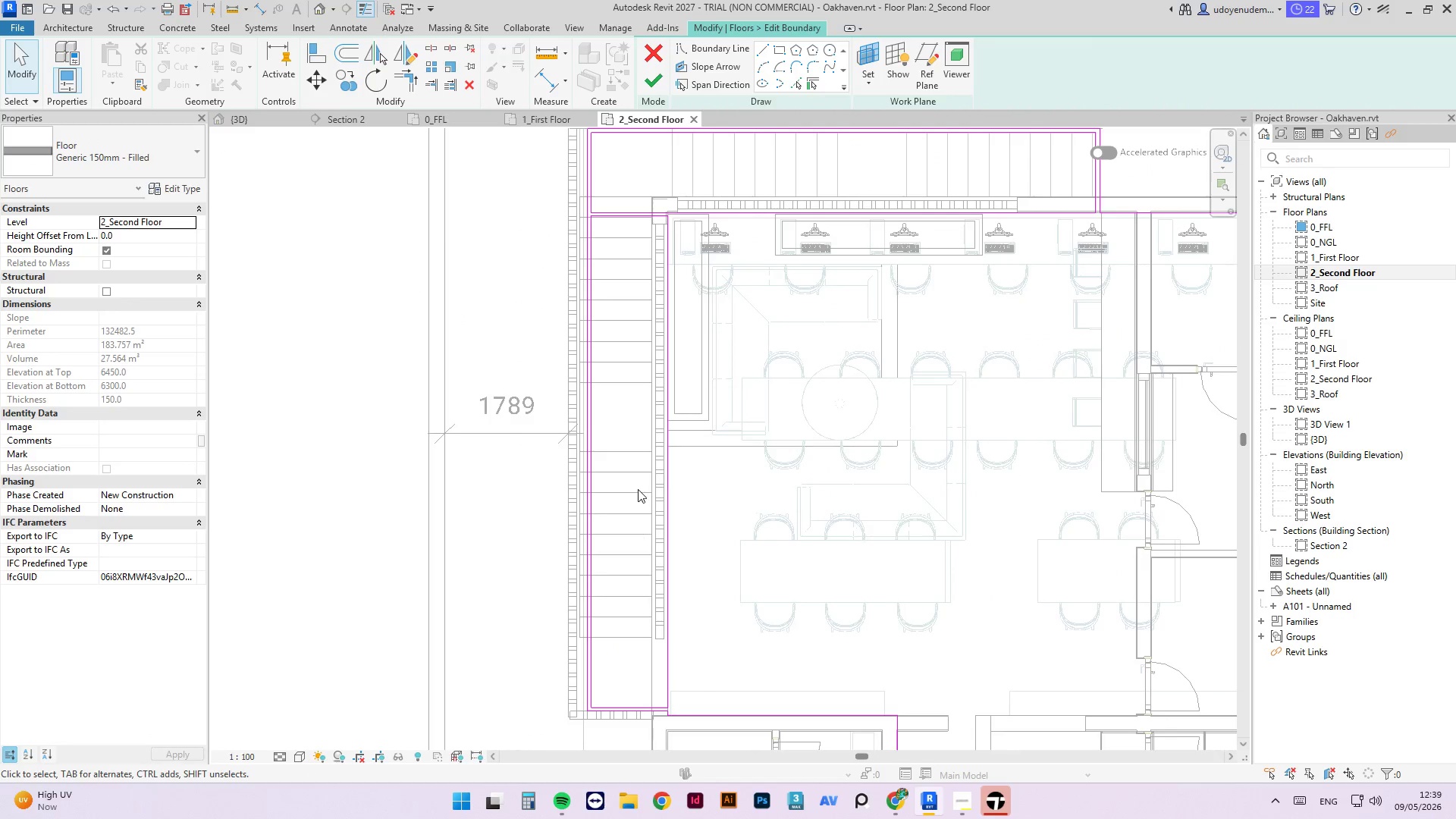 
hold_key(key=ControlLeft, duration=0.92)
left_click_drag(start_coordinate=[609, 174], to_coordinate=[571, 179])
 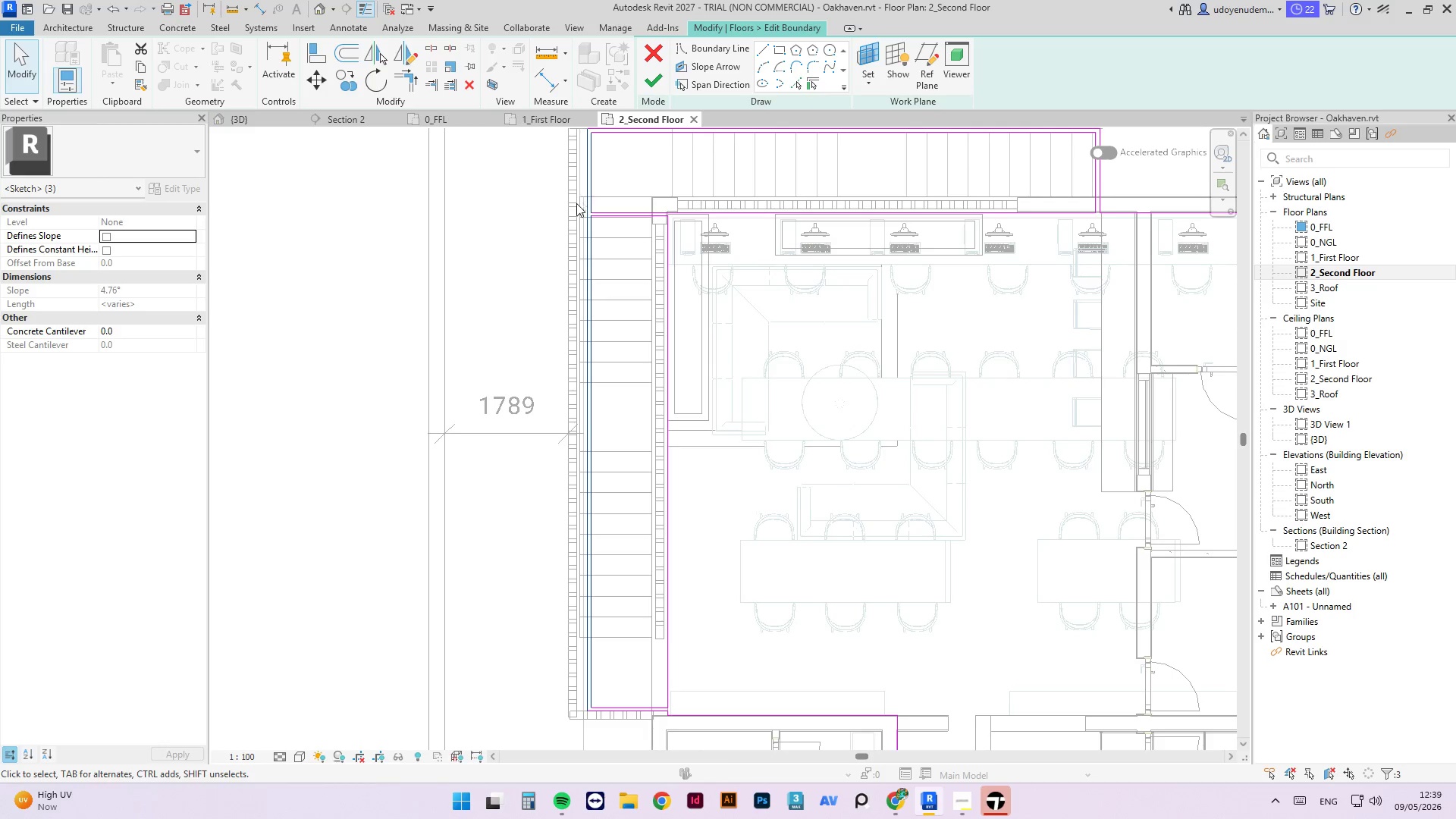 
key(ArrowLeft)
 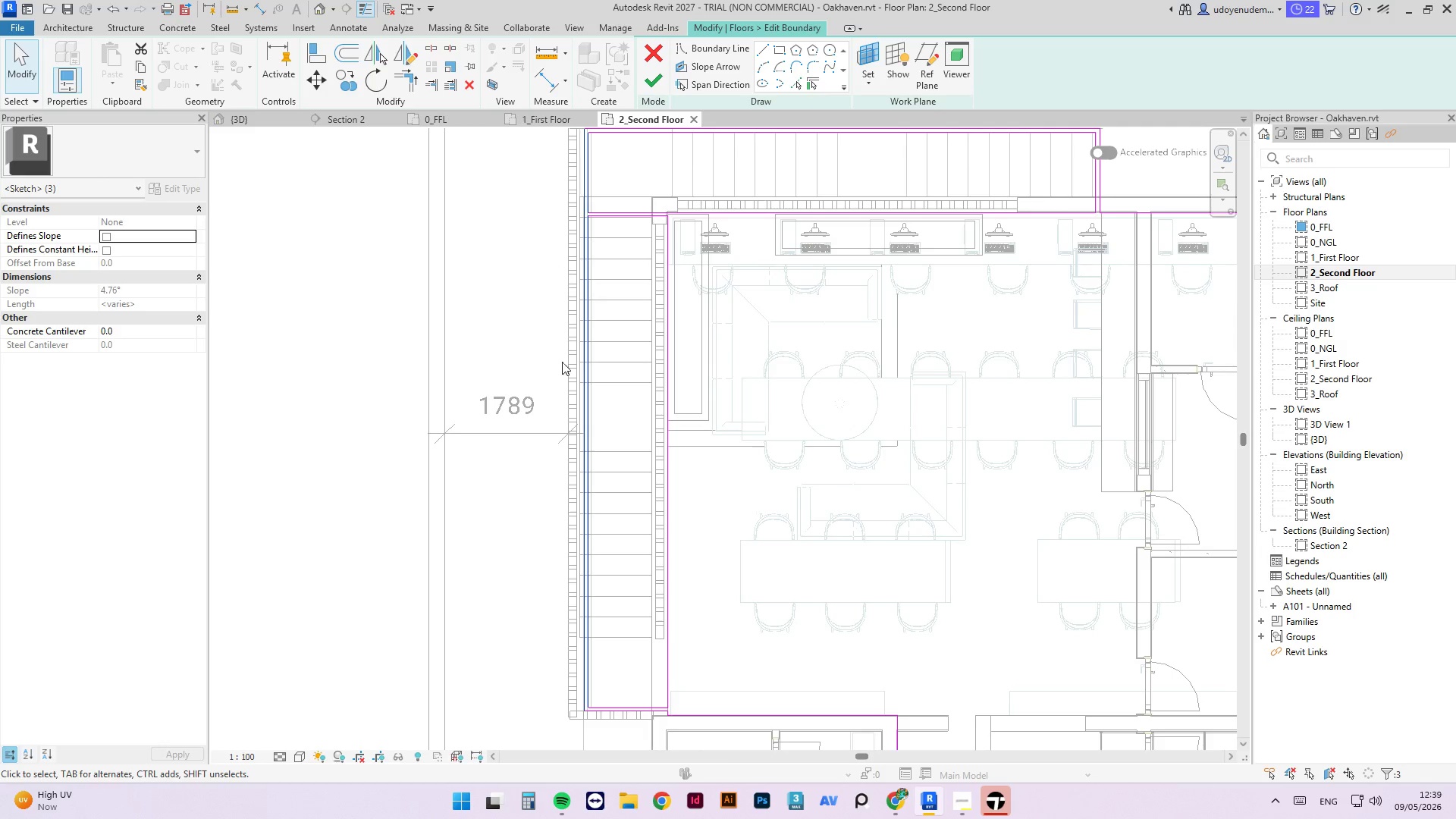 
key(ArrowLeft)
 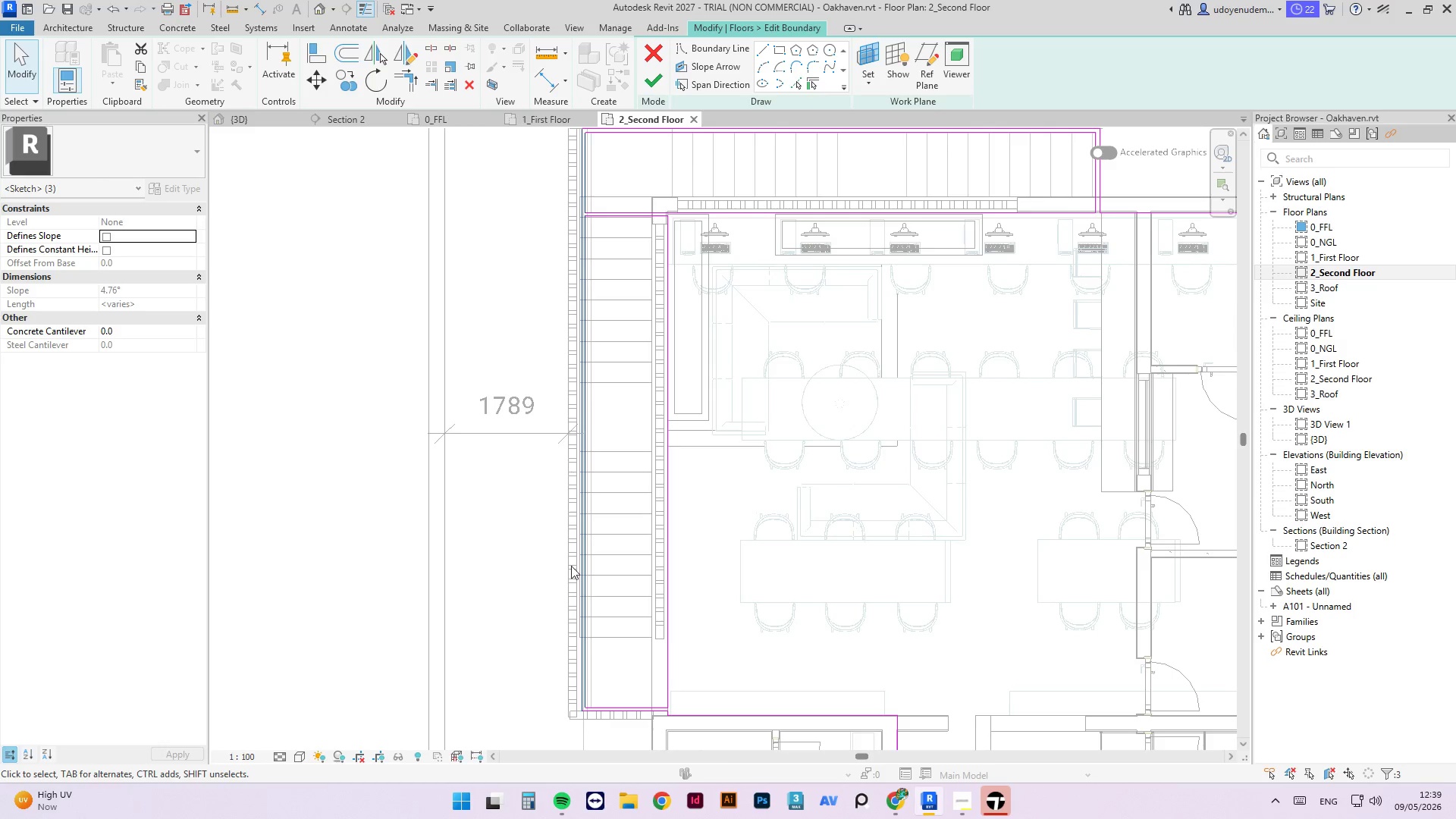 
key(ArrowLeft)
 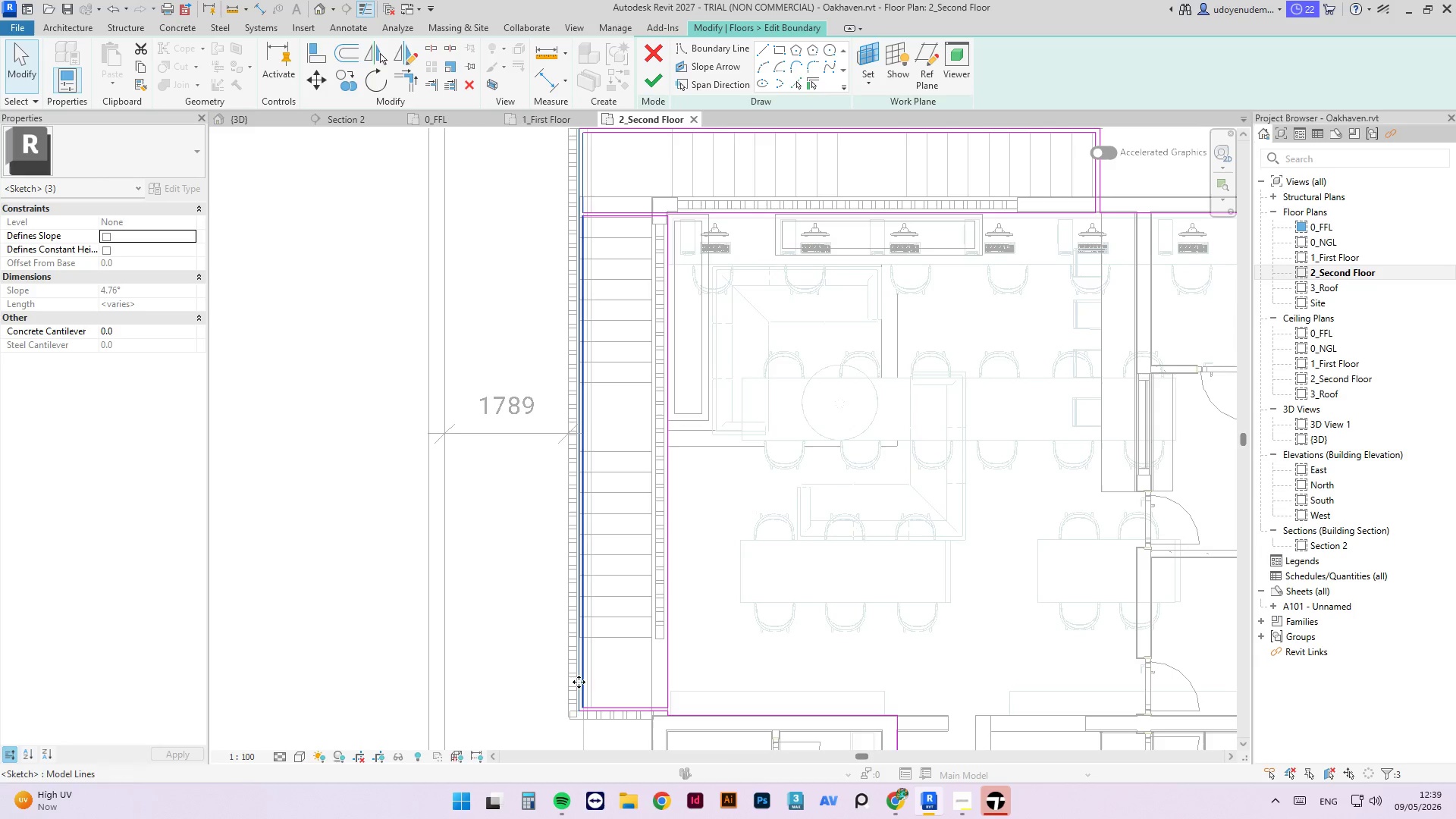 
key(ArrowLeft)
 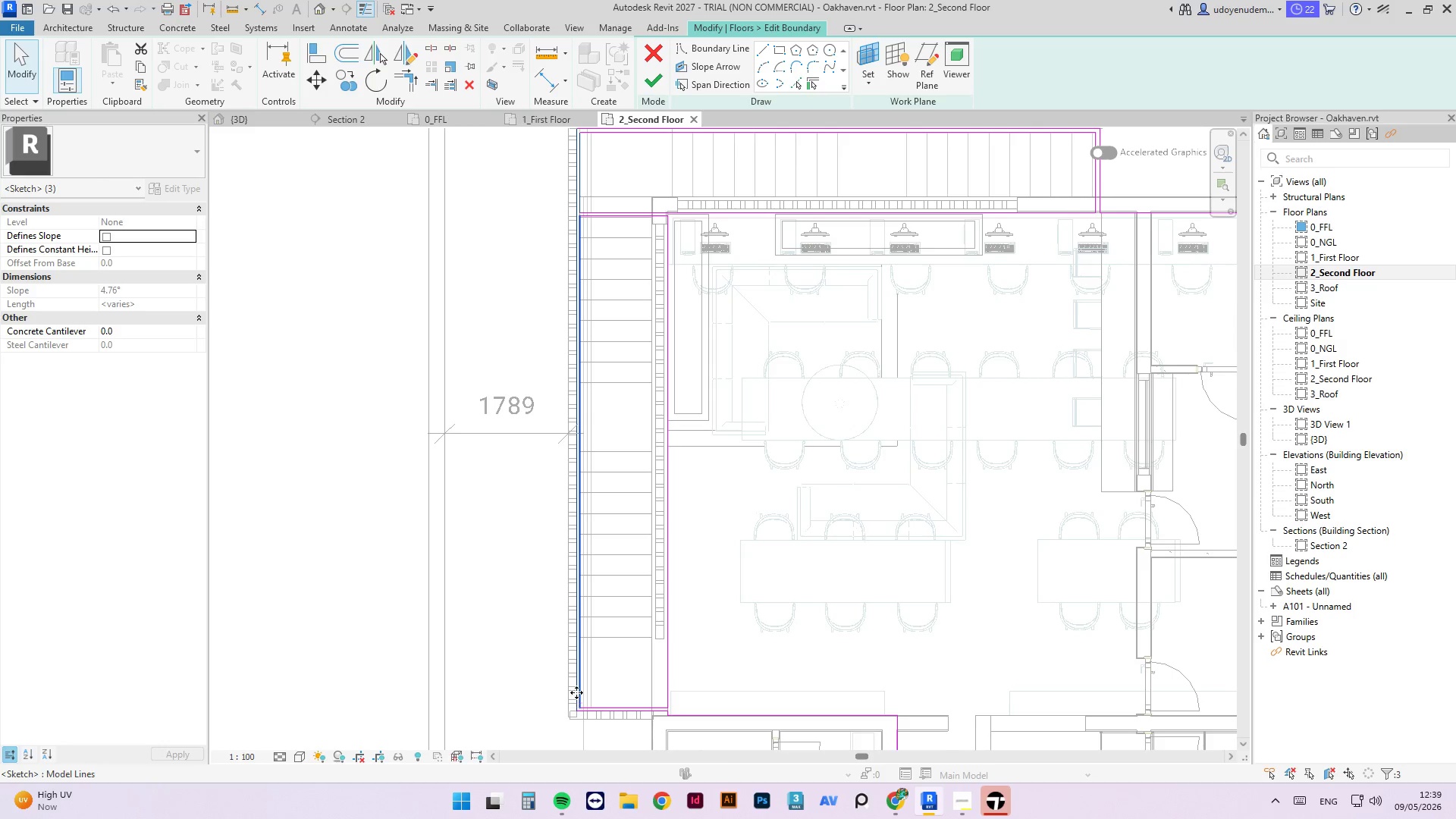 
scroll: coordinate [570, 722], scroll_direction: up, amount: 14.0
 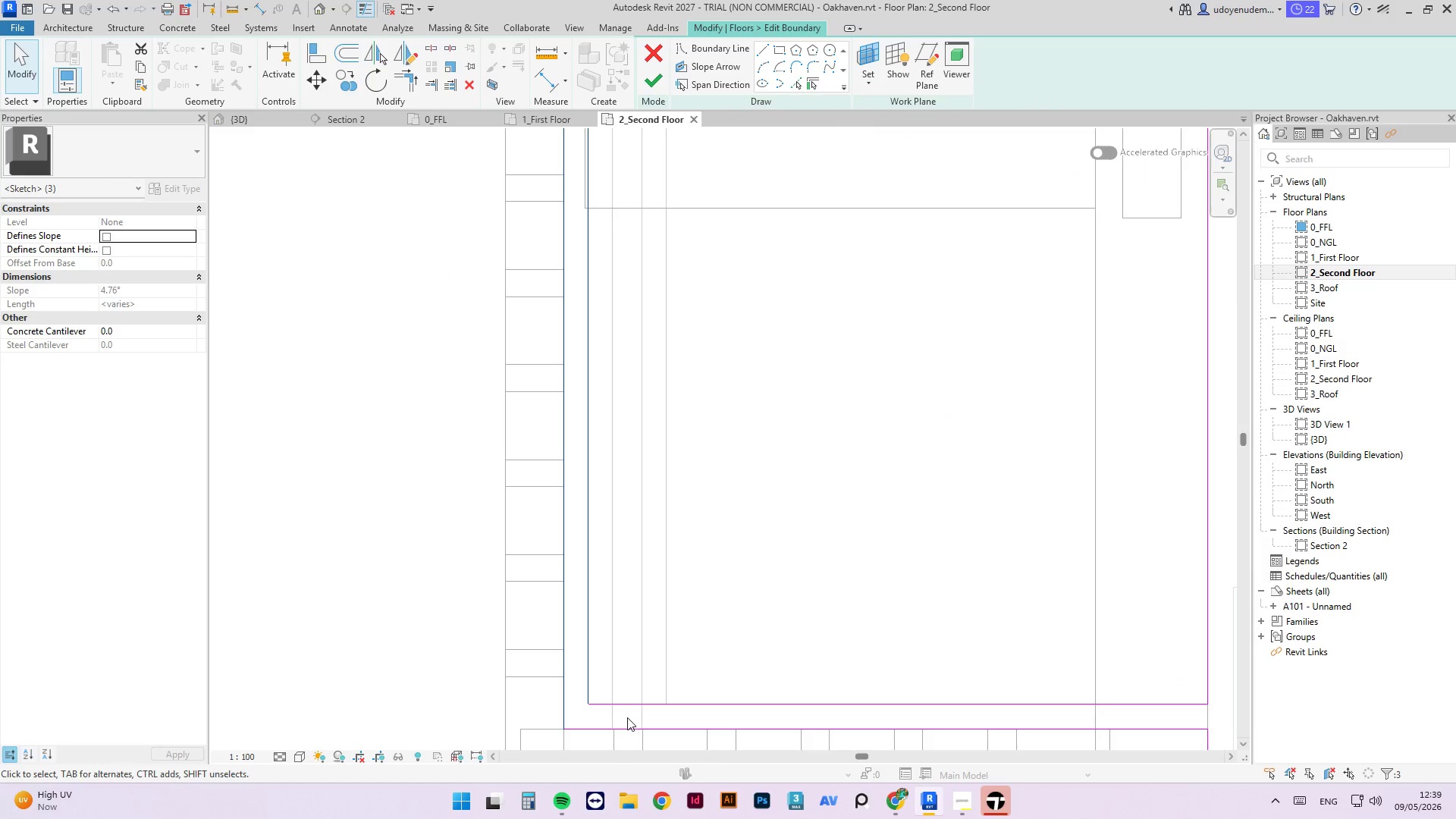 
scroll: coordinate [614, 712], scroll_direction: down, amount: 3.0
 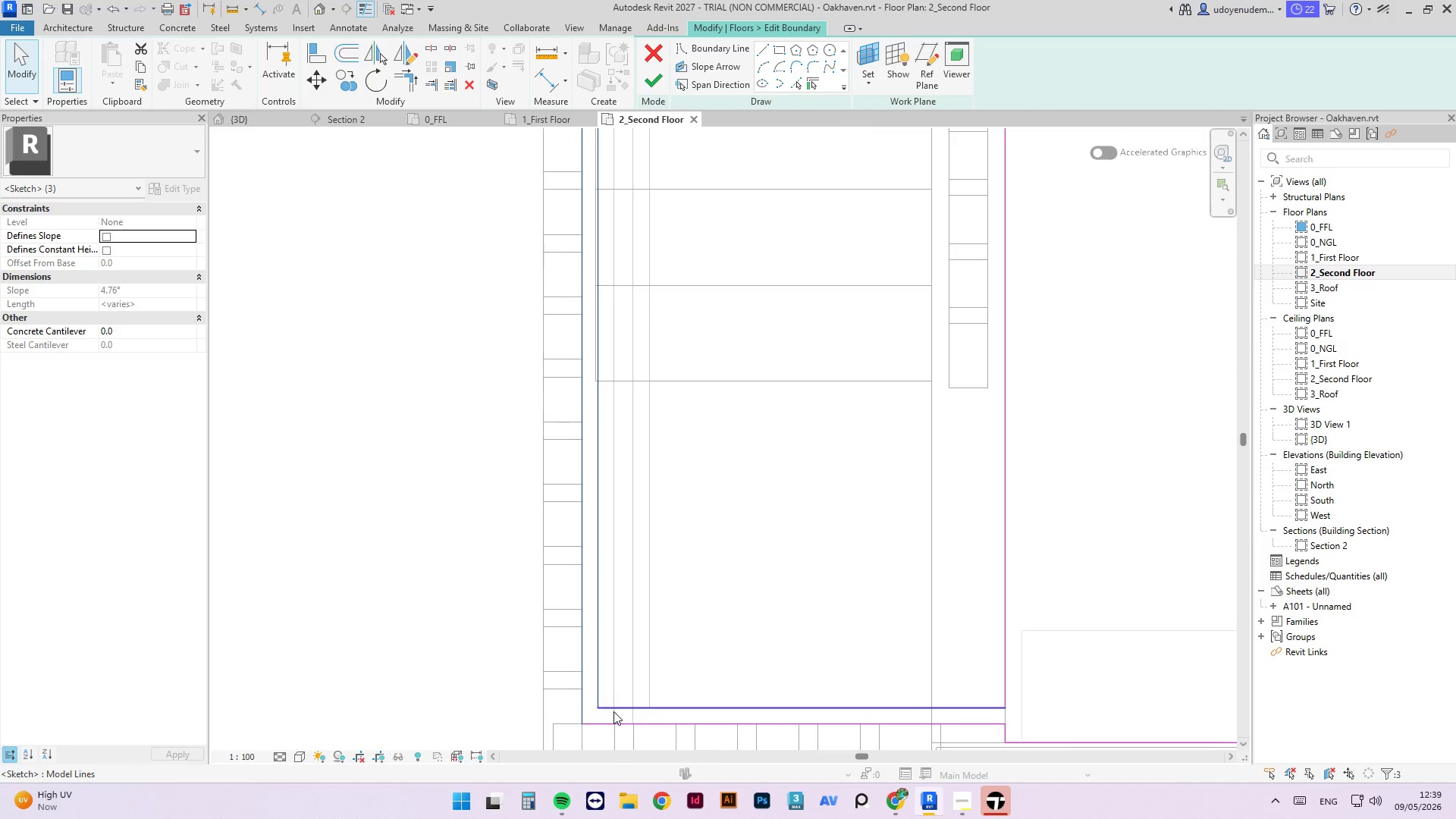 
key(ArrowLeft)
 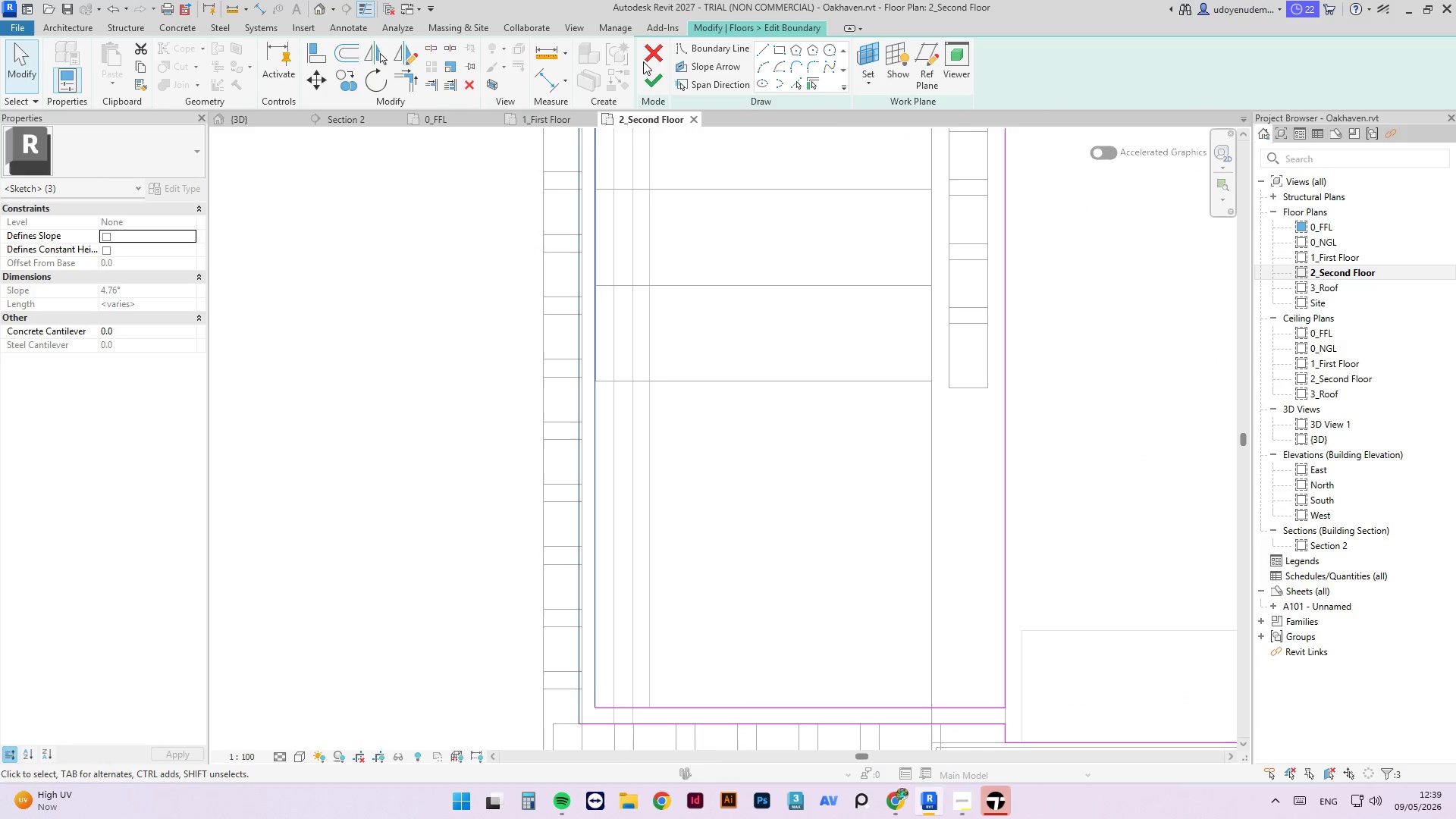 
left_click([661, 71])
 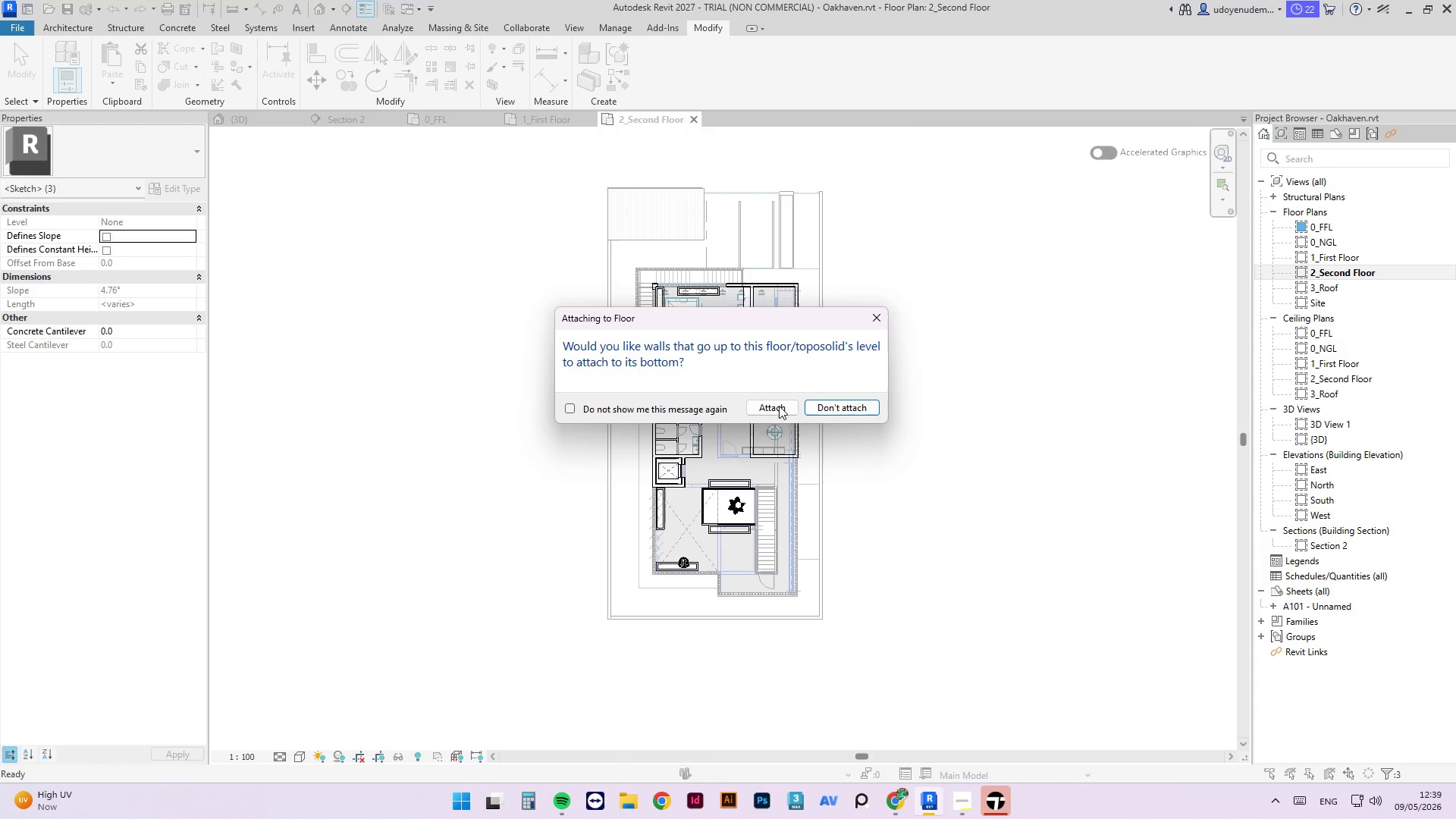 
left_click([848, 415])
 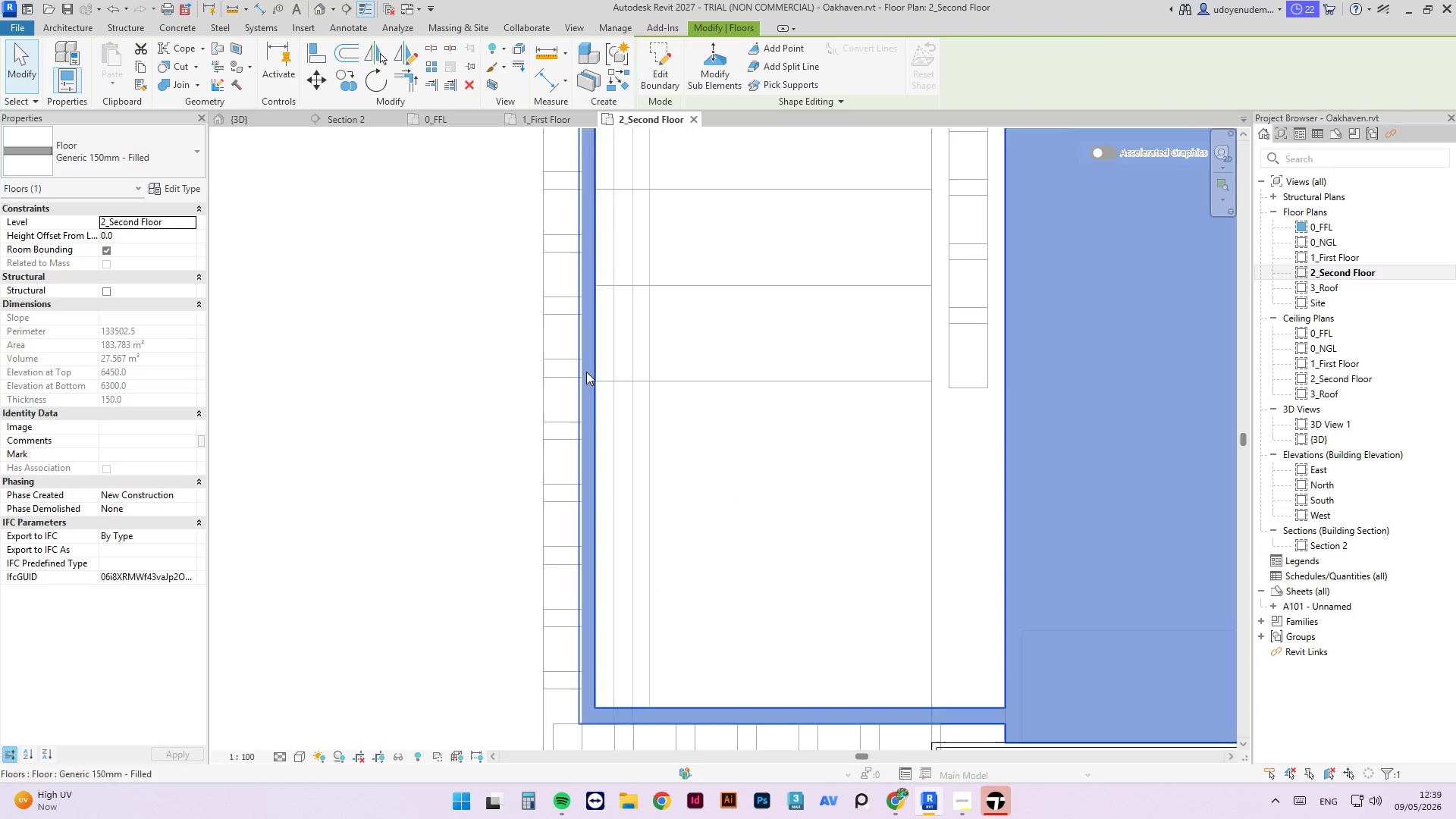 
left_click([562, 444])
 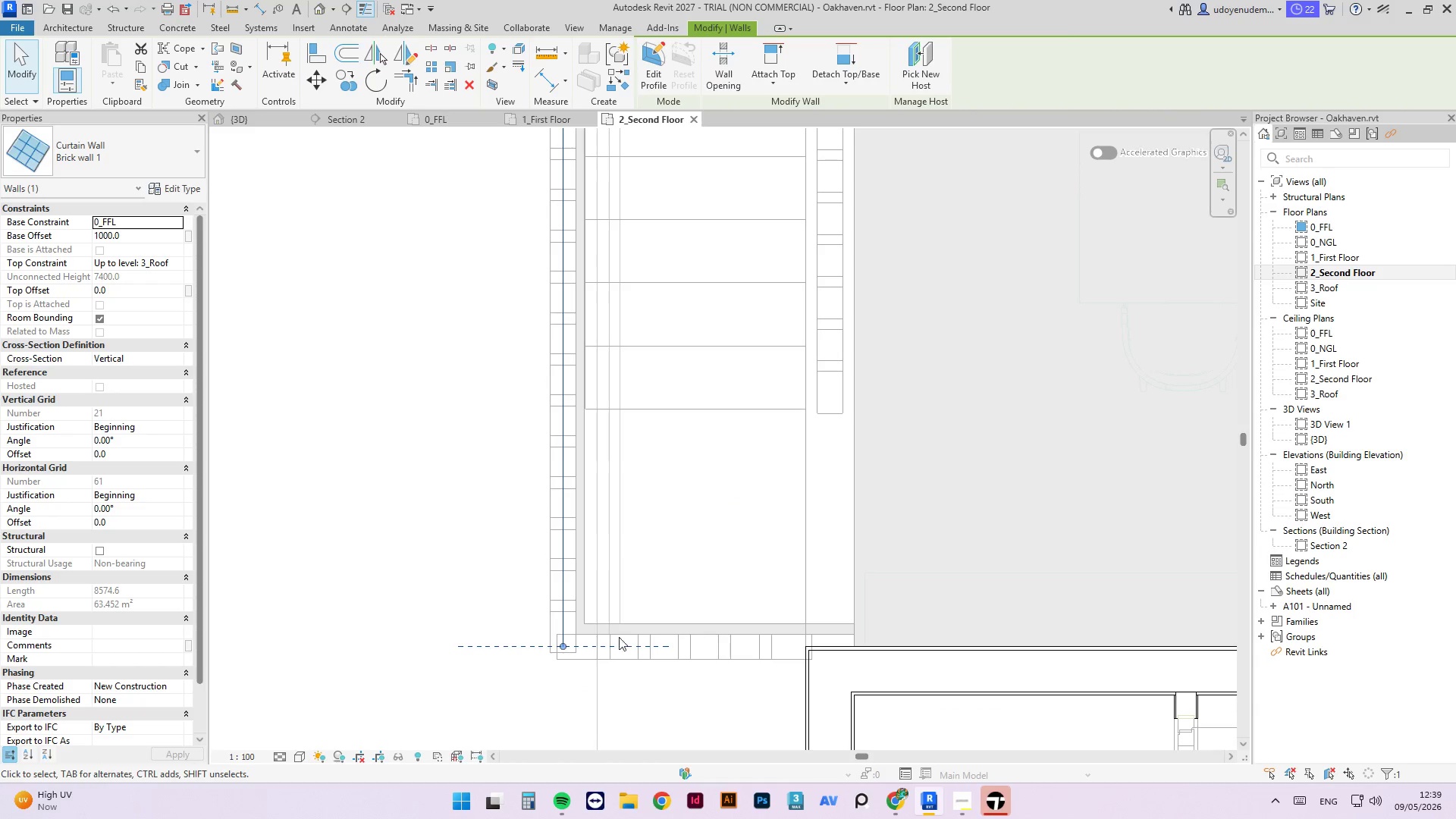 
scroll: coordinate [564, 463], scroll_direction: down, amount: 3.0
 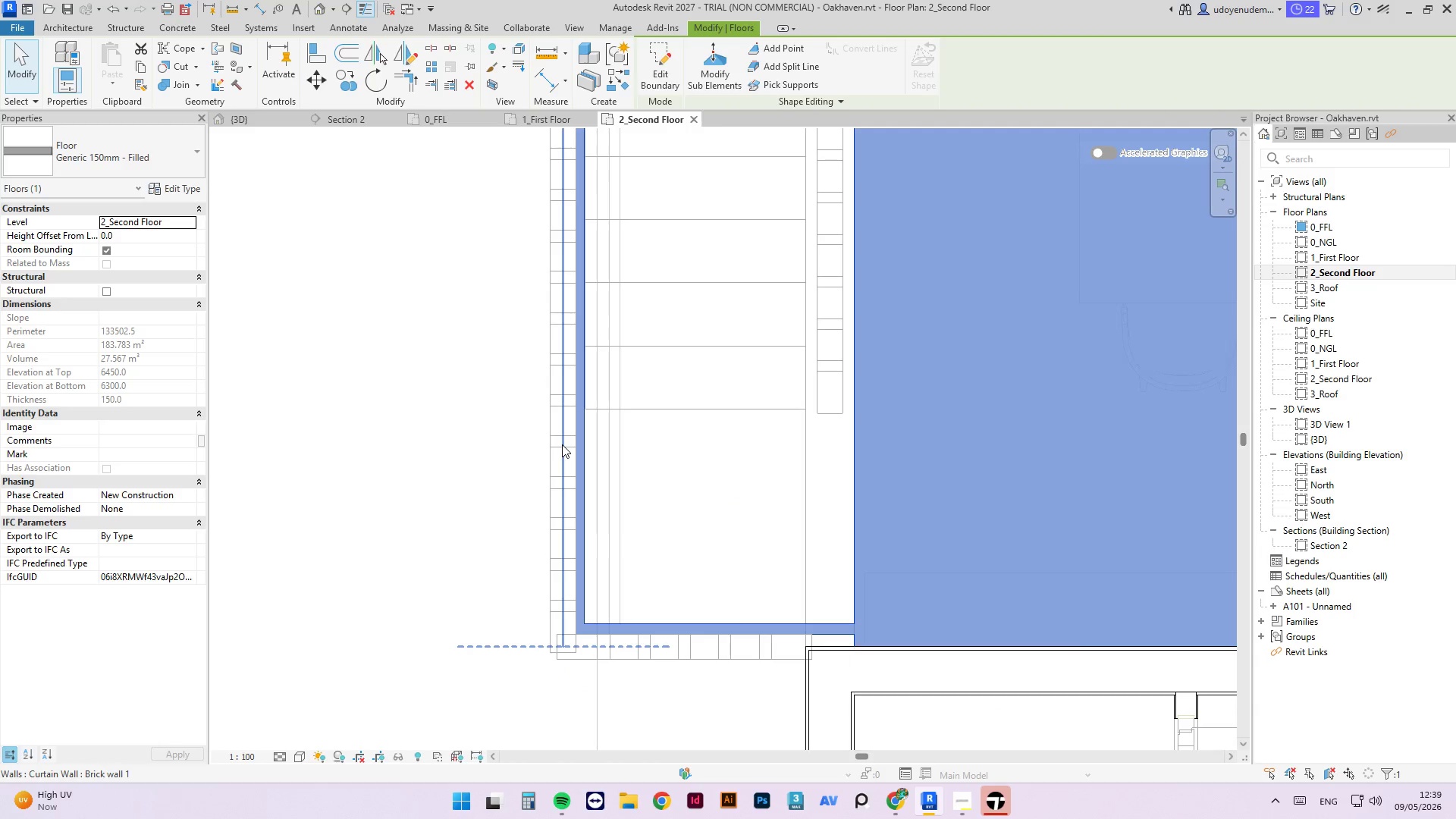 
scroll: coordinate [600, 670], scroll_direction: up, amount: 4.0
 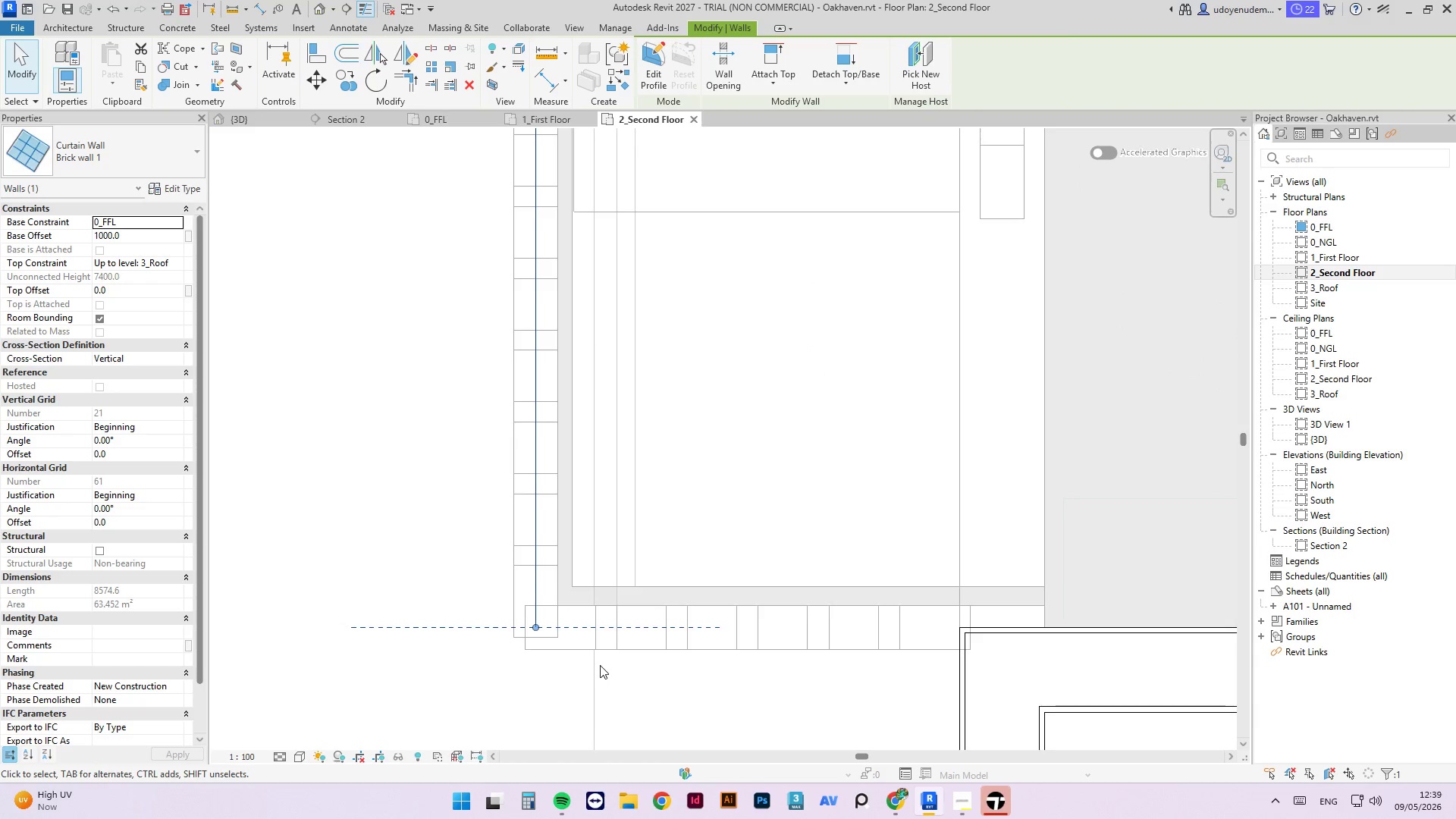 
key(ArrowLeft)
 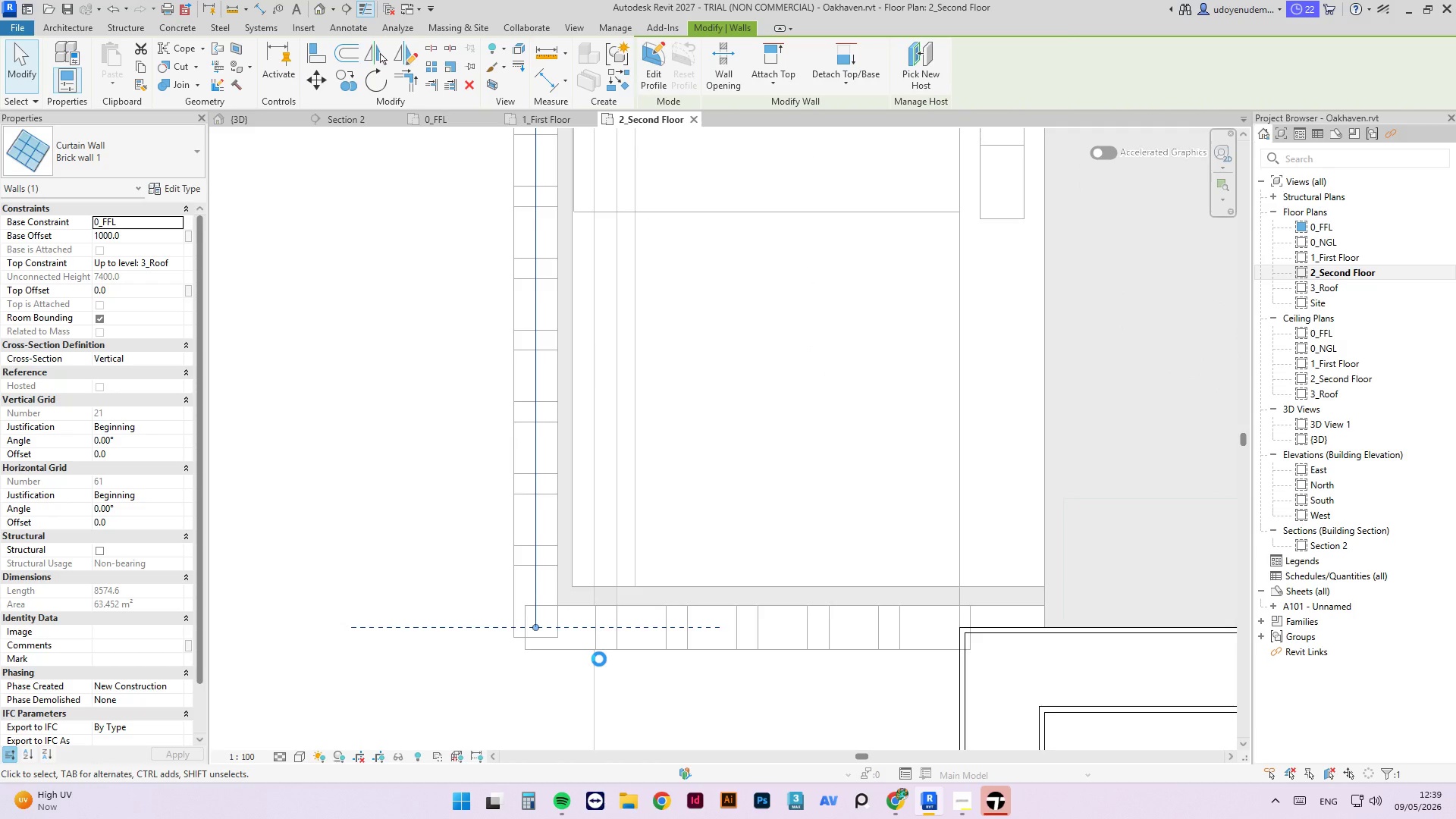 
wait(5.22)
 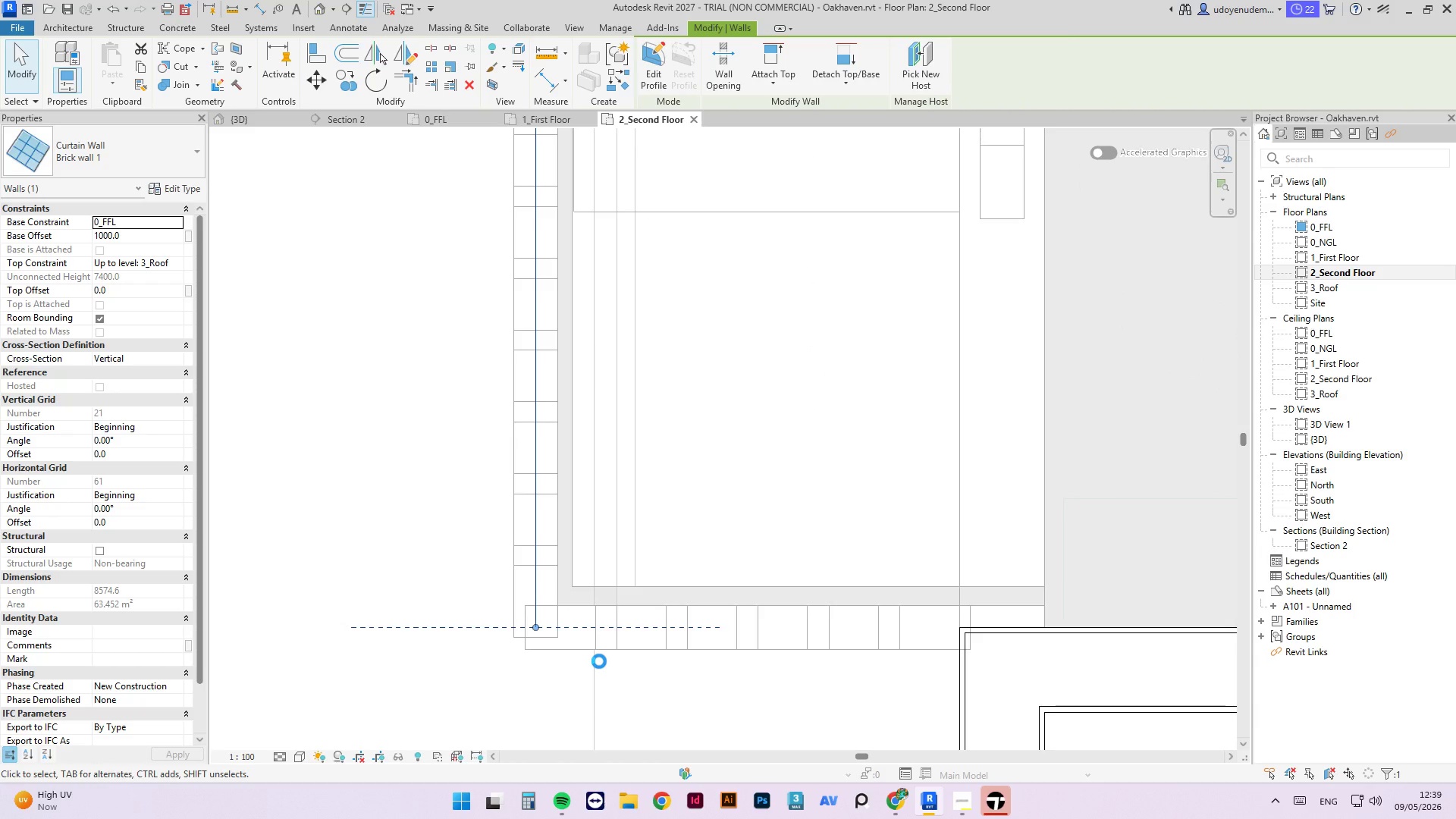 
key(ArrowLeft)
 